 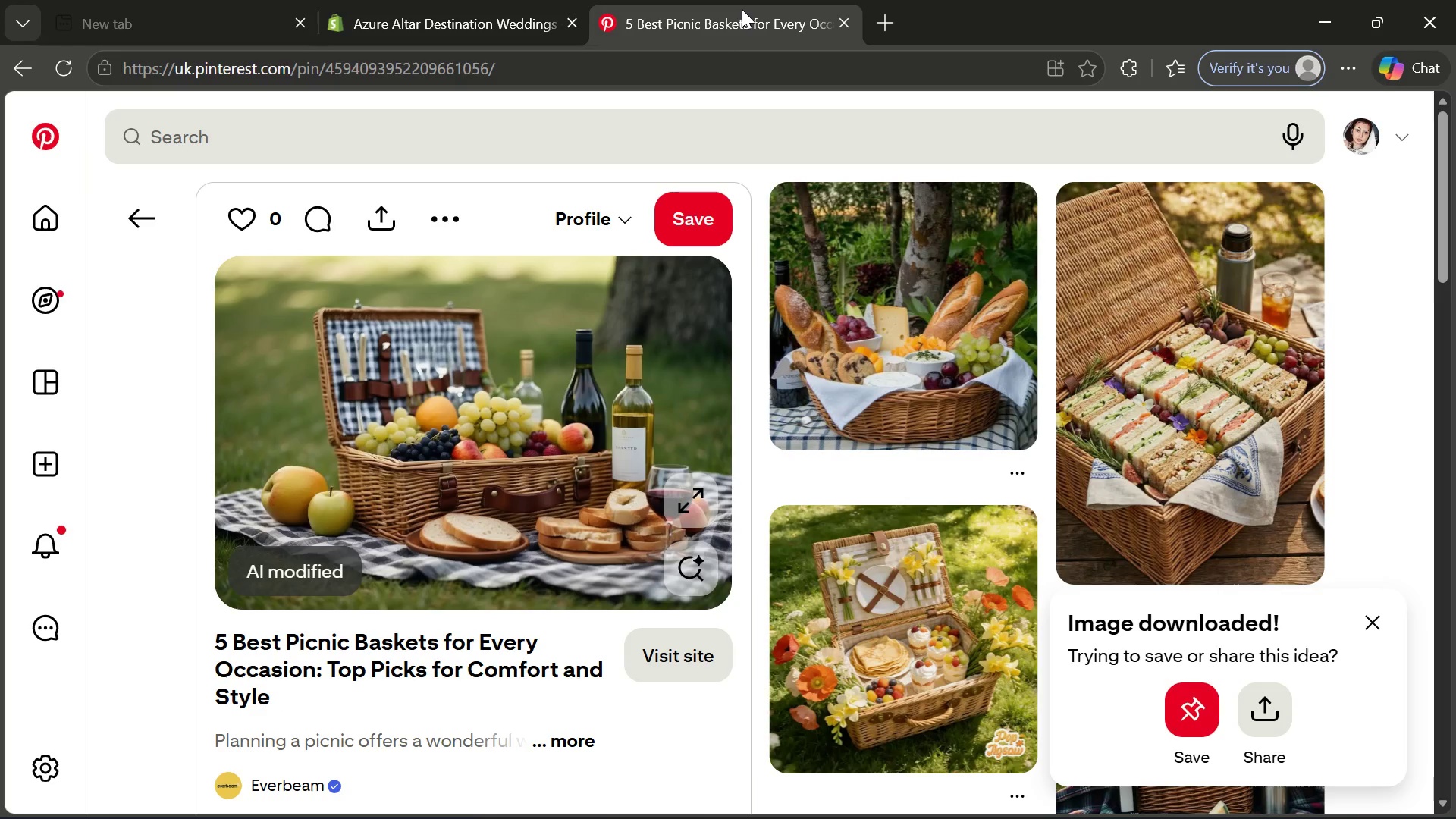 
left_click([509, 141])
 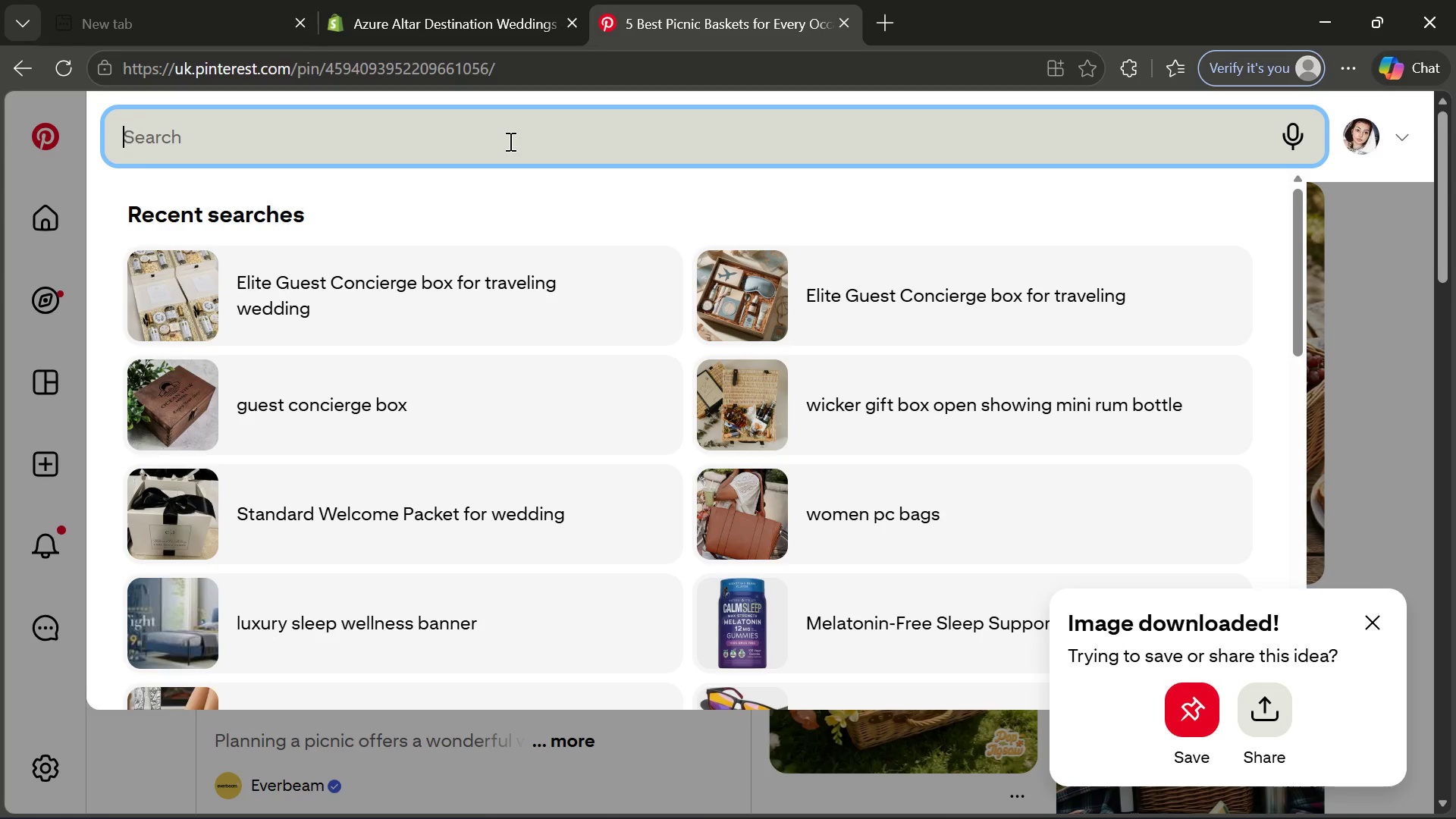 
type(small zippered pouch held in a palm )
 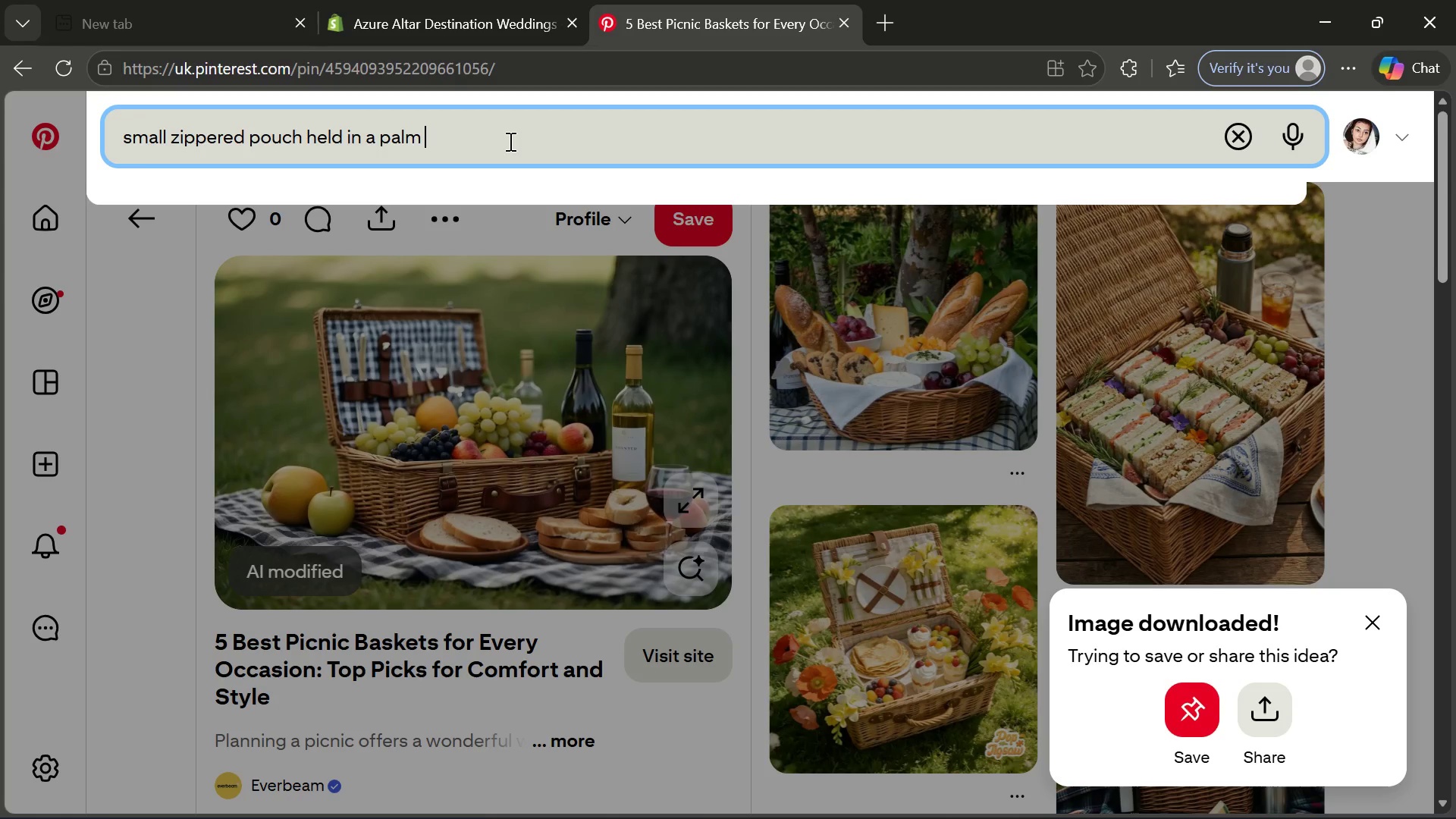 
wait(13.5)
 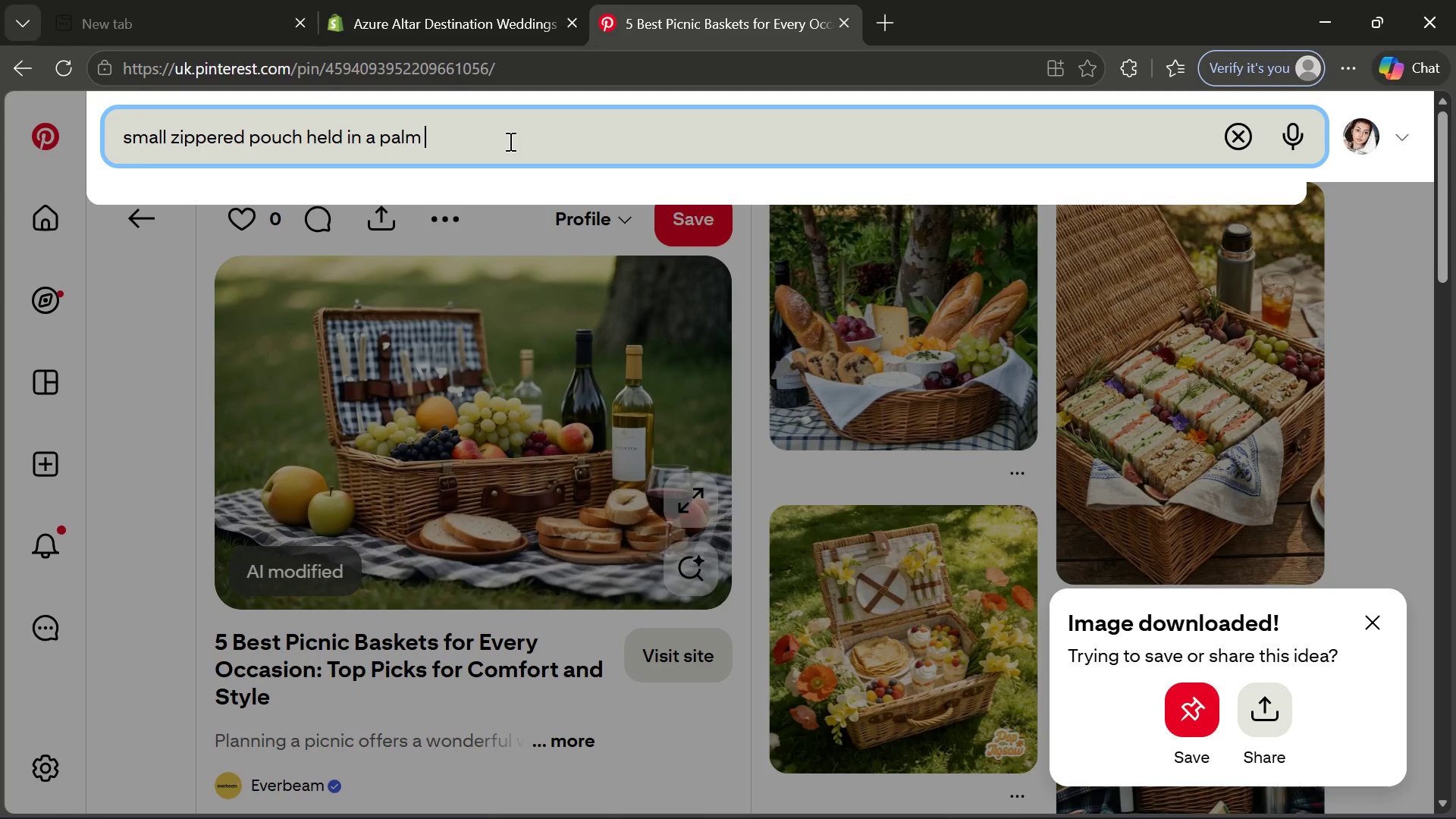 
type(that show lip v)
key(Backspace)
type(n)
key(Backspace)
type(balm and sanitizer)
 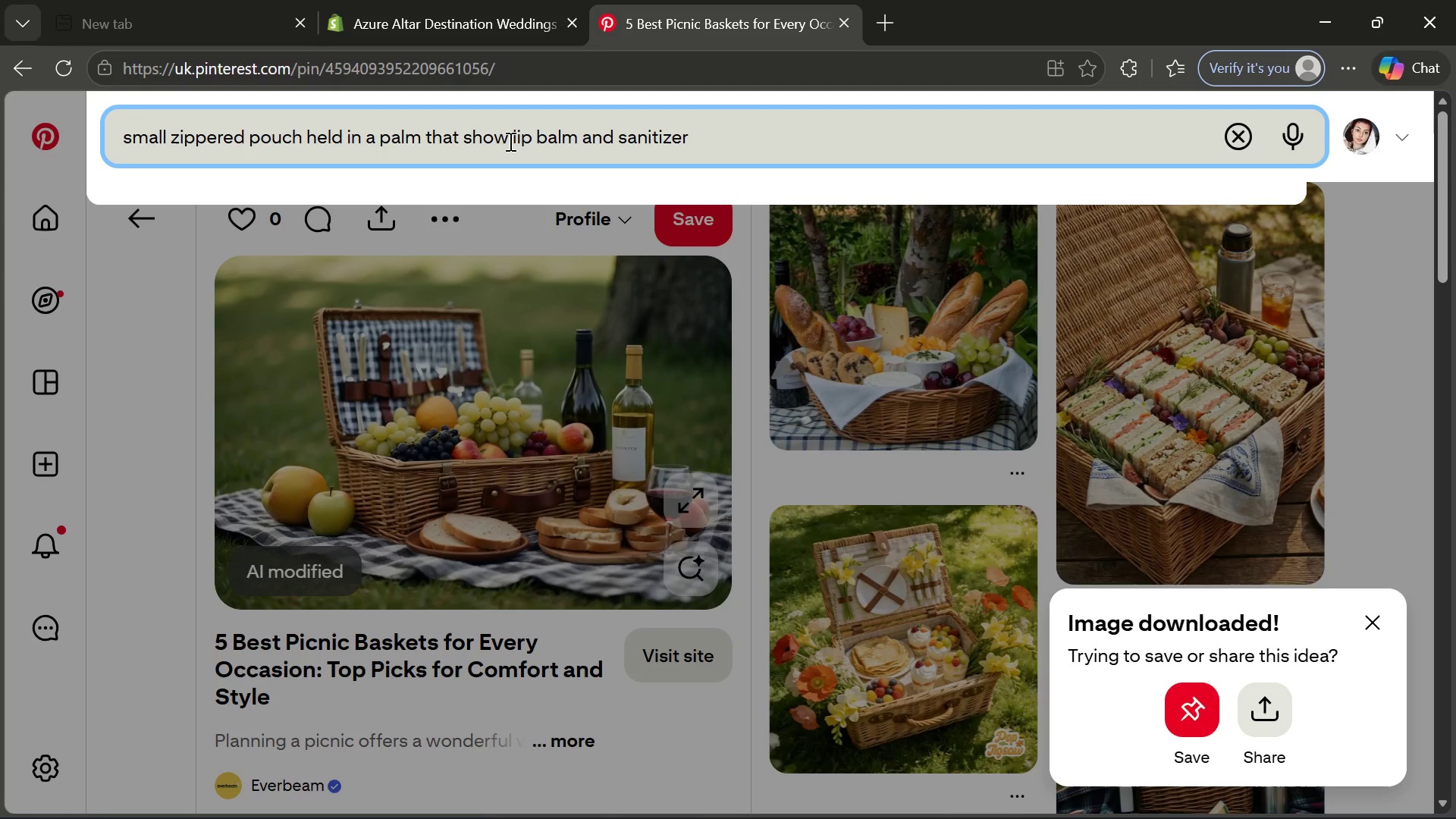 
key(Enter)
 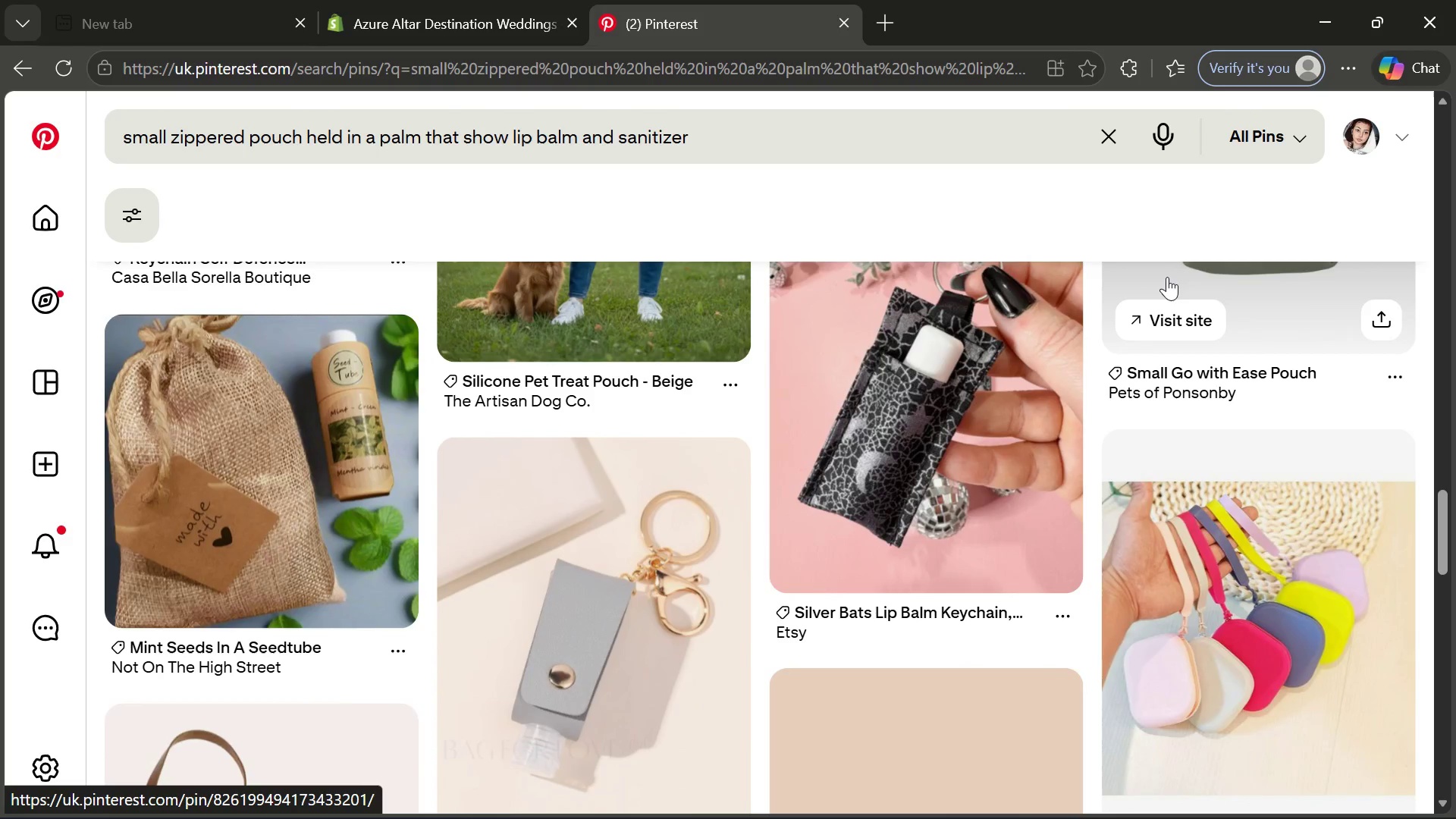 
wait(36.64)
 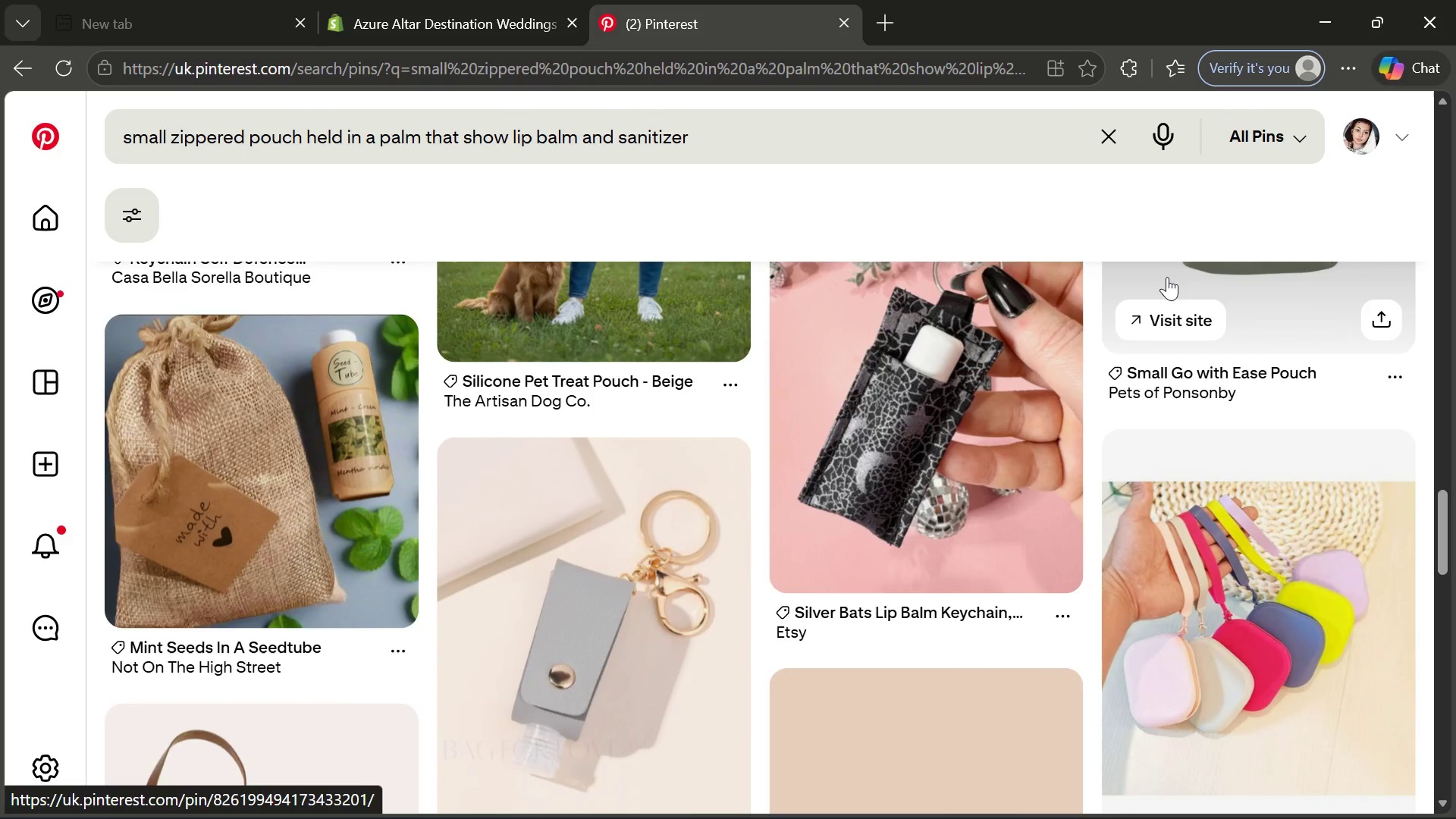 
left_click([1203, 551])
 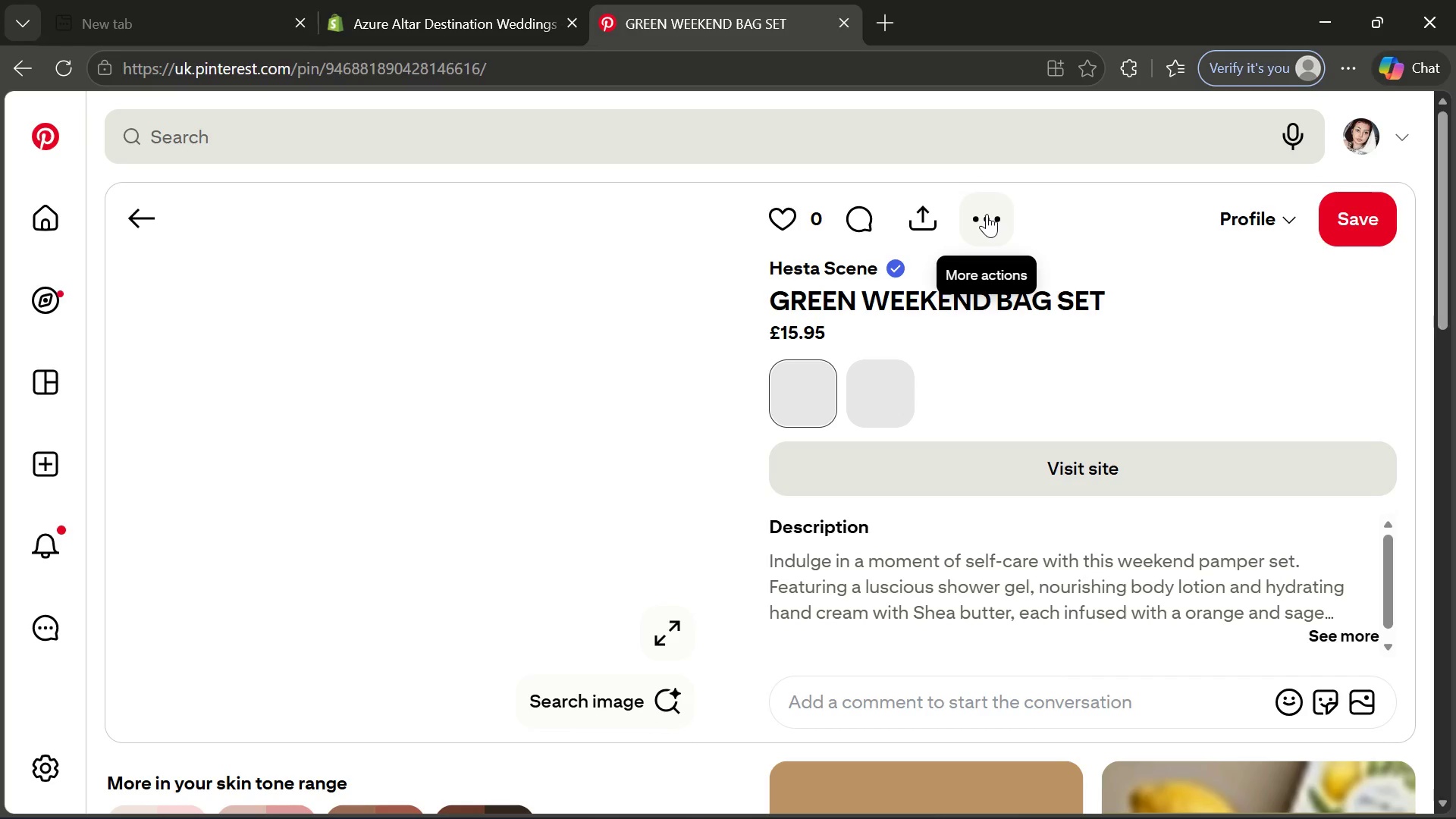 
wait(8.52)
 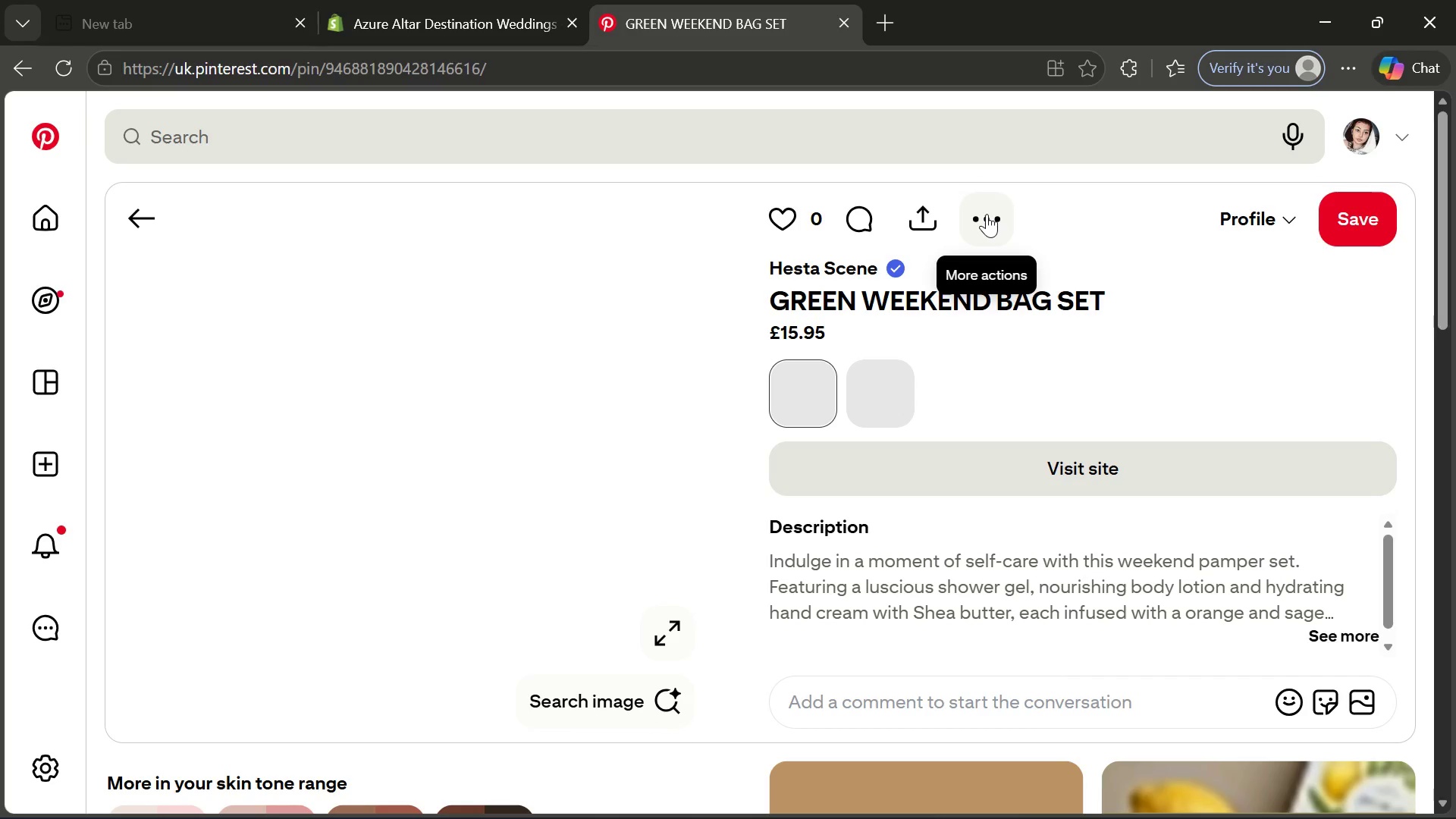 
left_click([987, 214])
 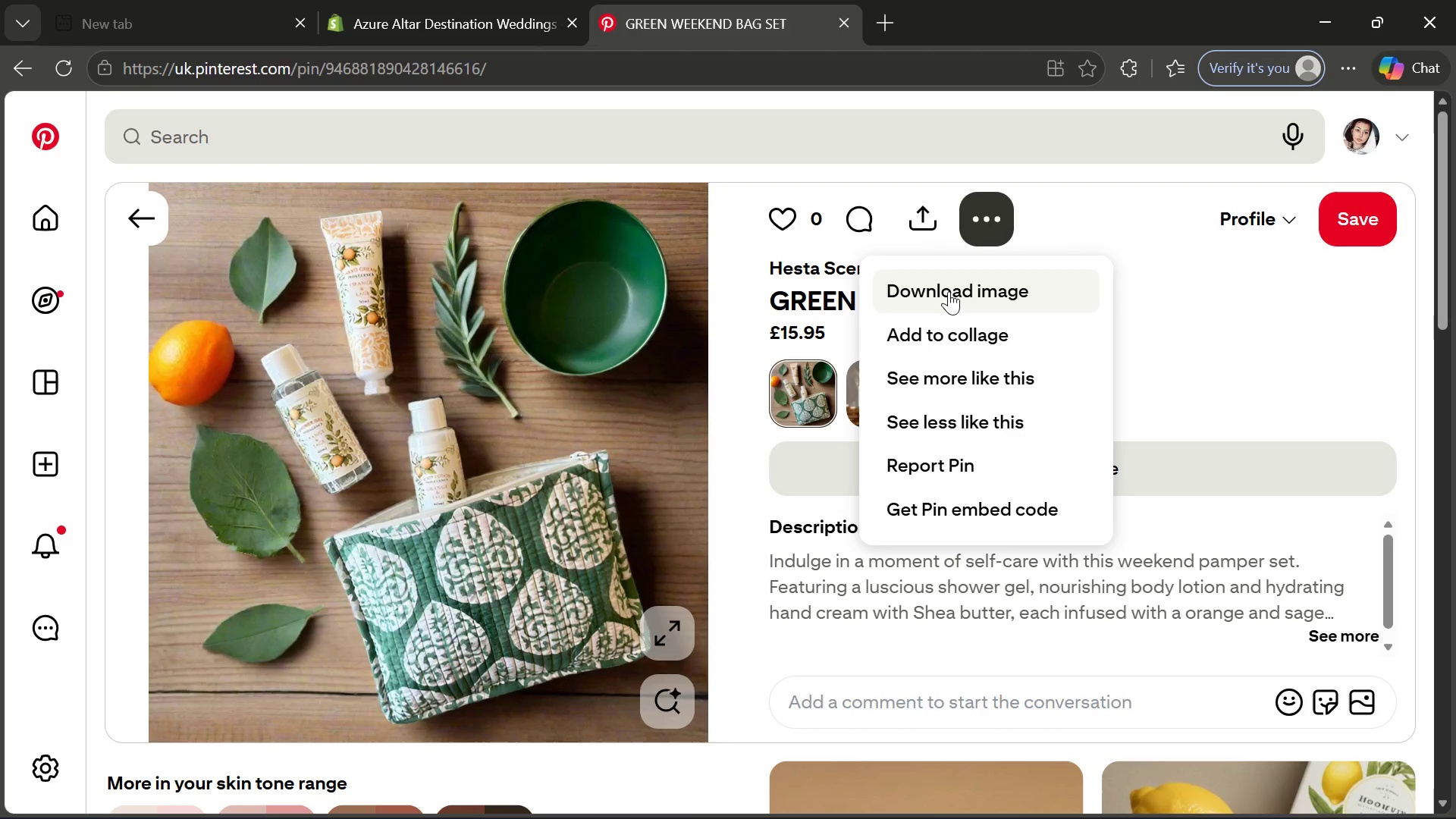 
left_click([949, 291])
 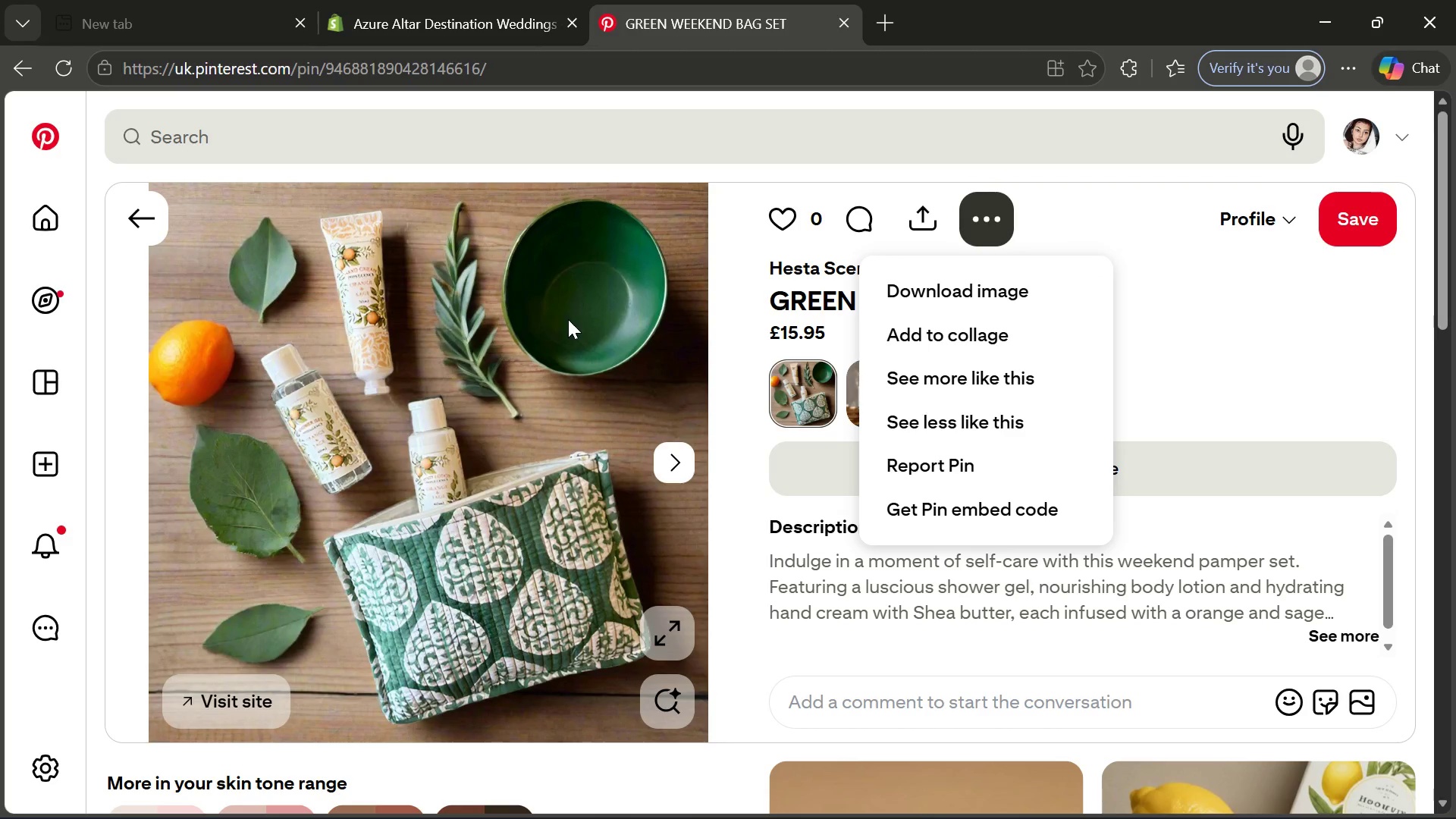 
left_click([979, 297])
 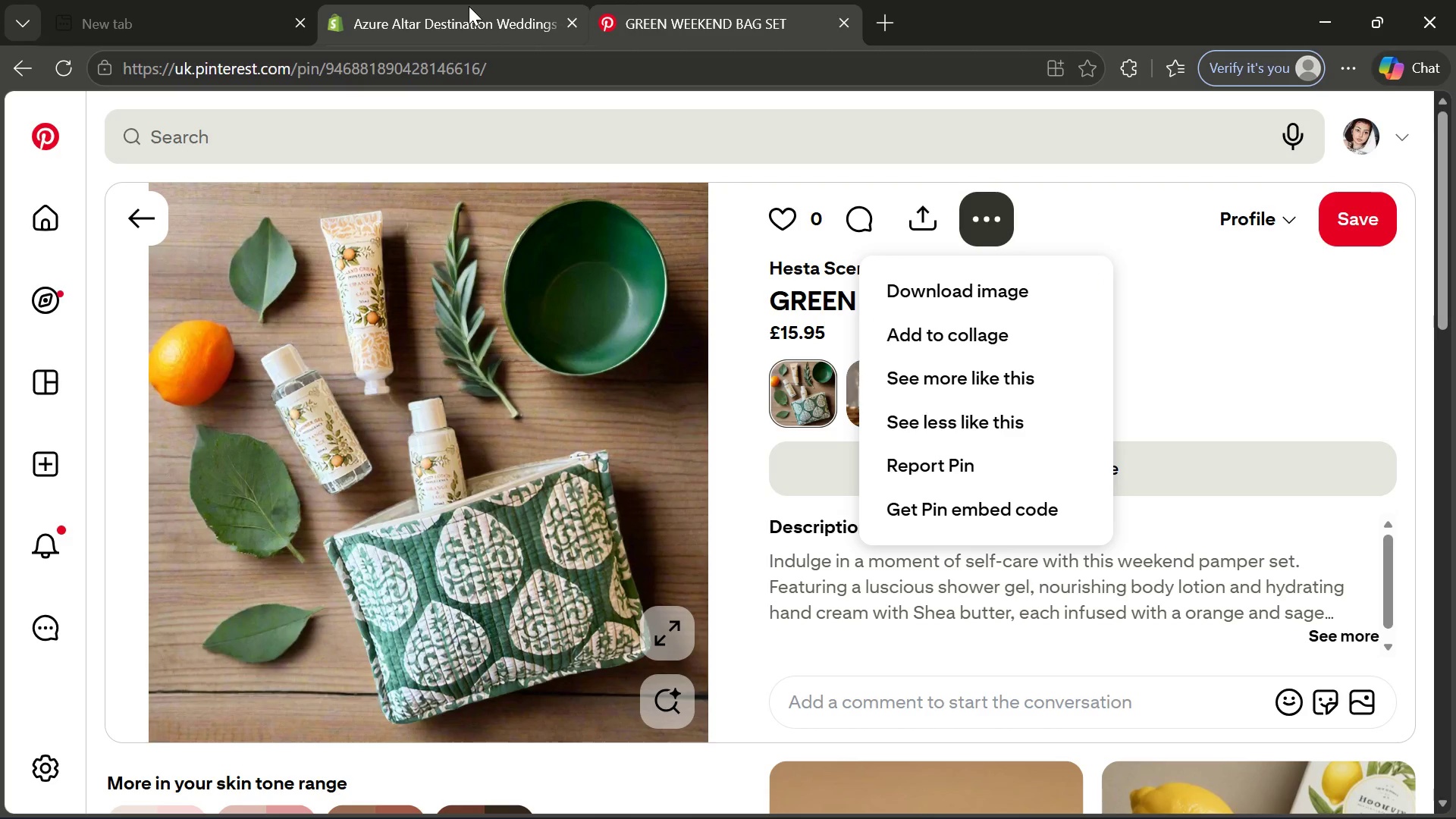 
left_click([469, 6])
 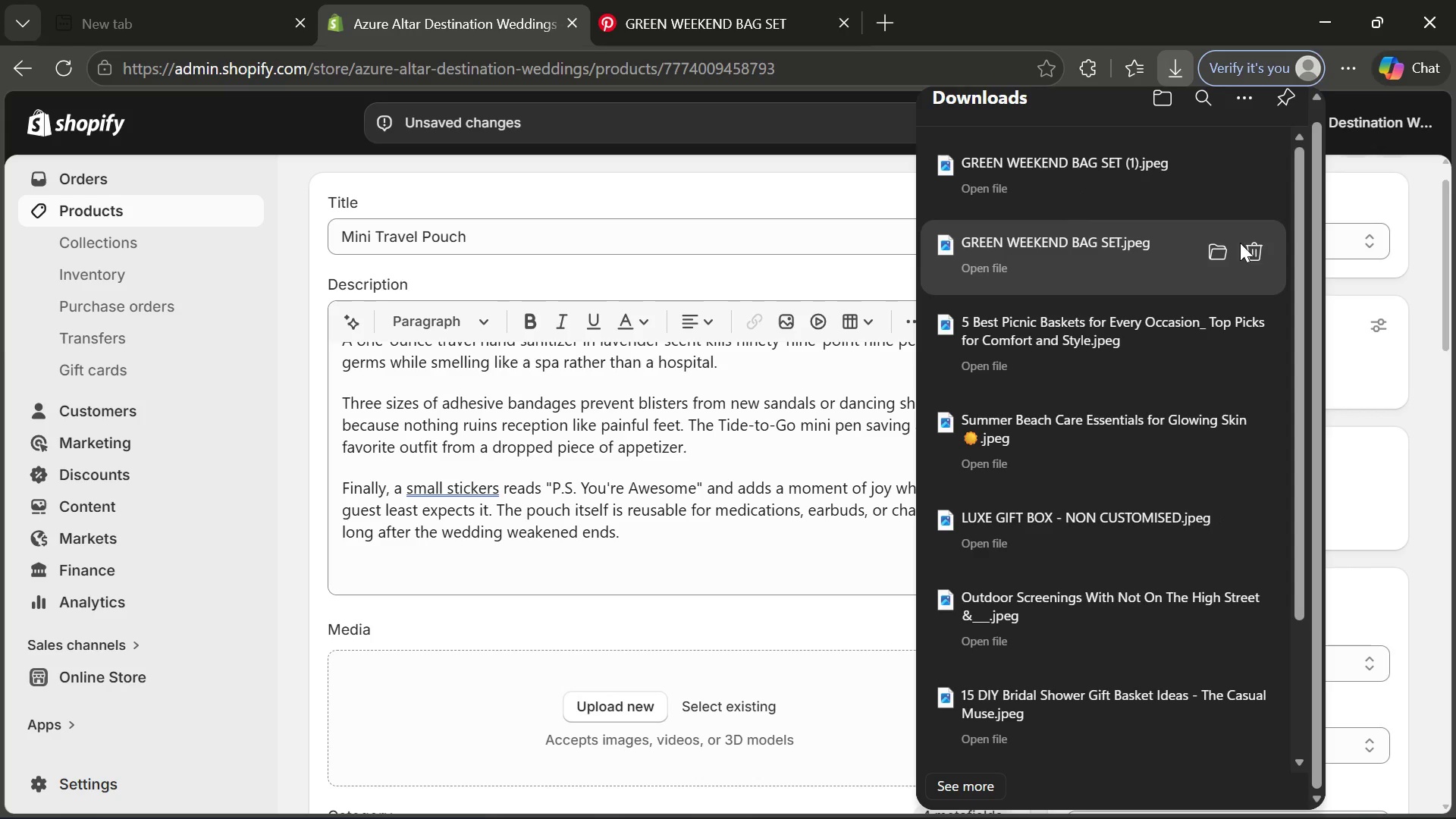 
left_click([1254, 249])
 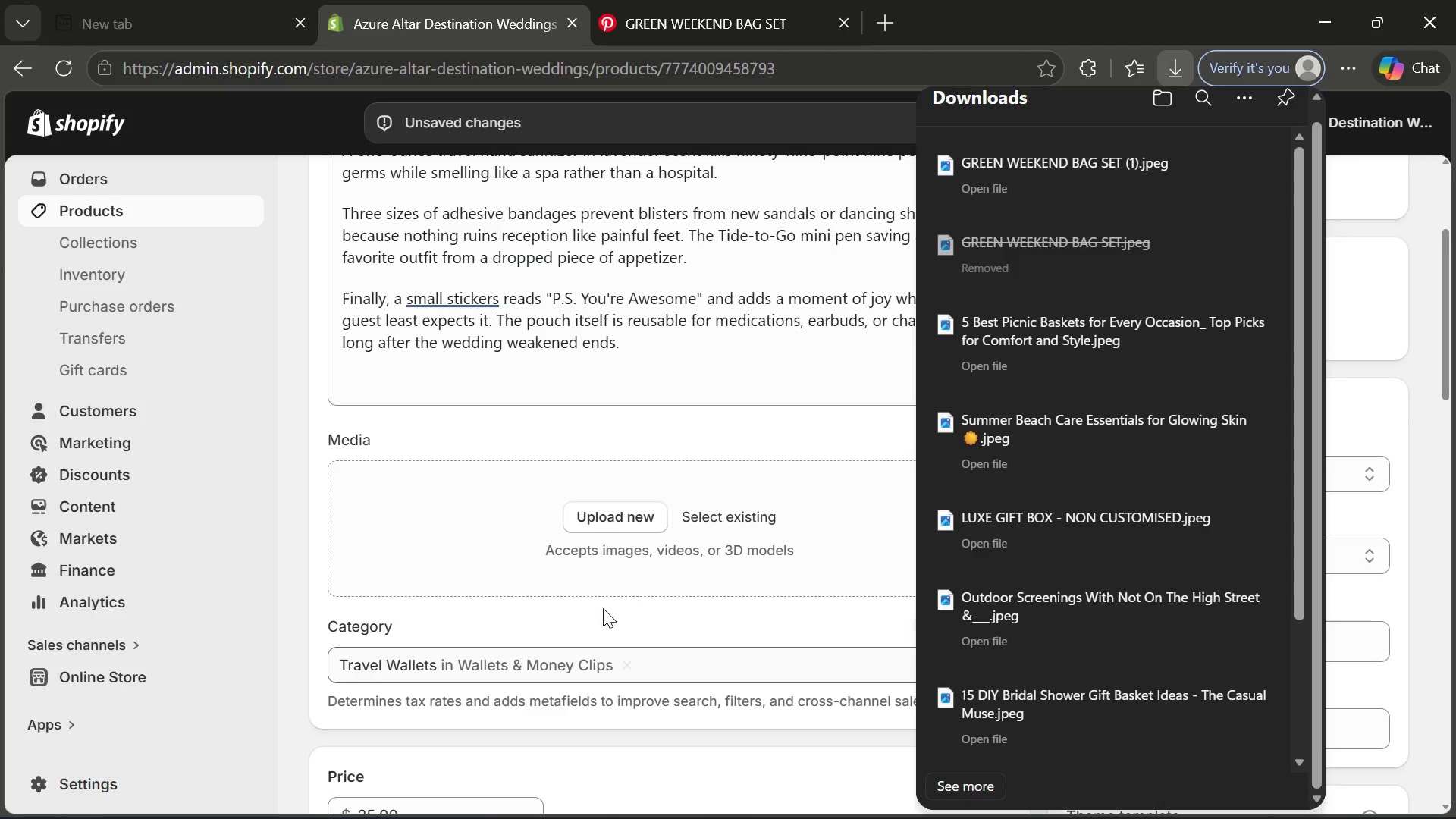 
left_click([618, 517])
 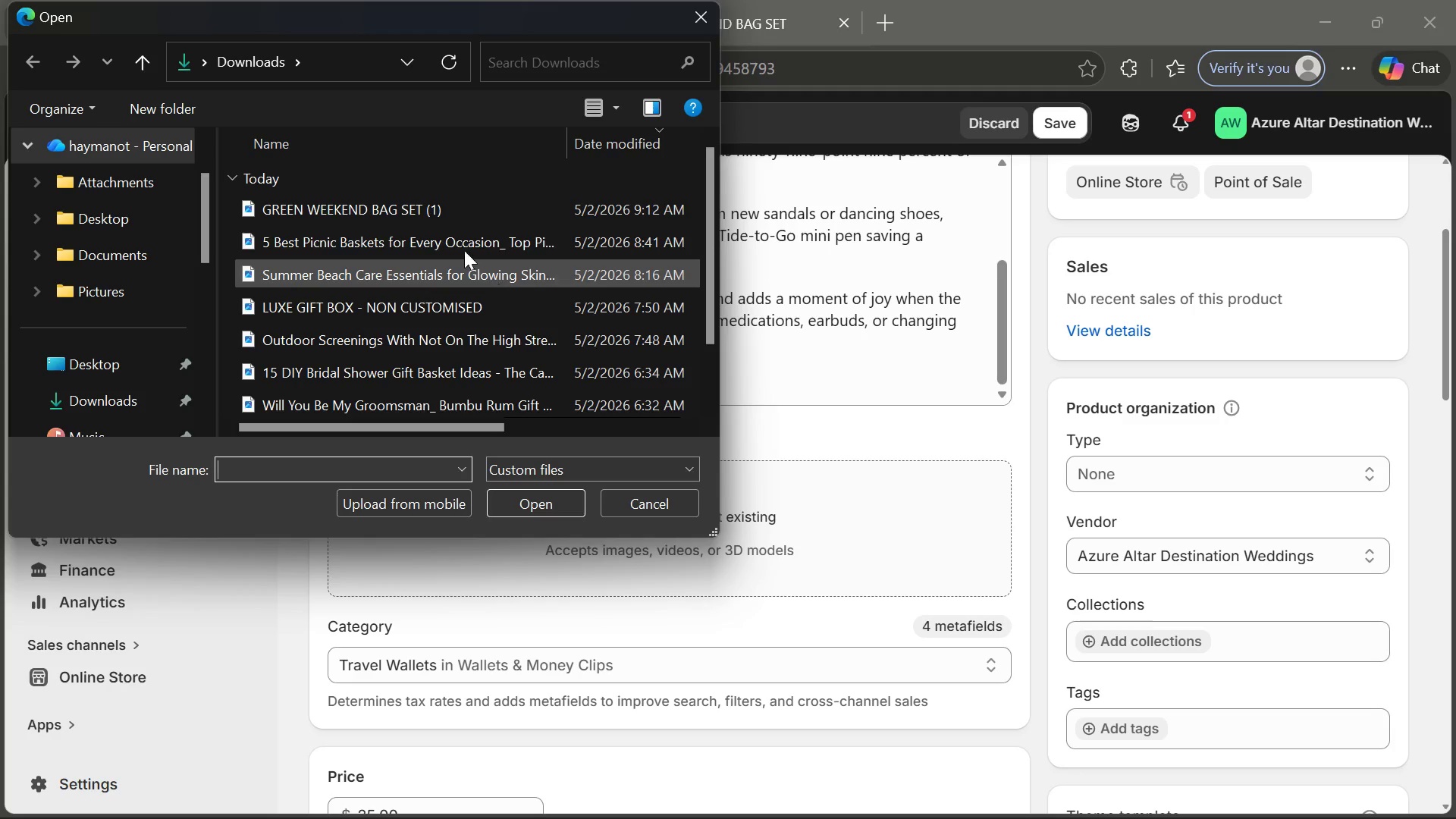 
double_click([437, 210])
 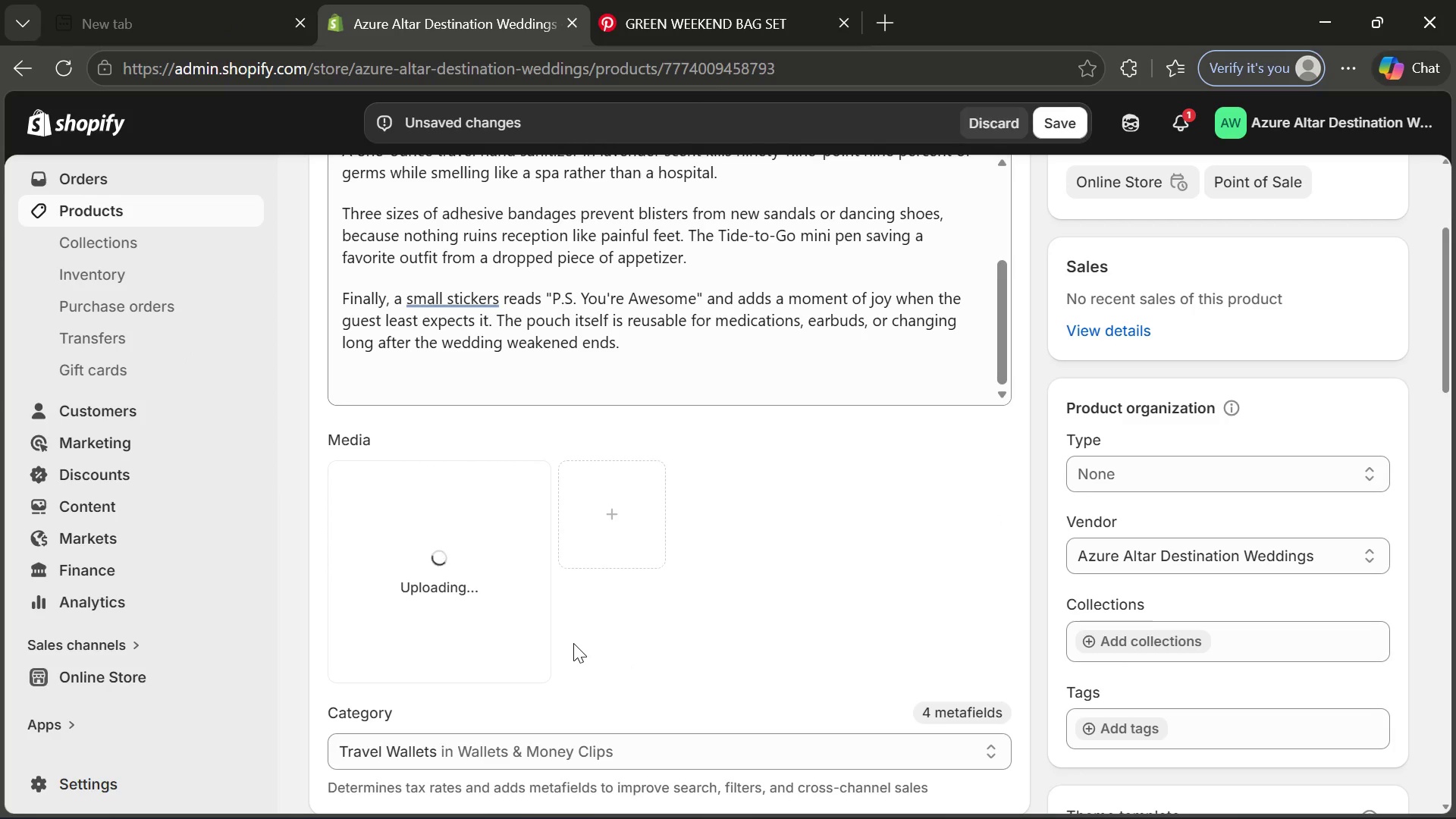 
wait(6.59)
 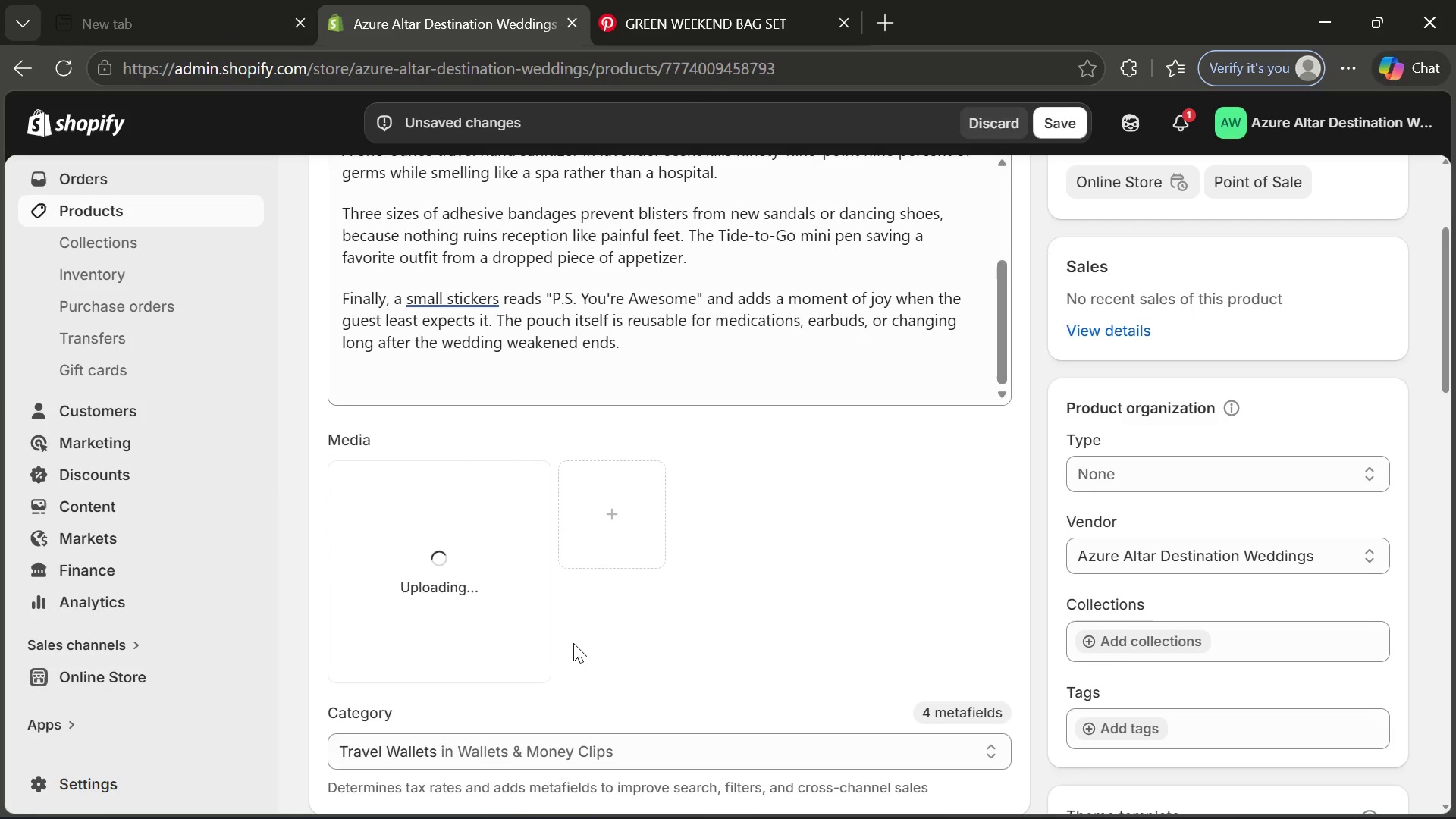 
left_click([1101, 730])
 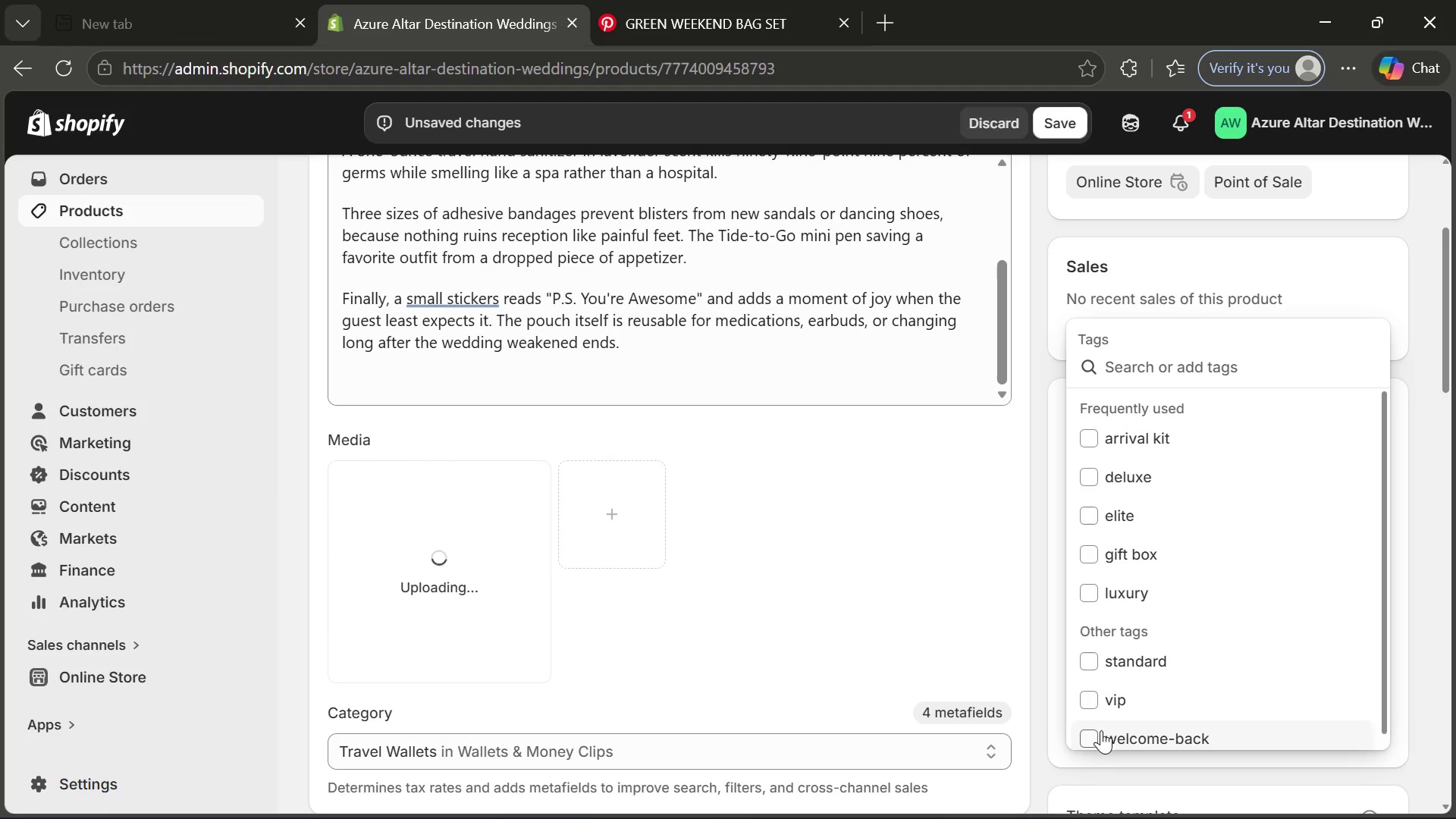 
type(mini)
 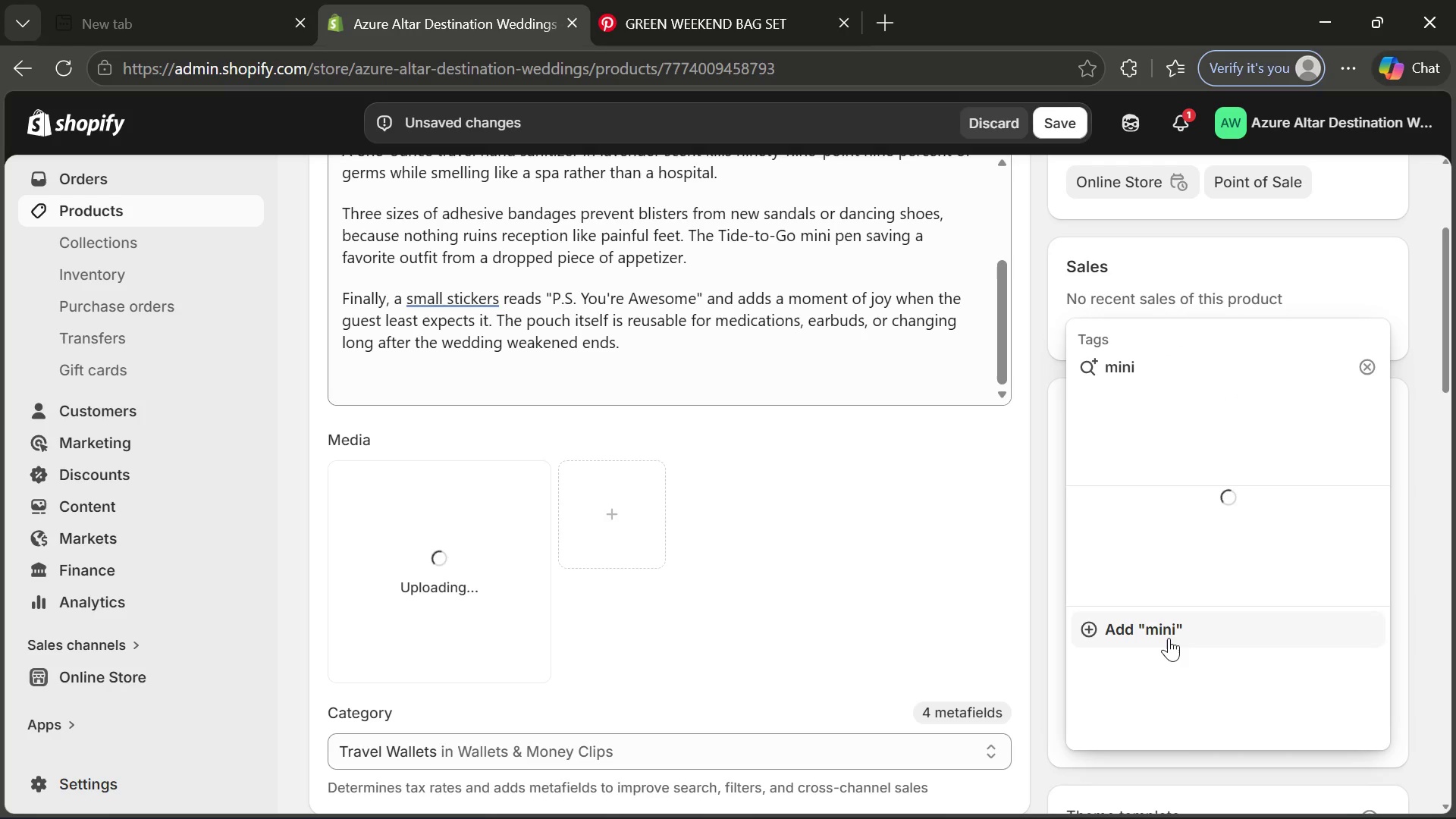 
left_click([1169, 638])
 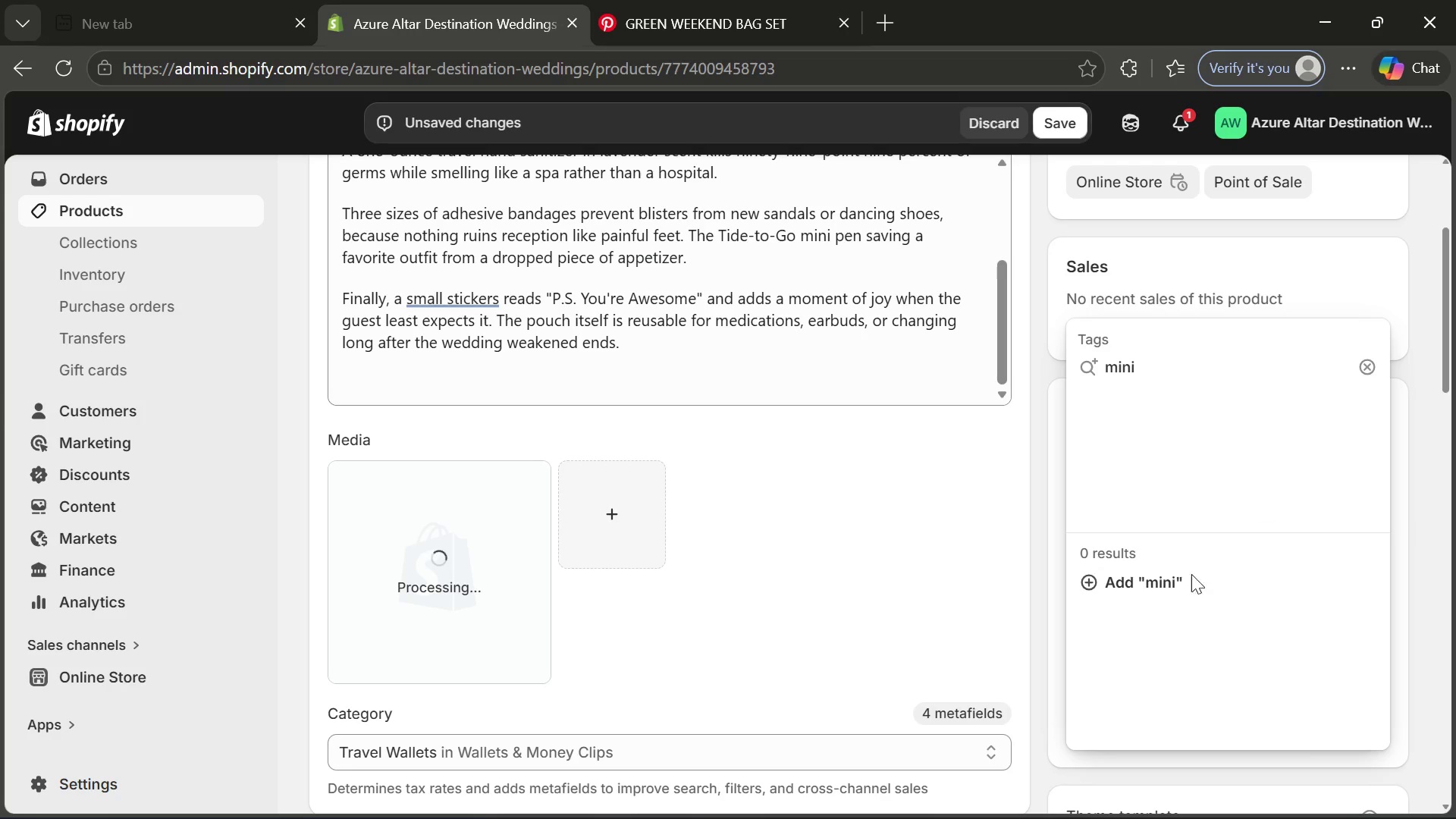 
wait(5.83)
 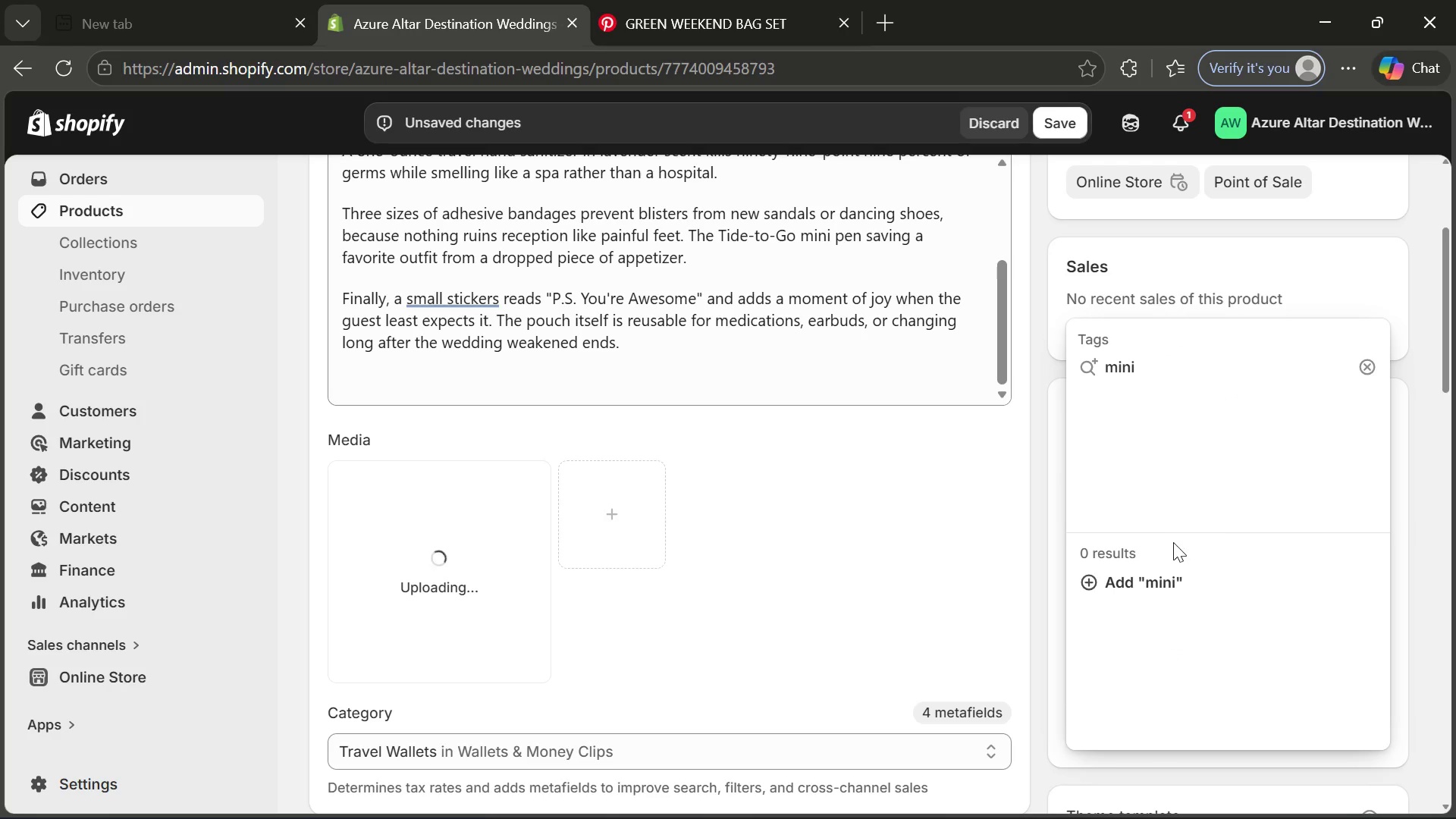 
left_click([1365, 362])
 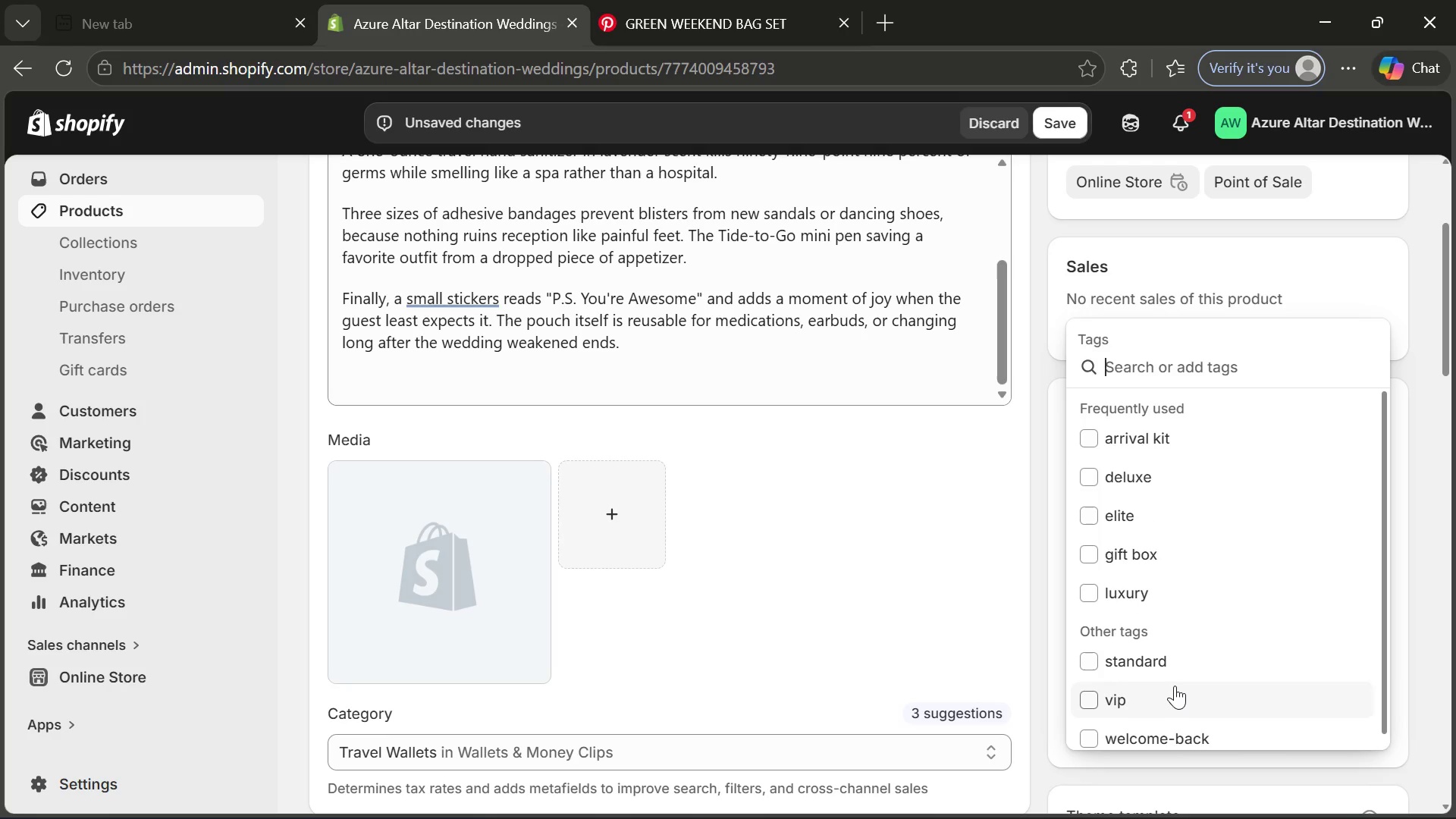 
wait(9.69)
 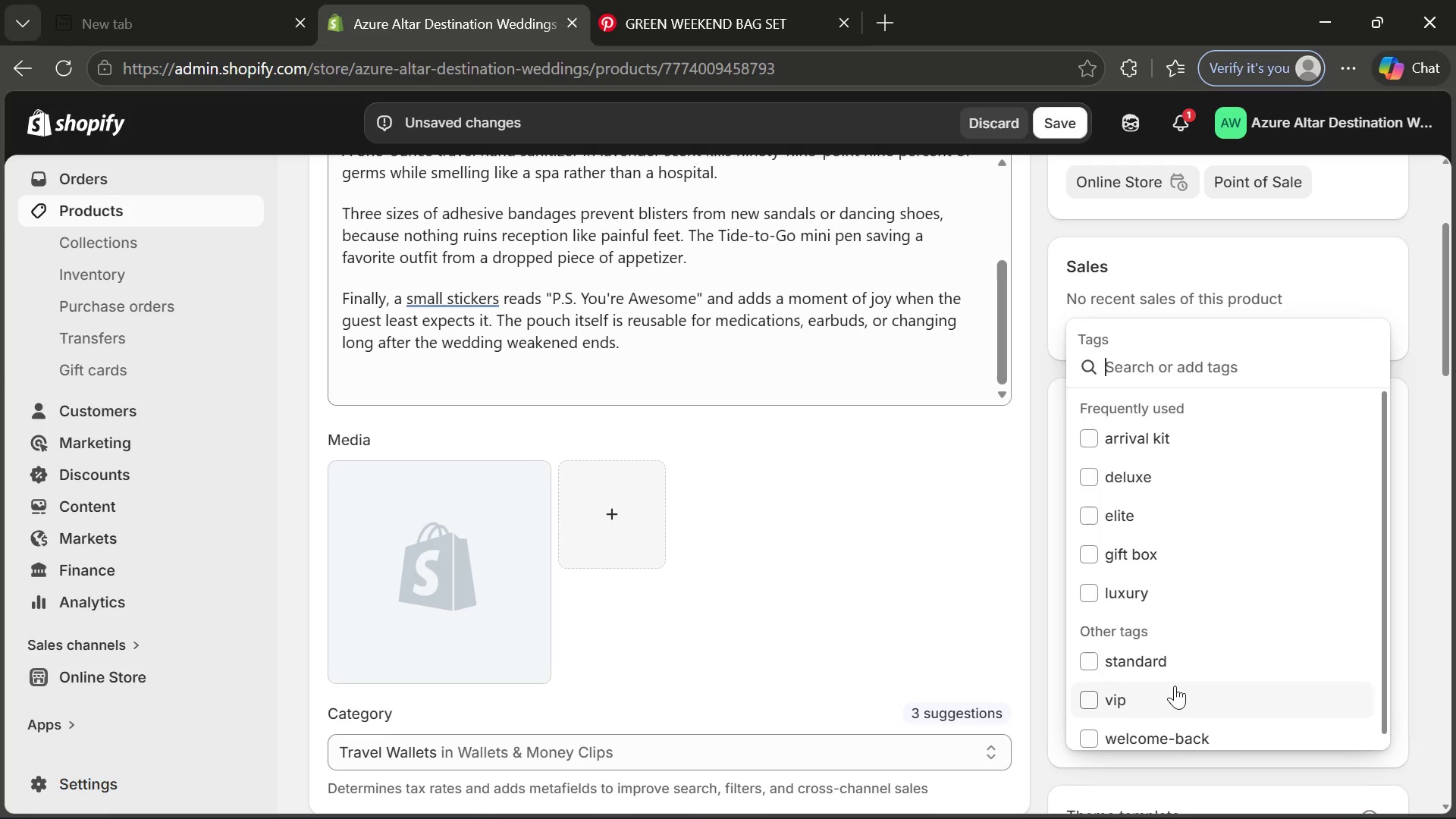 
left_click([1175, 665])
 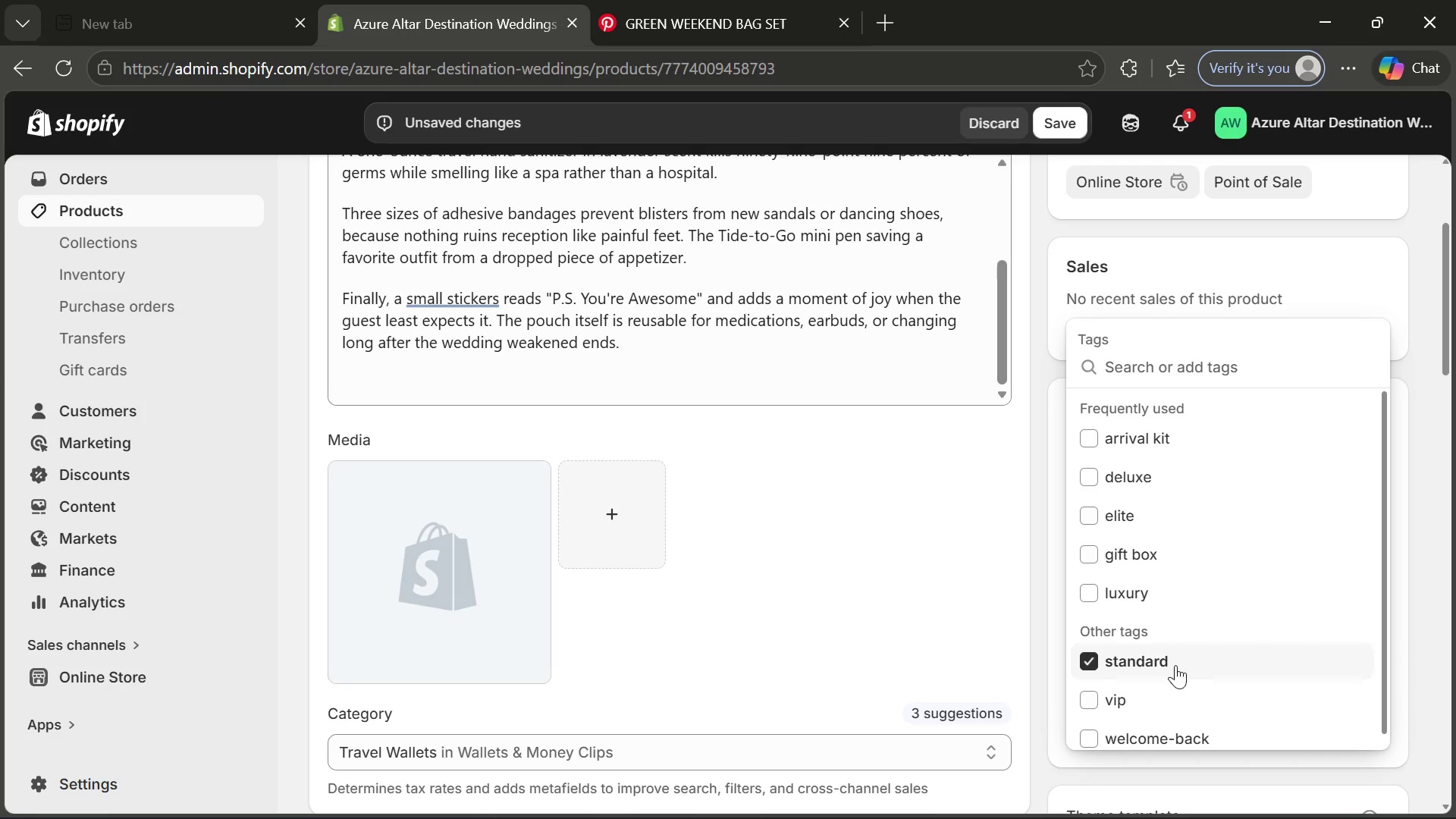 
left_click([1175, 665])
 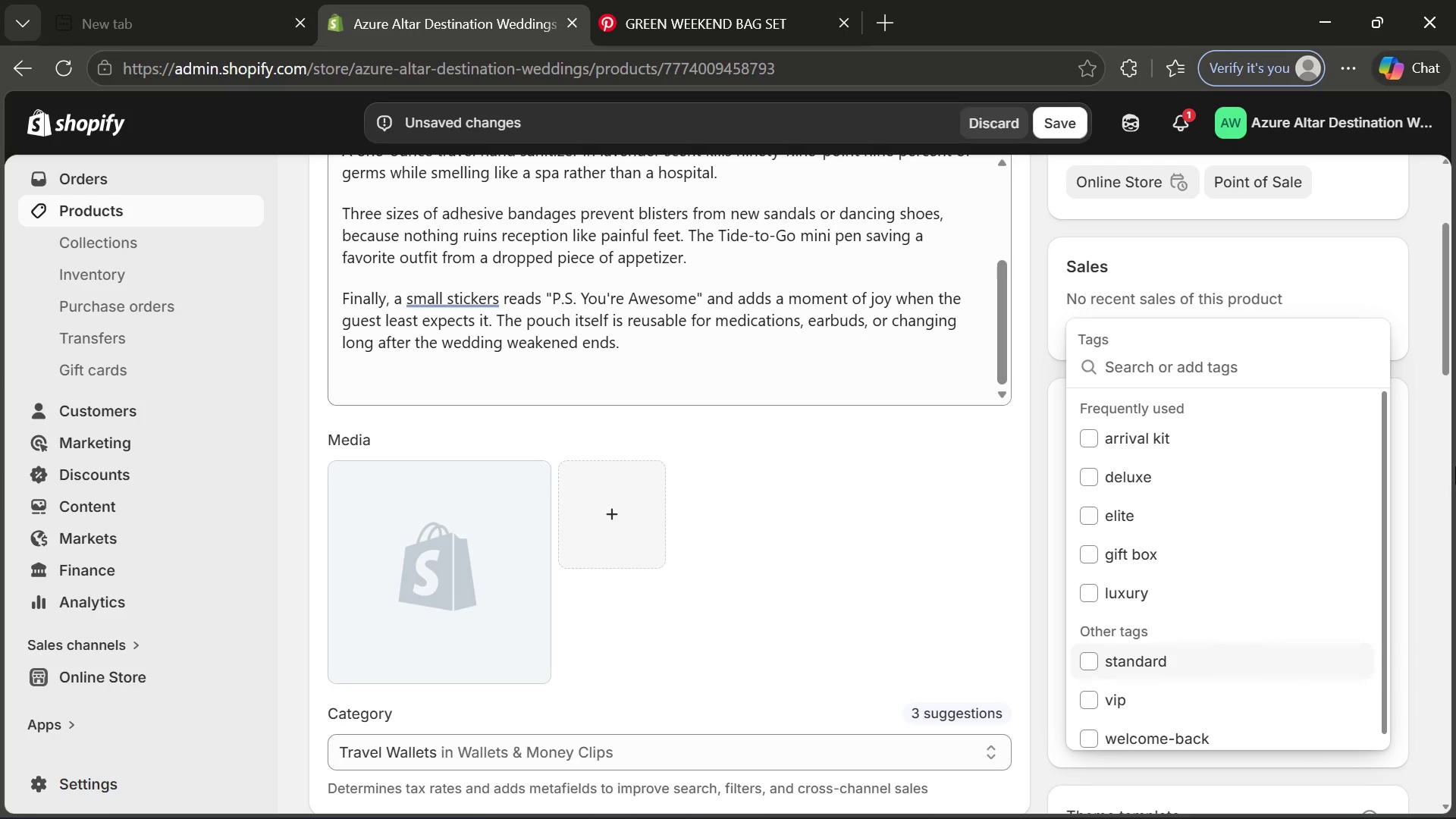 
left_click([1455, 466])
 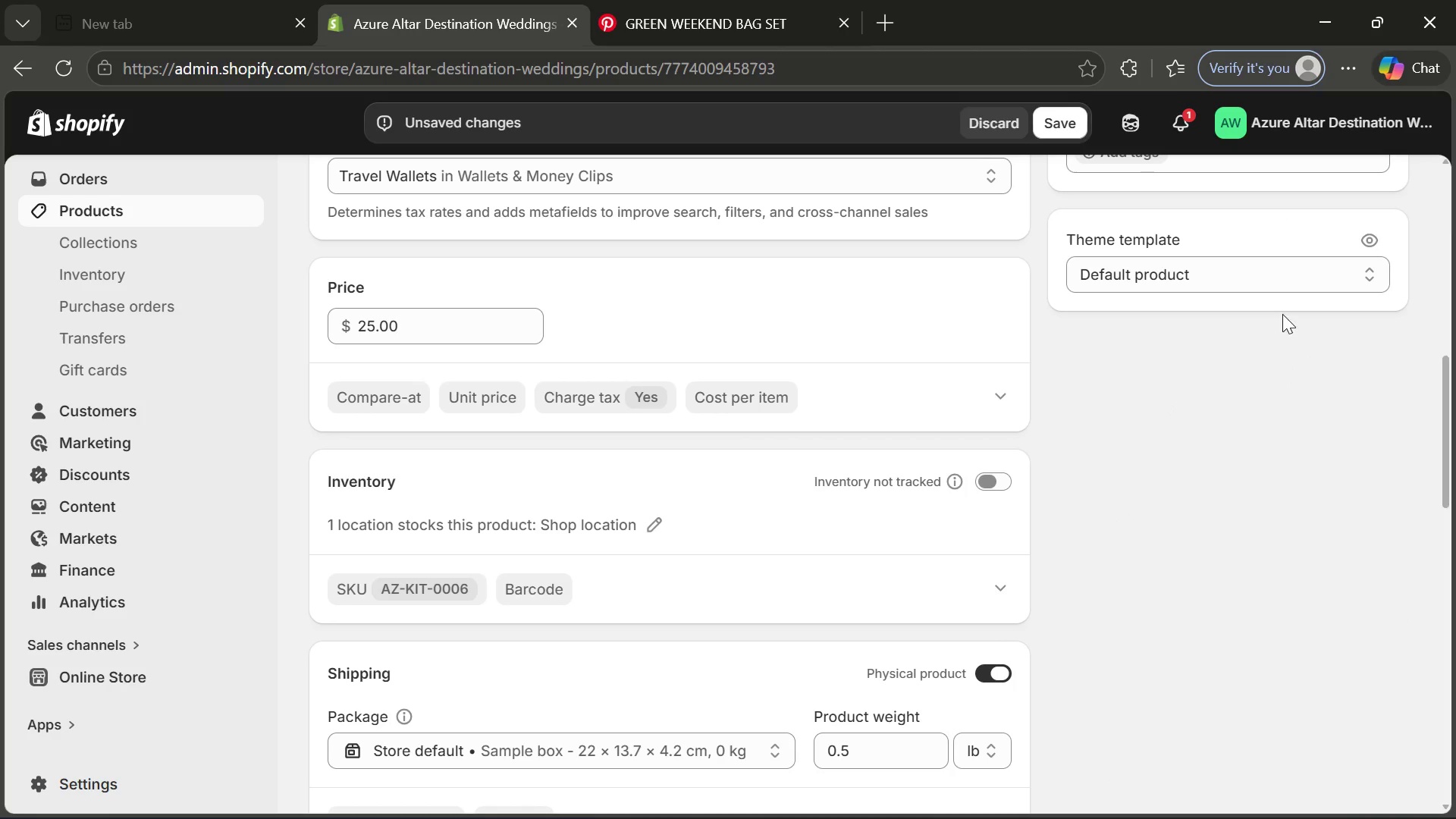 
mouse_move([1288, 305])
 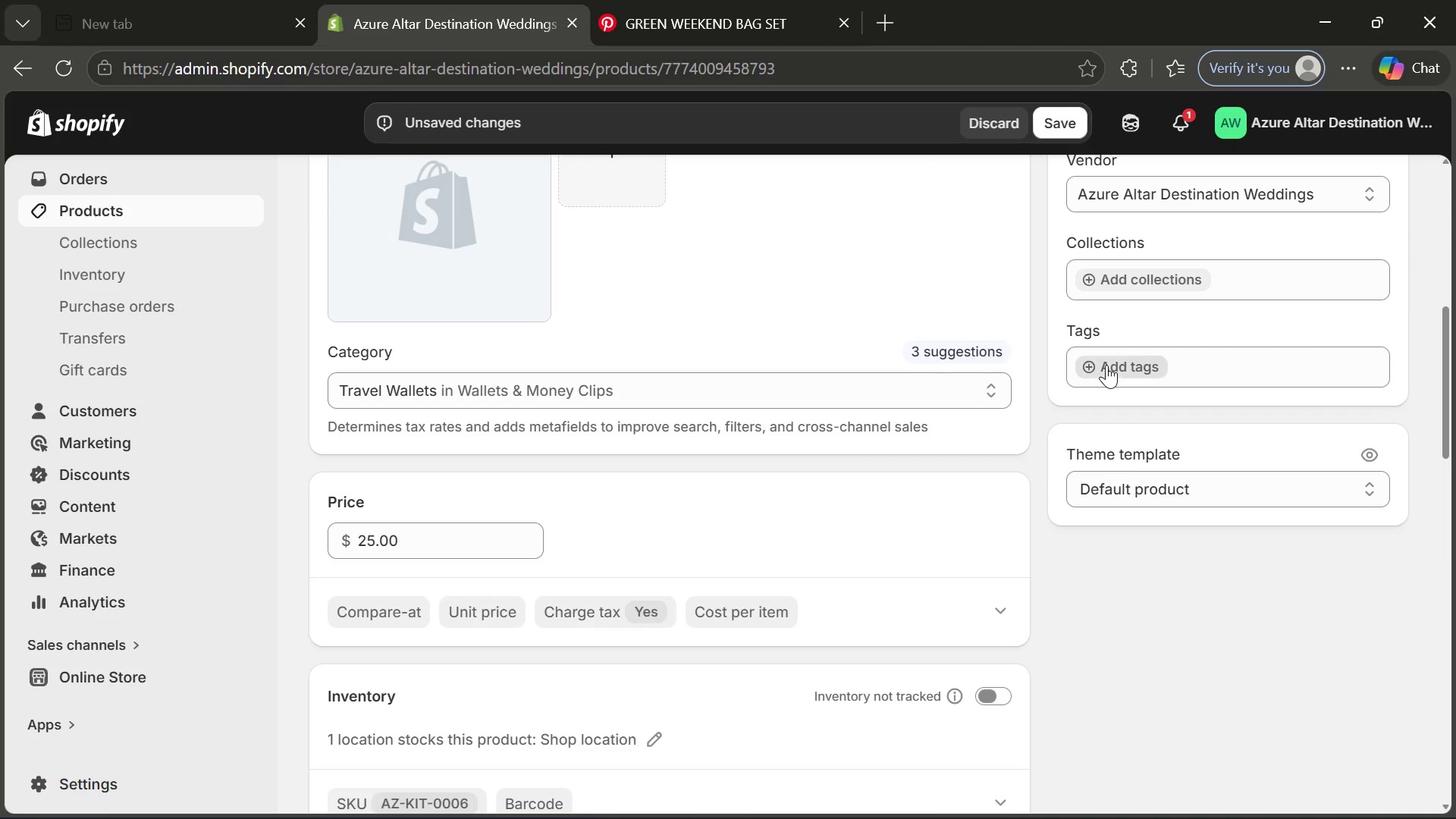 
left_click([1106, 365])
 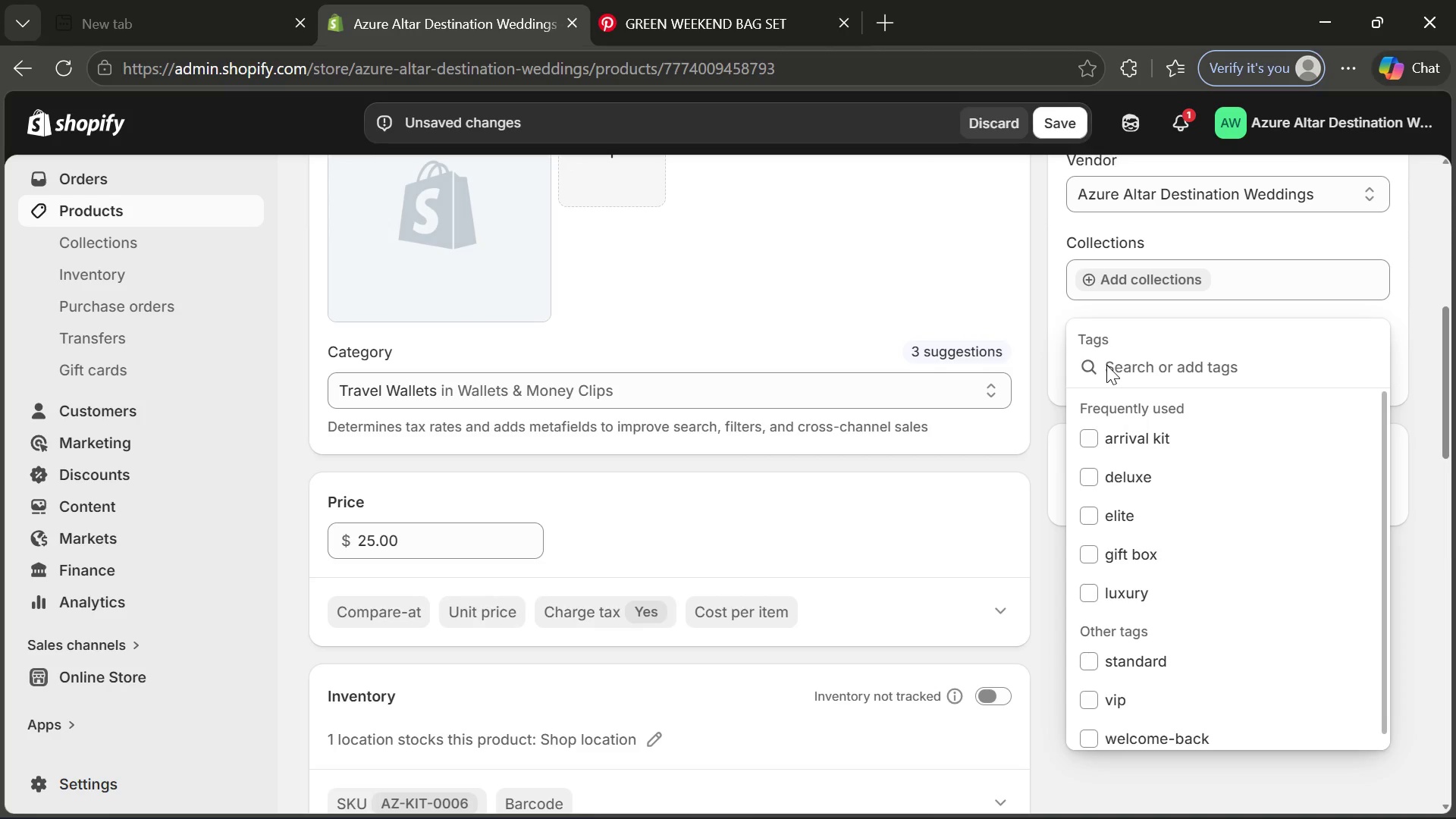 
type(mini)
 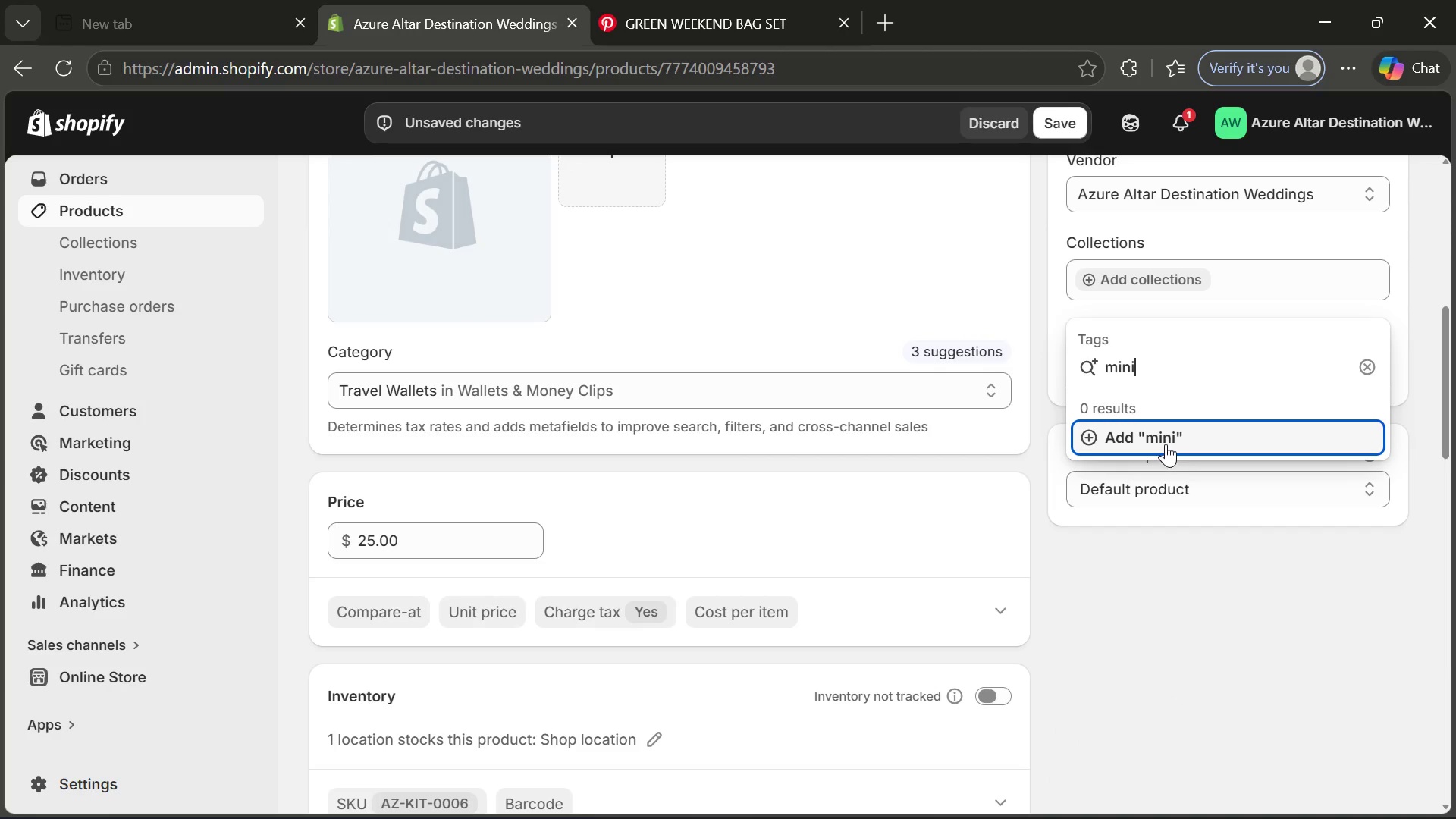 
left_click([1166, 444])
 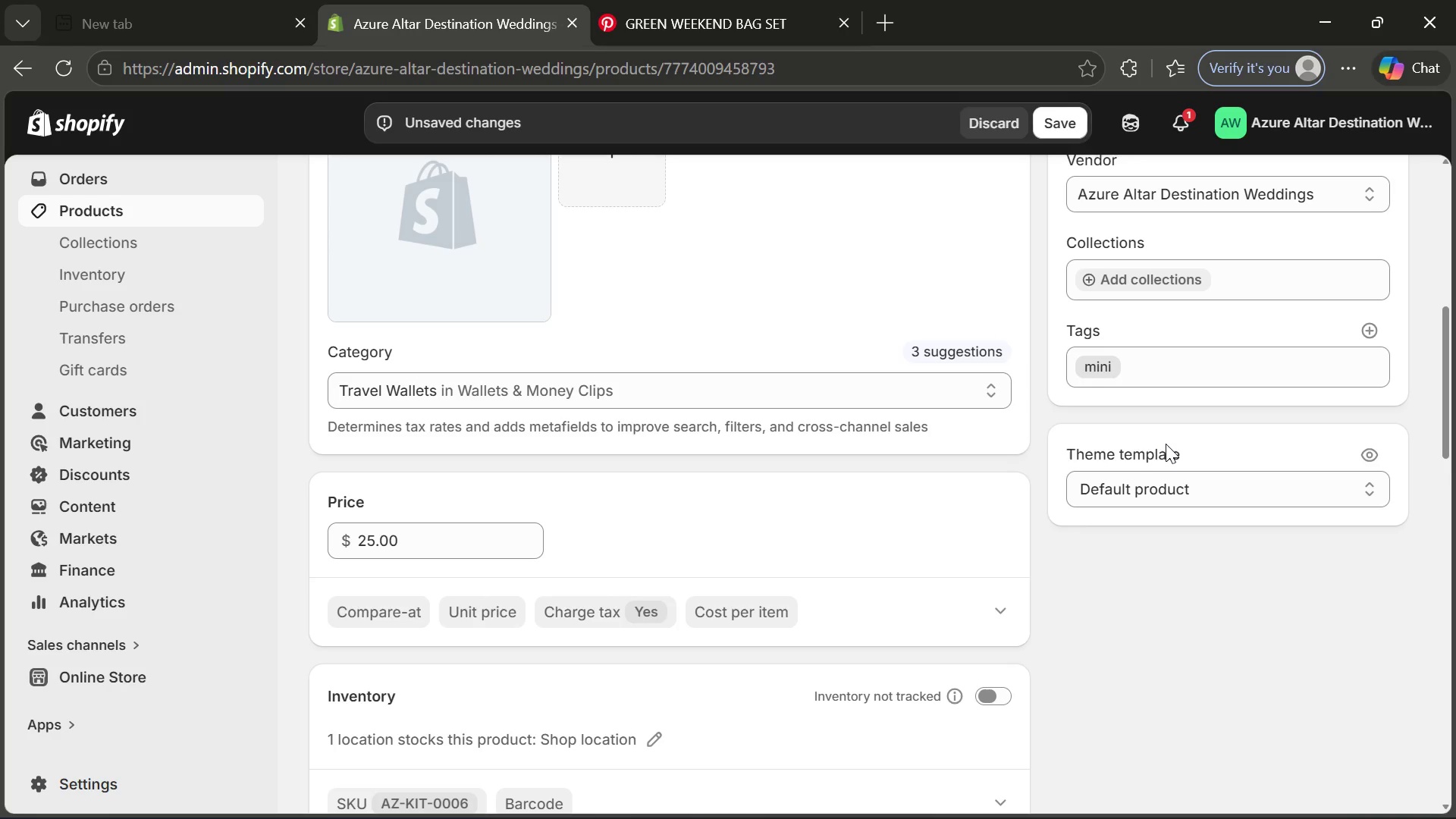 
left_click([1166, 444])
 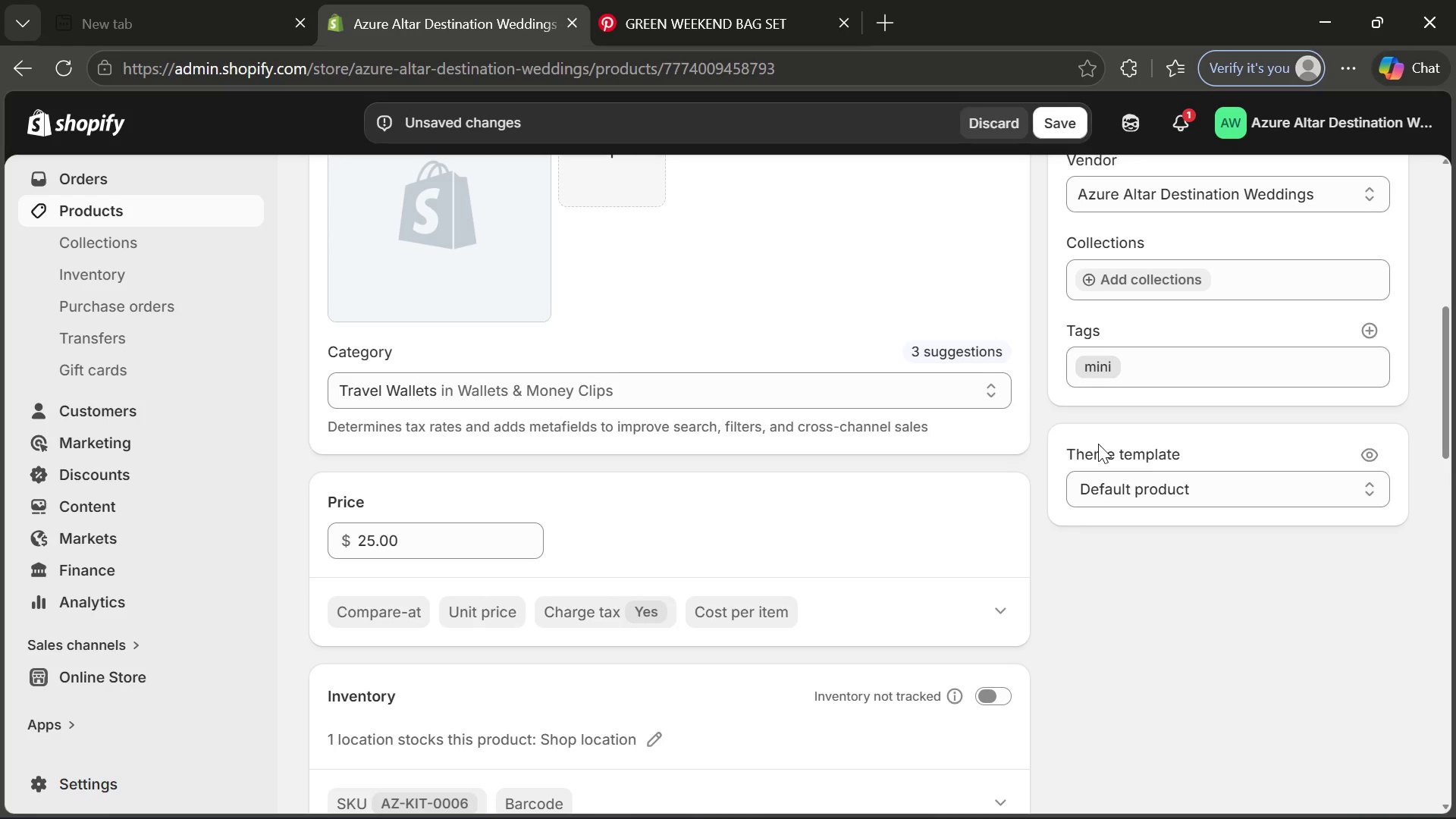 
left_click([1098, 444])
 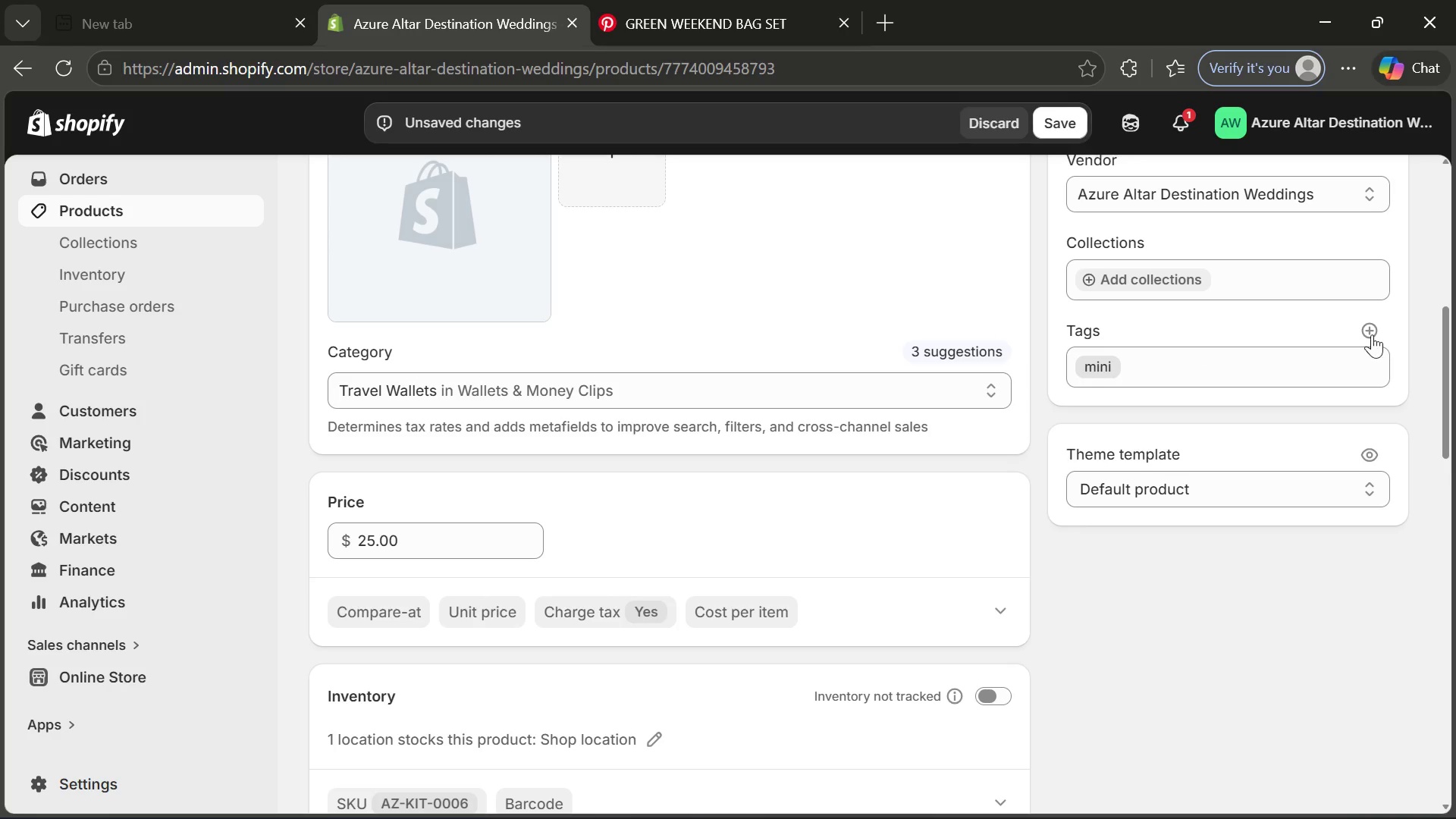 
left_click([1372, 331])
 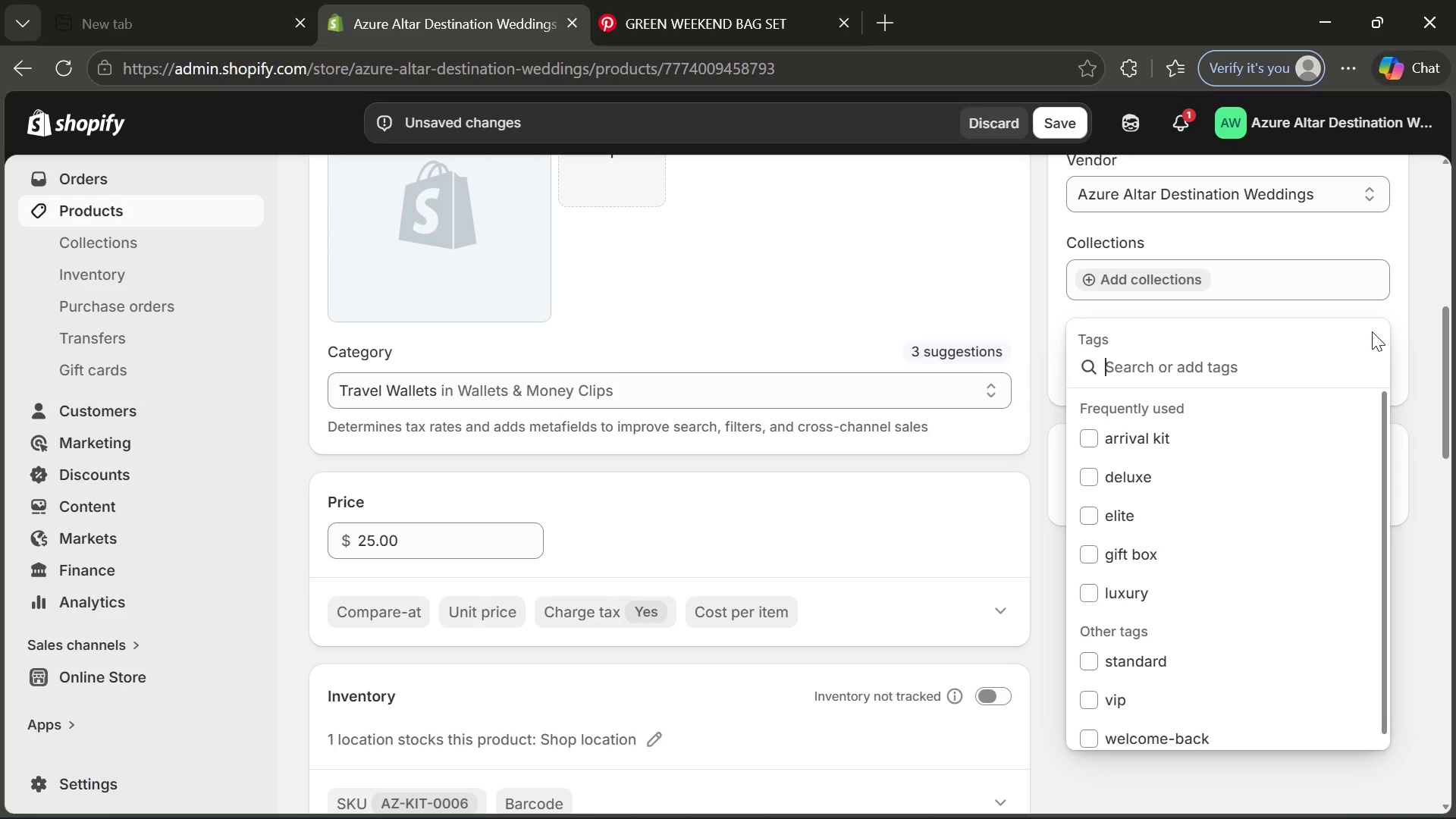 
wait(5.66)
 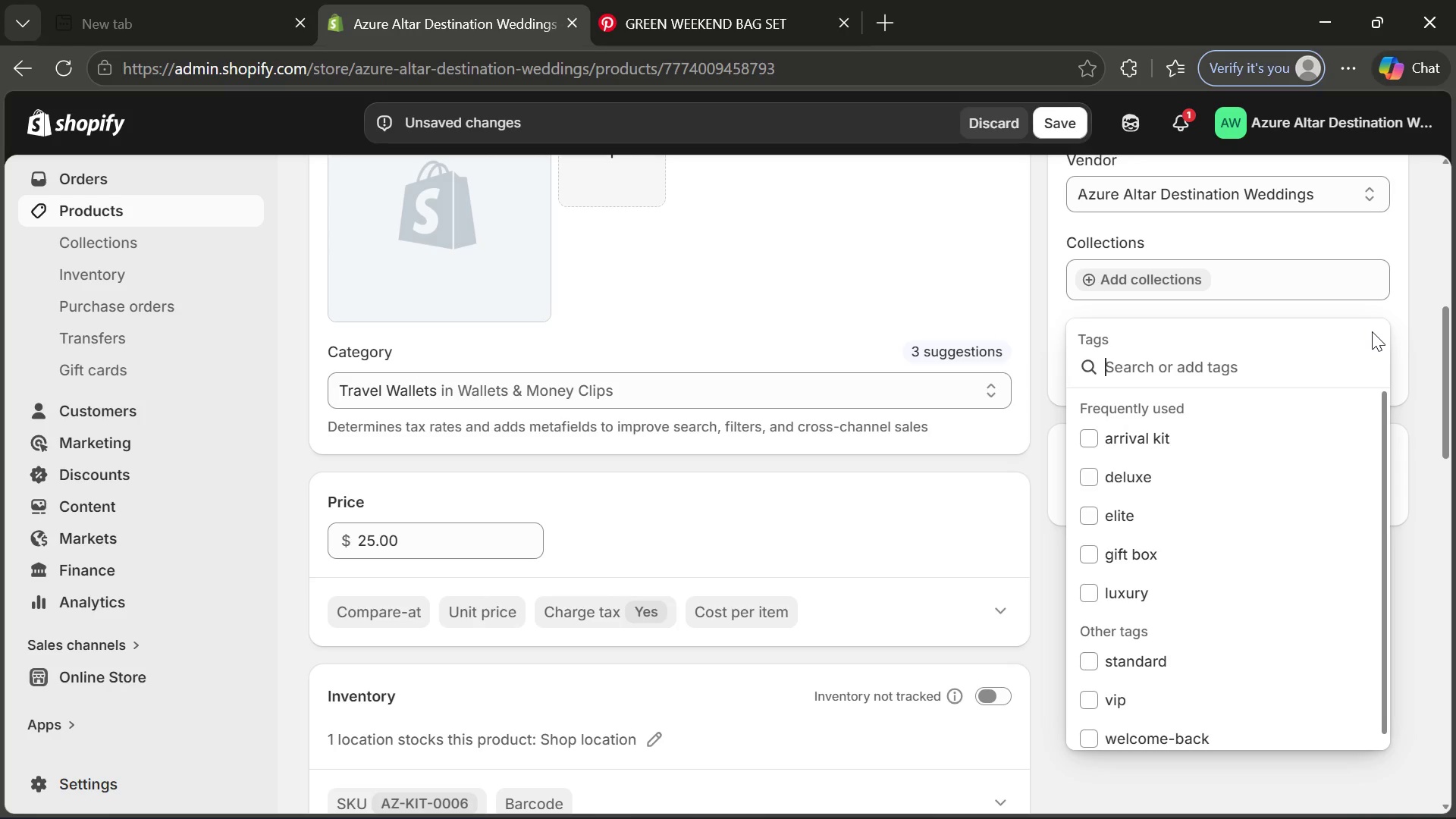 
type(pouch)
 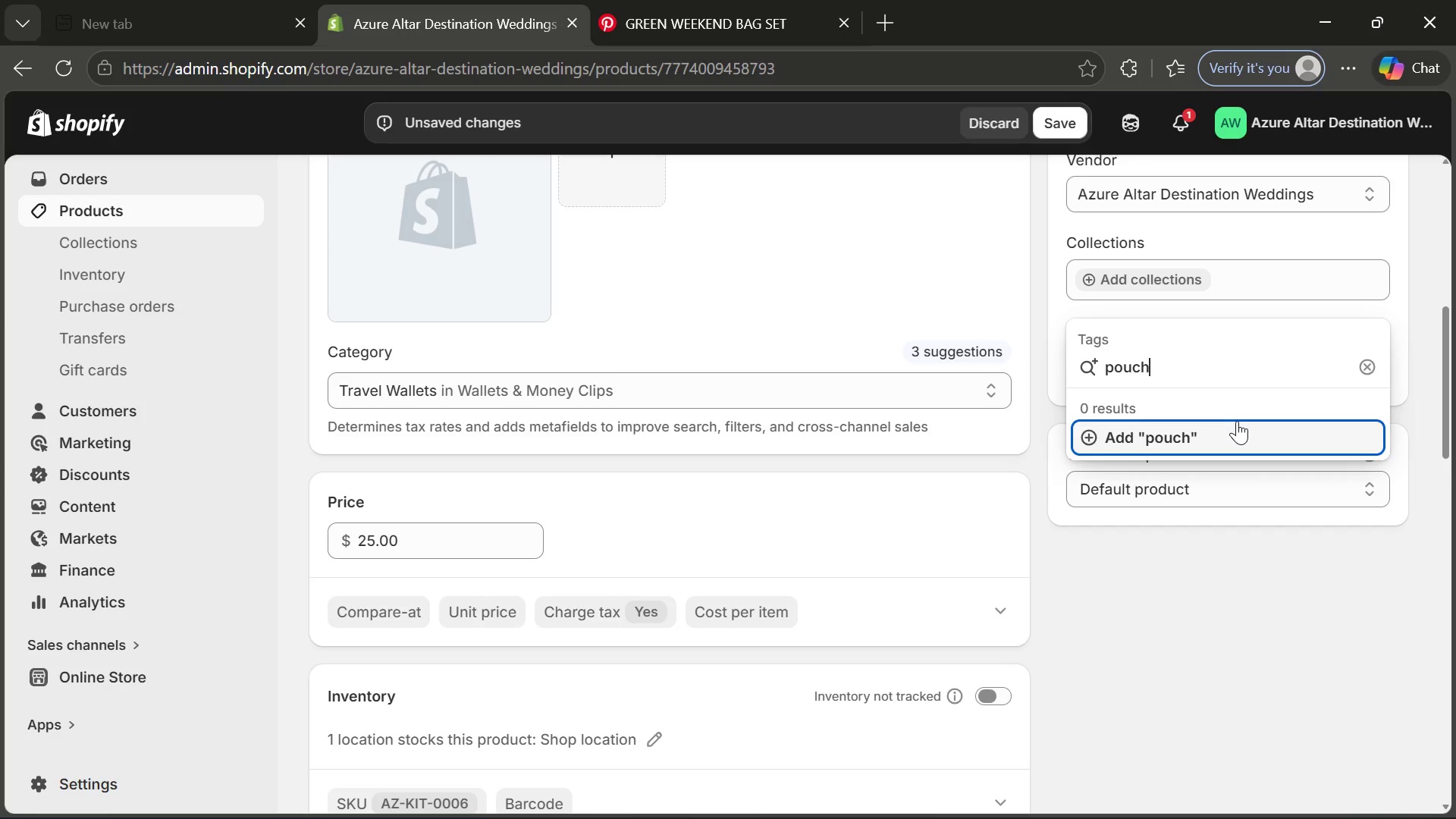 
left_click([1237, 421])
 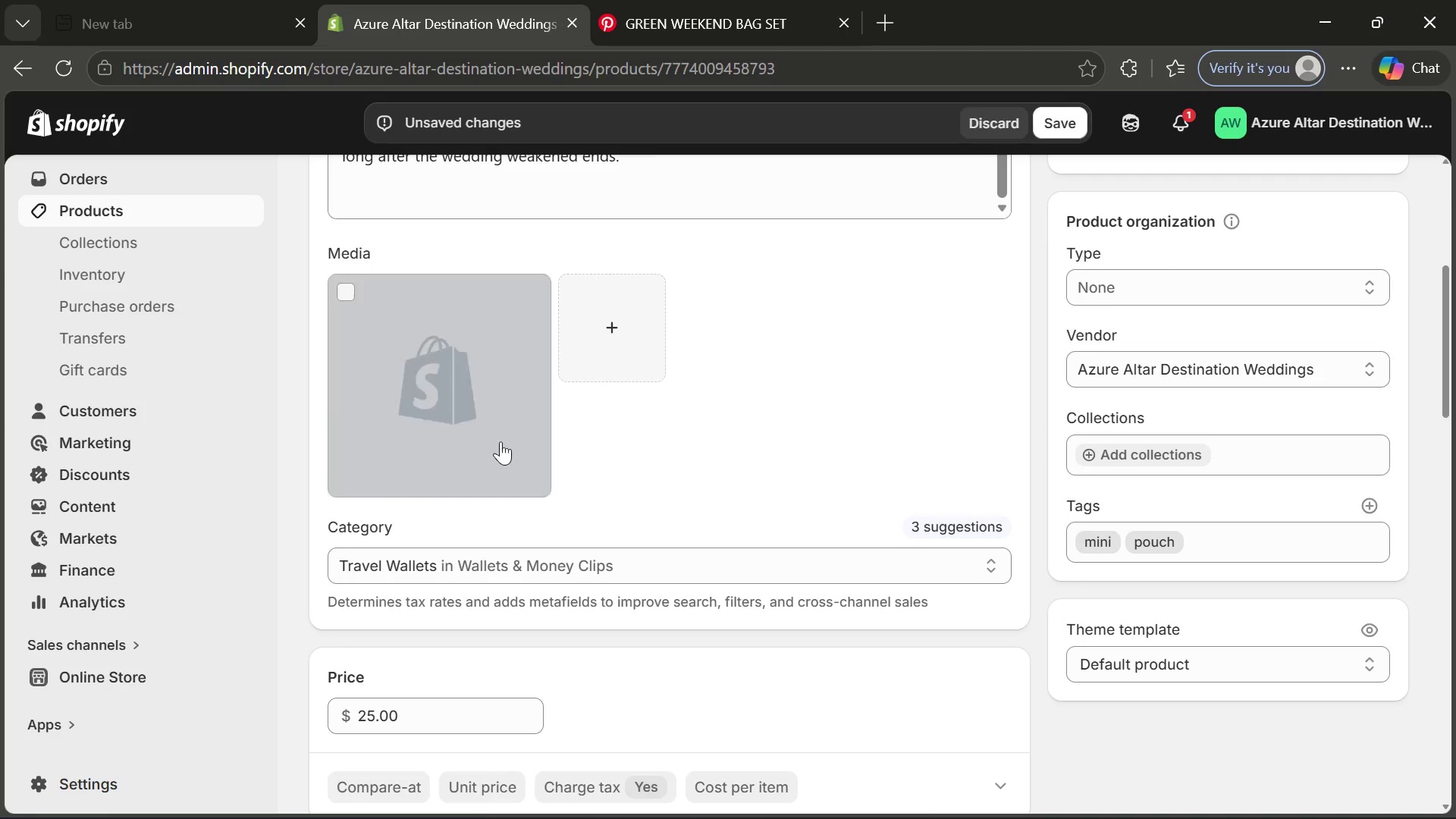 
left_click([500, 441])
 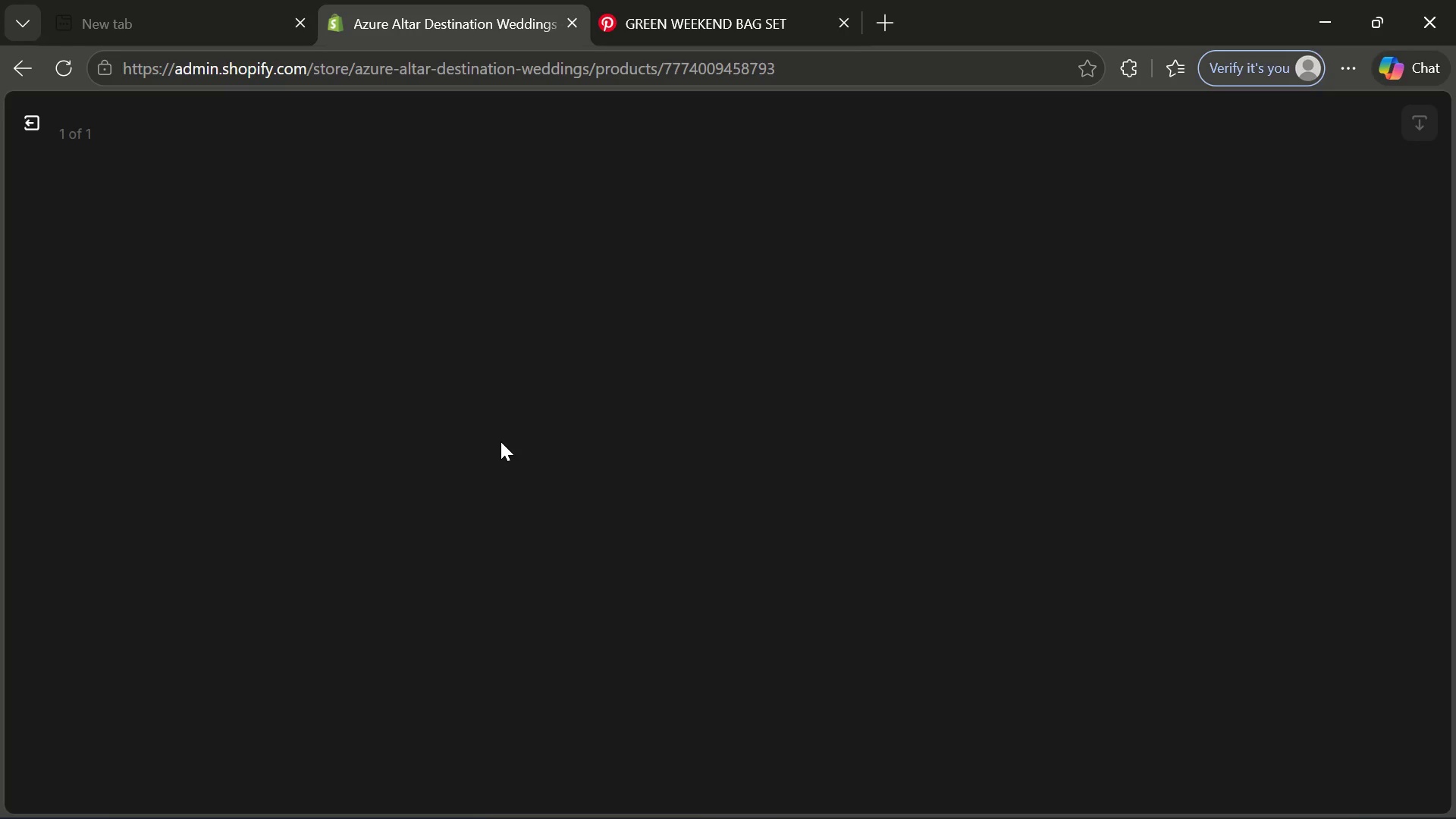 
wait(18.11)
 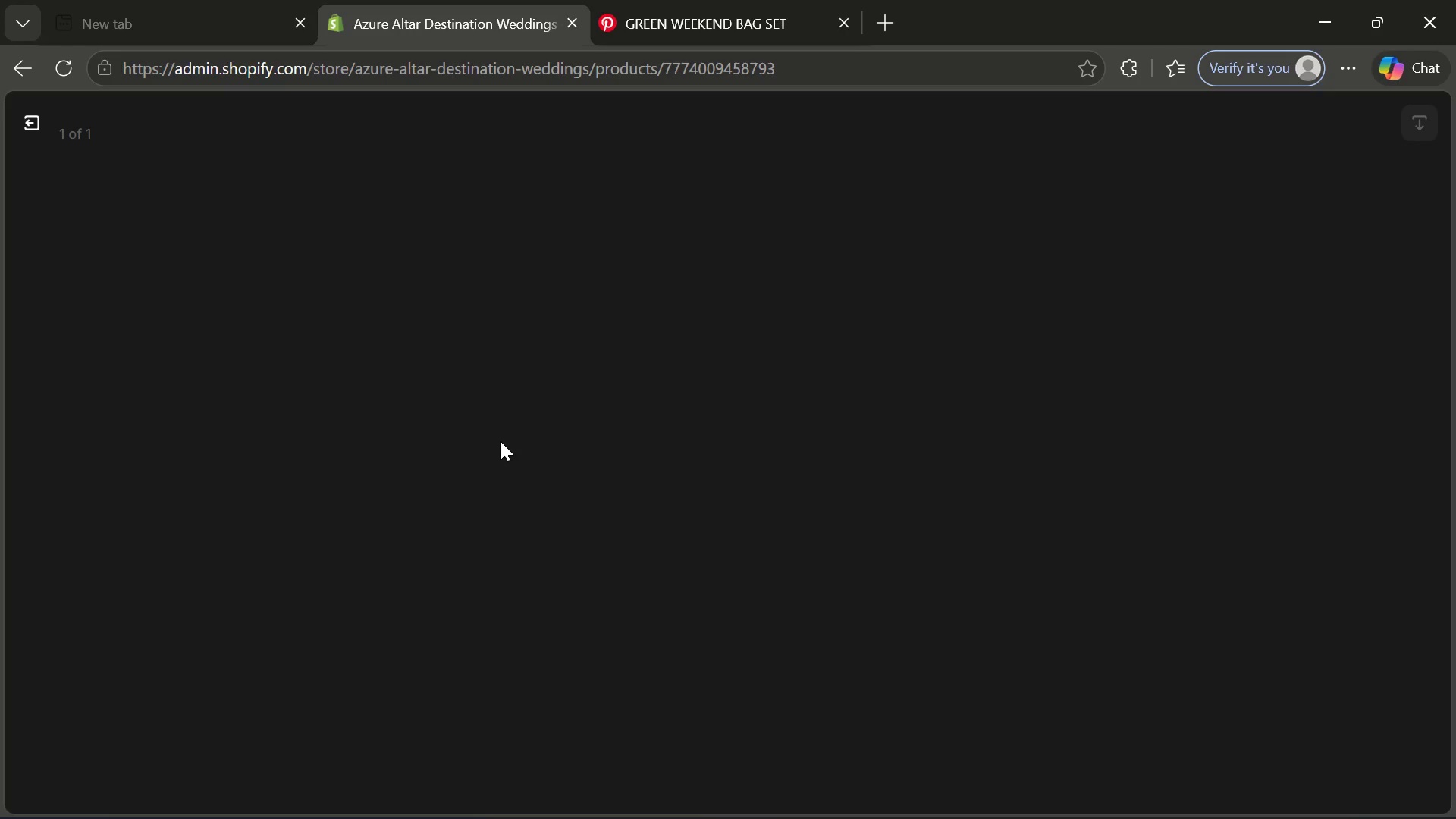 
left_click([1163, 375])
 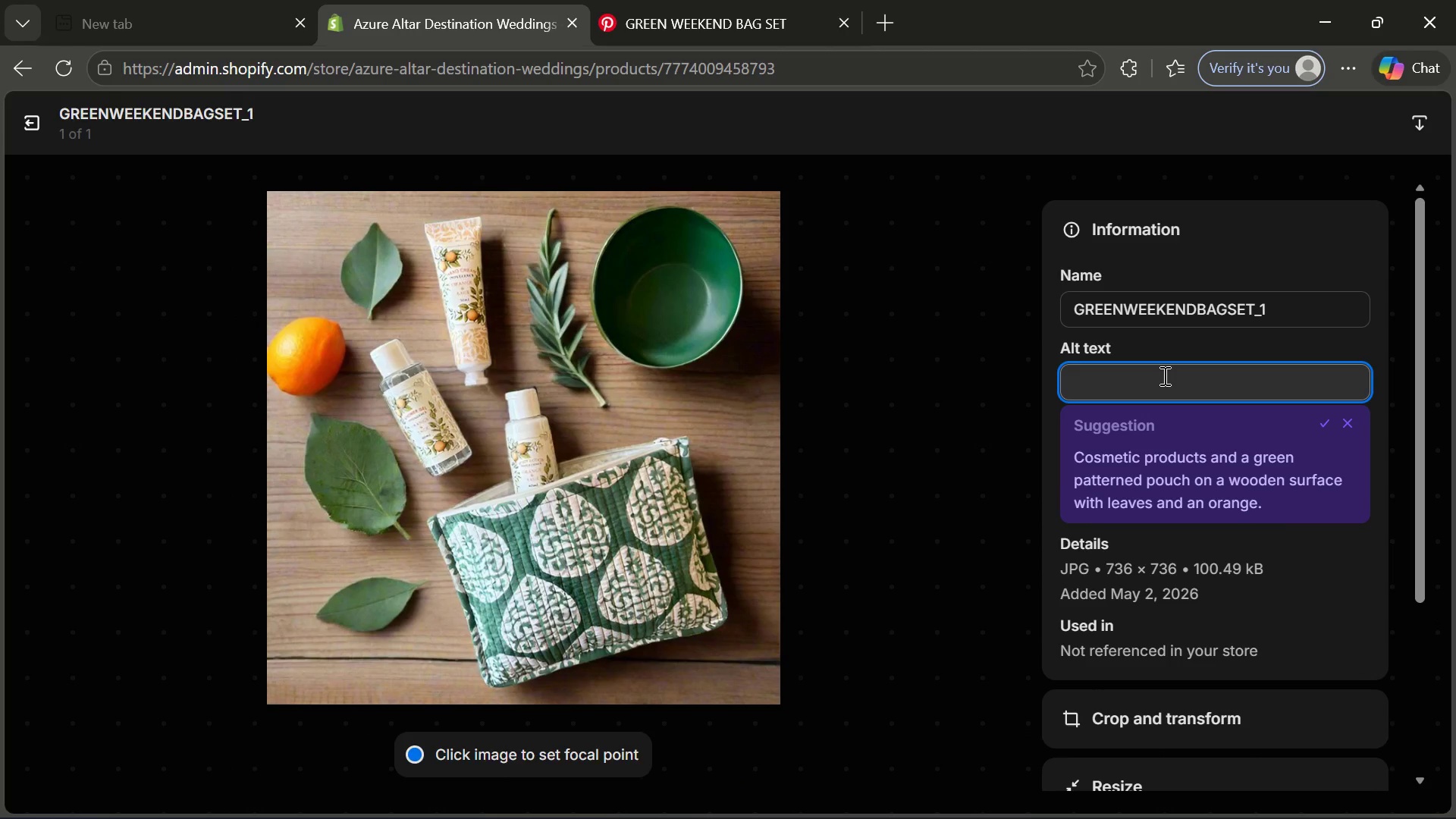 
type(Small zippered pouch held in a palm )
key(Backspace)
key(Backspace)
key(Backspace)
key(Backspace)
type(palm )
key(Backspace)
type(, showing lip balm)
 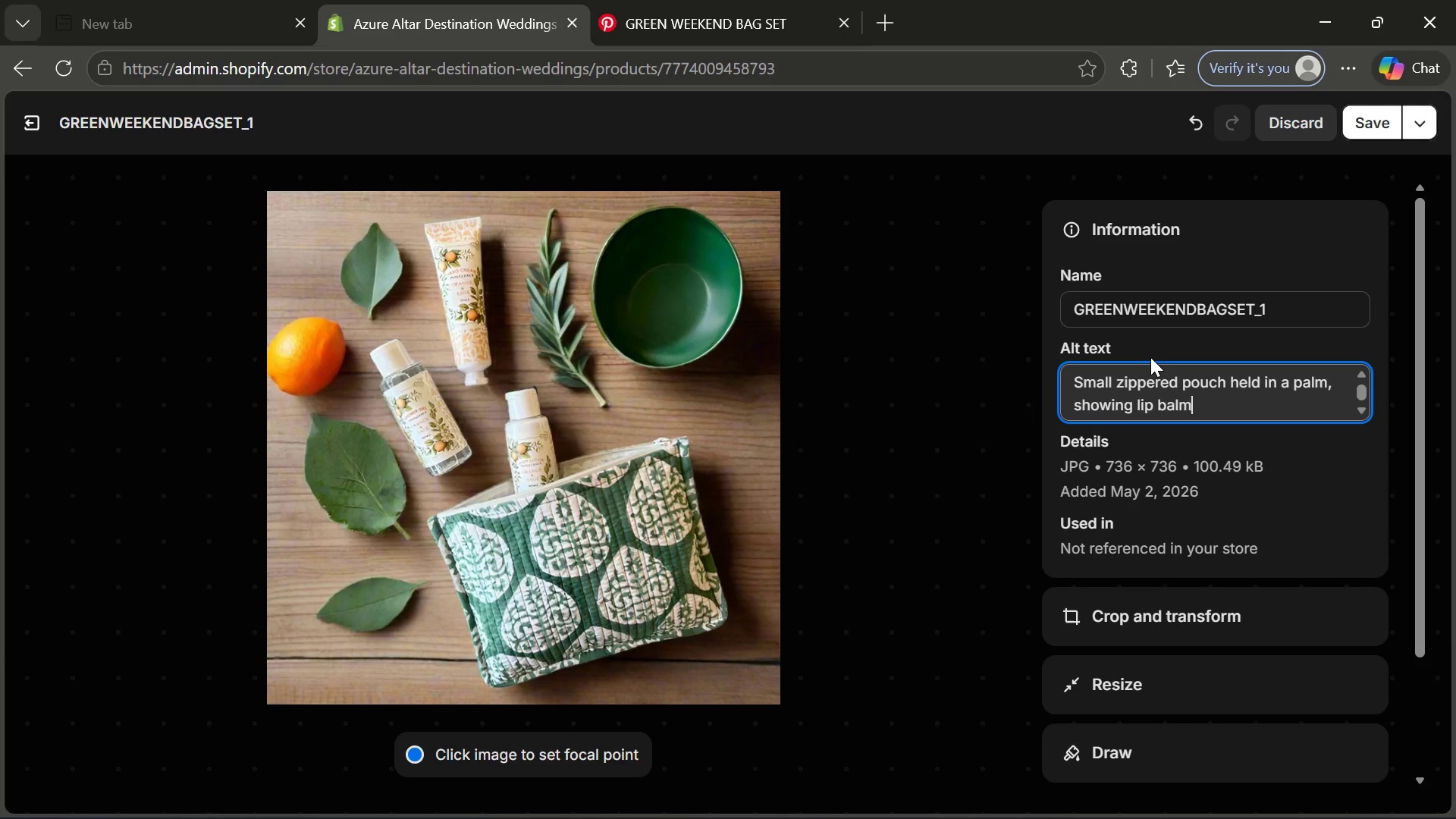 
key(Backspace)
key(Backspace)
key(Backspace)
key(Backspace)
key(Backspace)
key(Backspace)
key(Backspace)
key(Backspace)
type(hand santizer)
 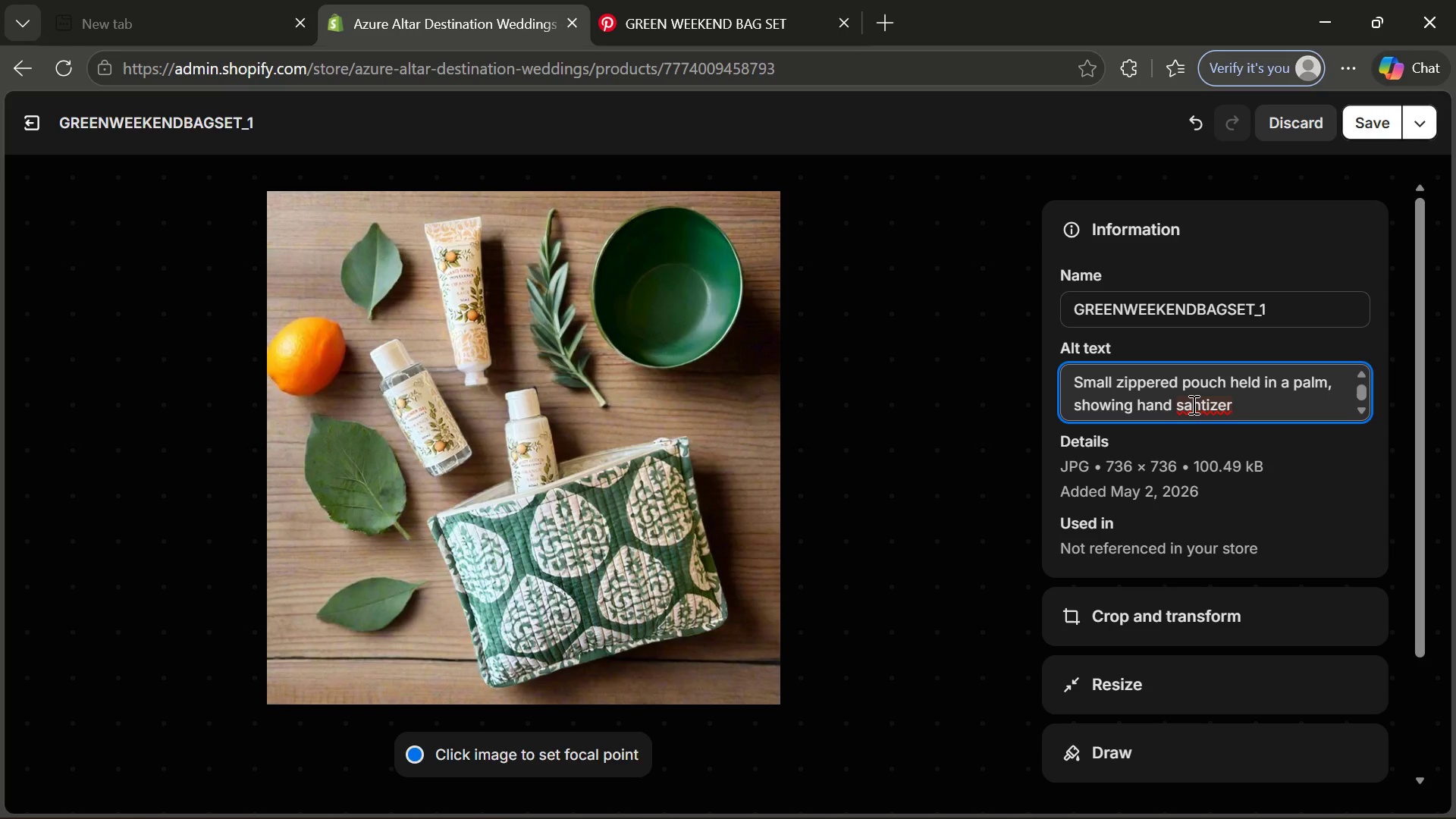 
wait(8.91)
 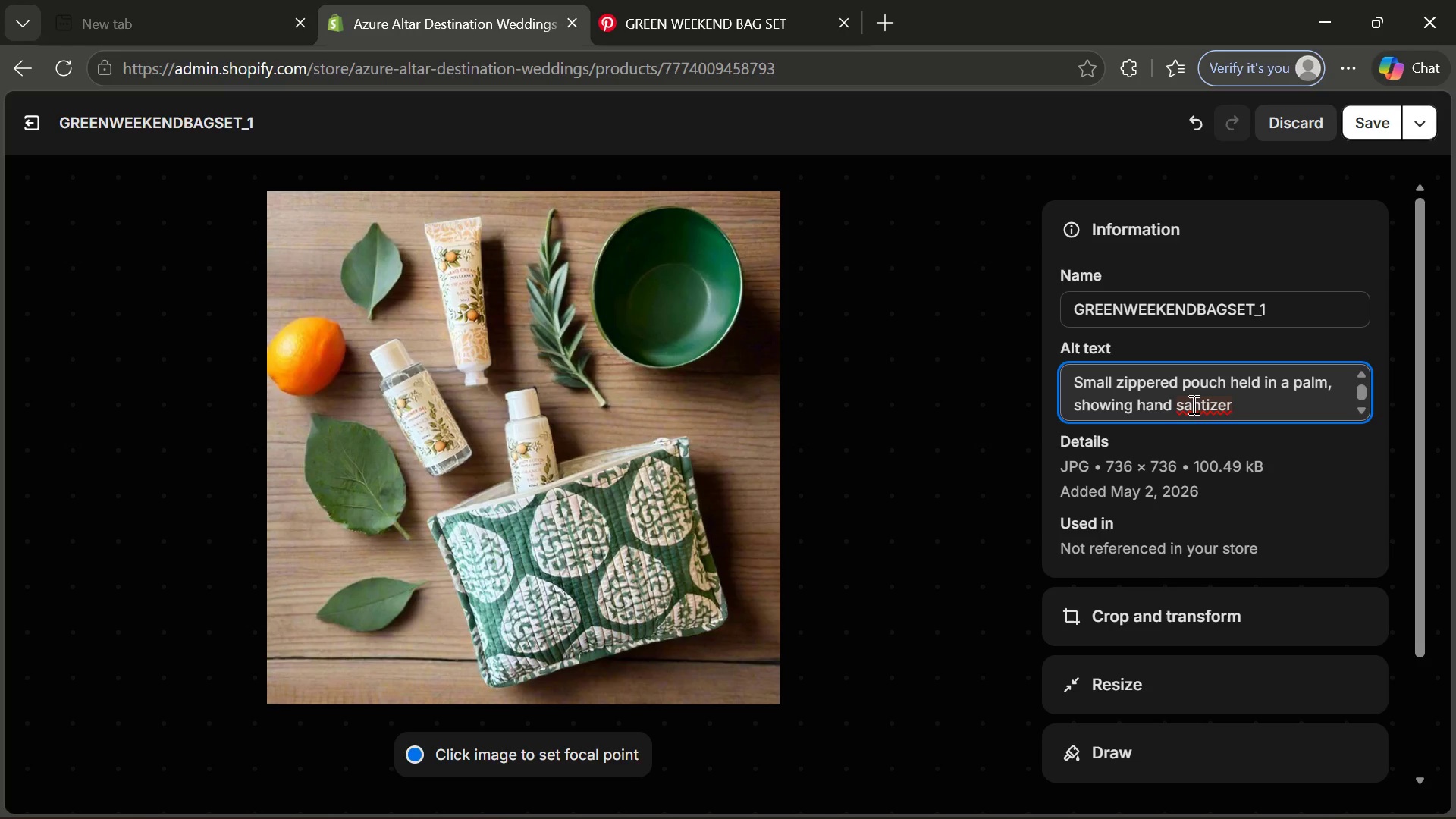 
left_click([1203, 404])
 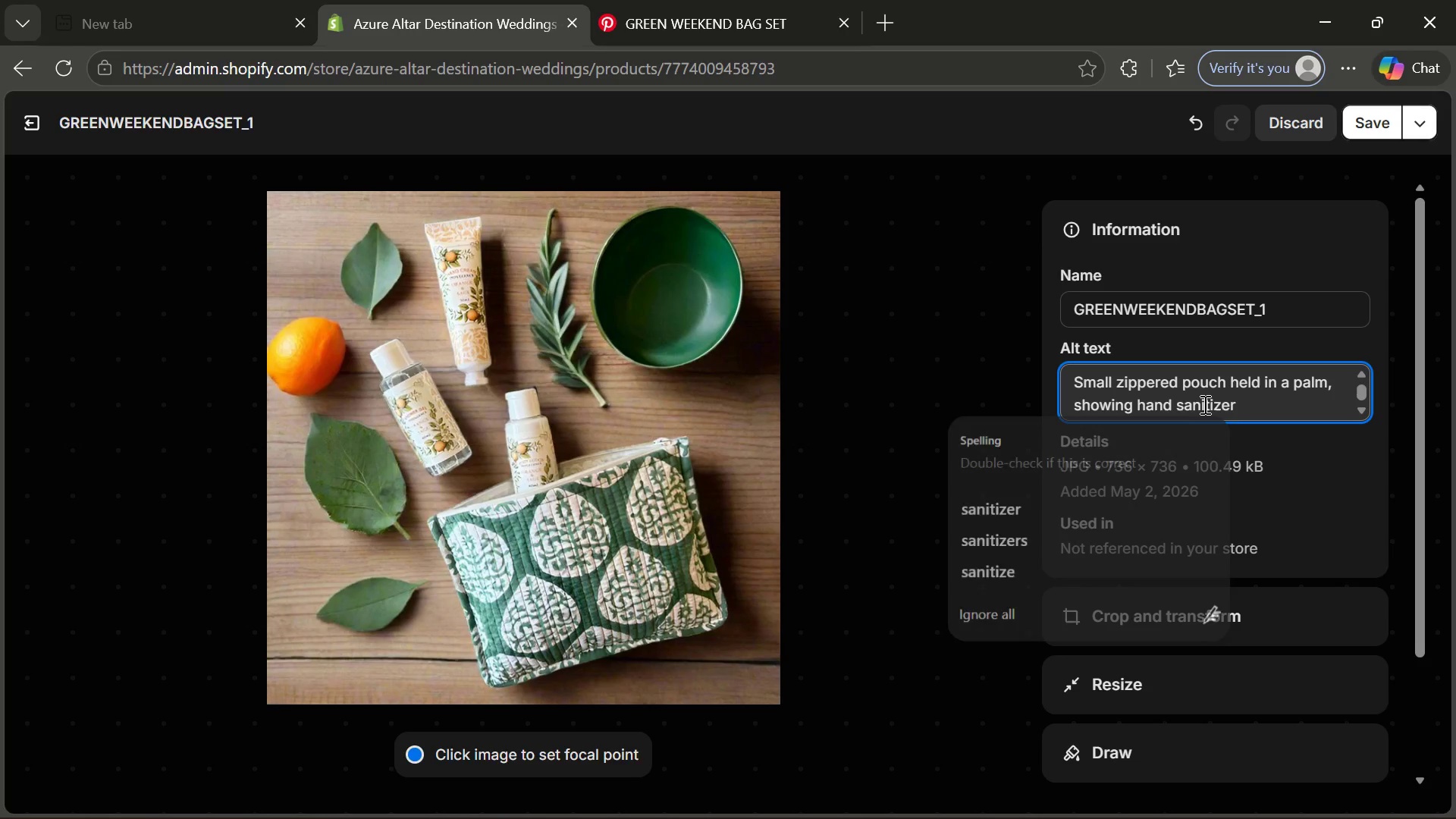 
key(I)
 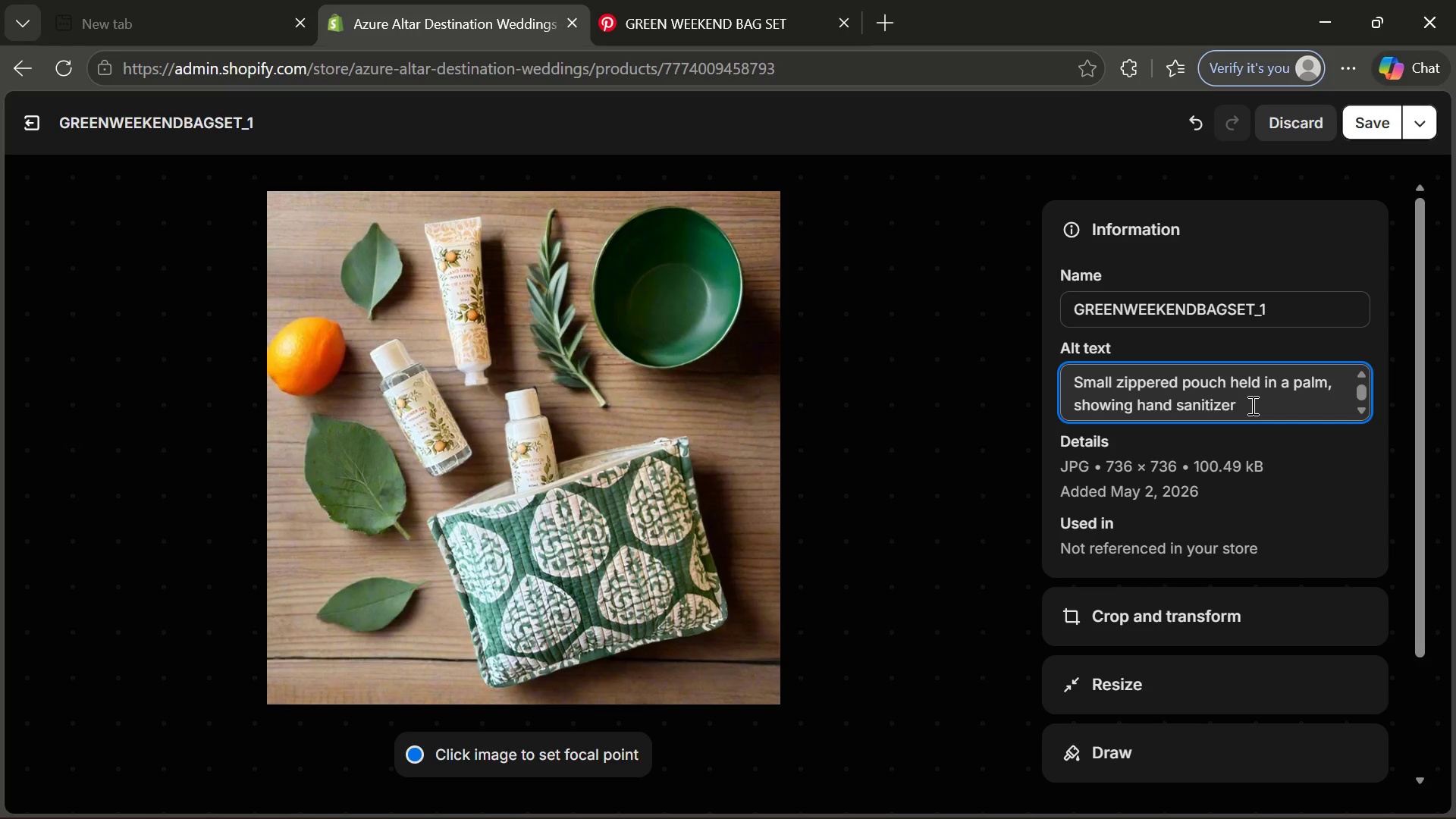 
wait(6.08)
 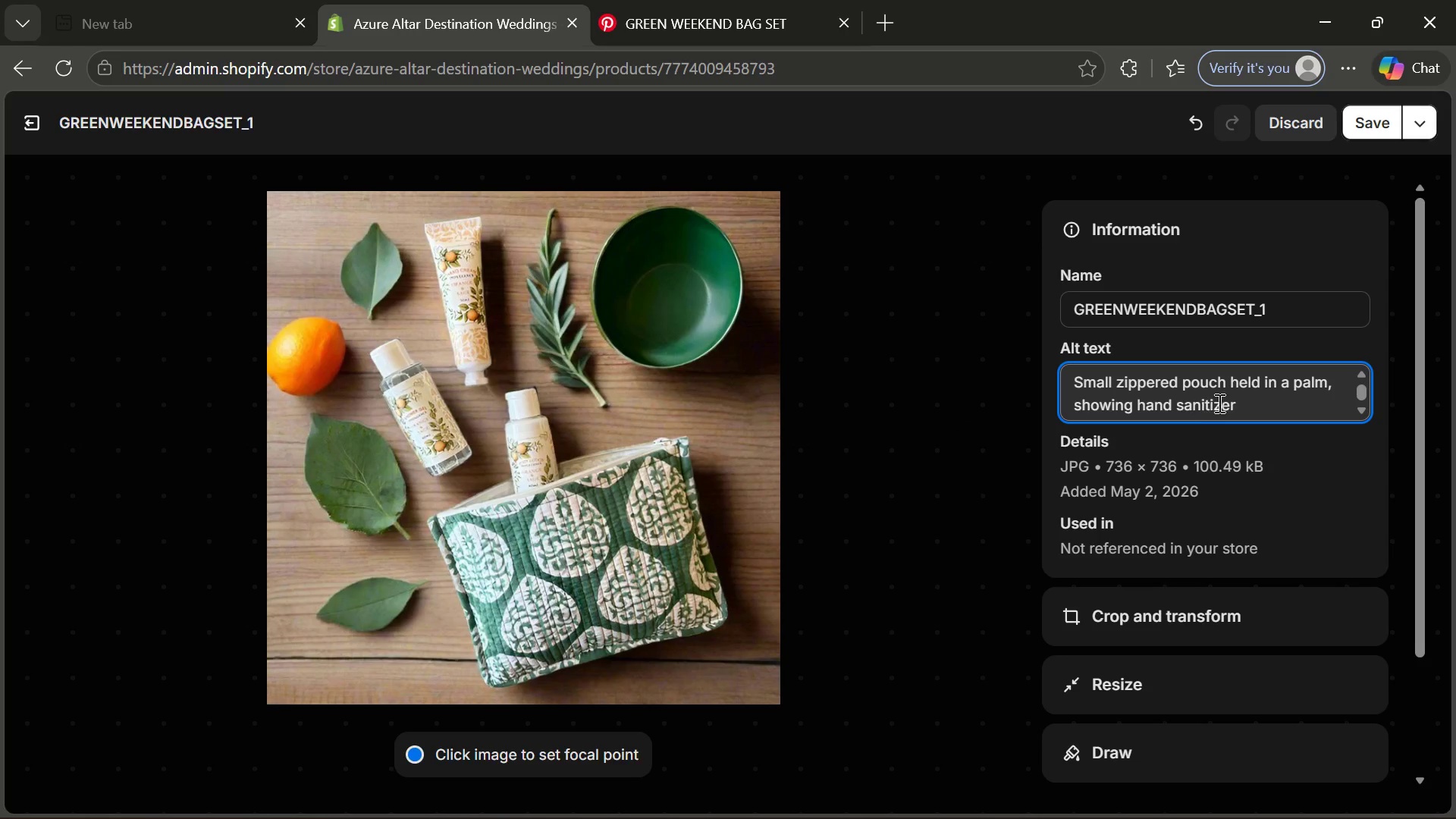 
left_click([1270, 407])
 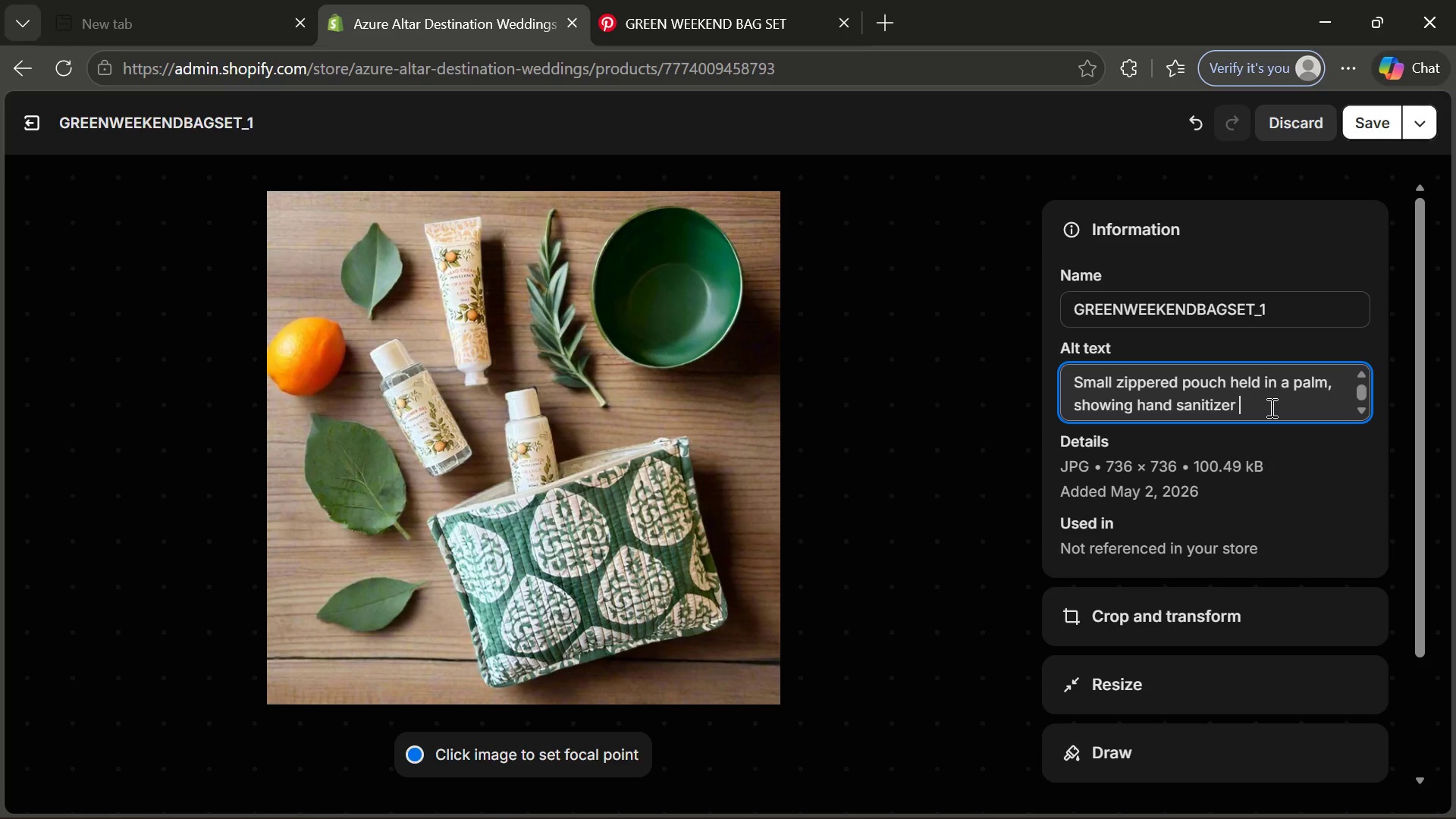 
type( inside)
 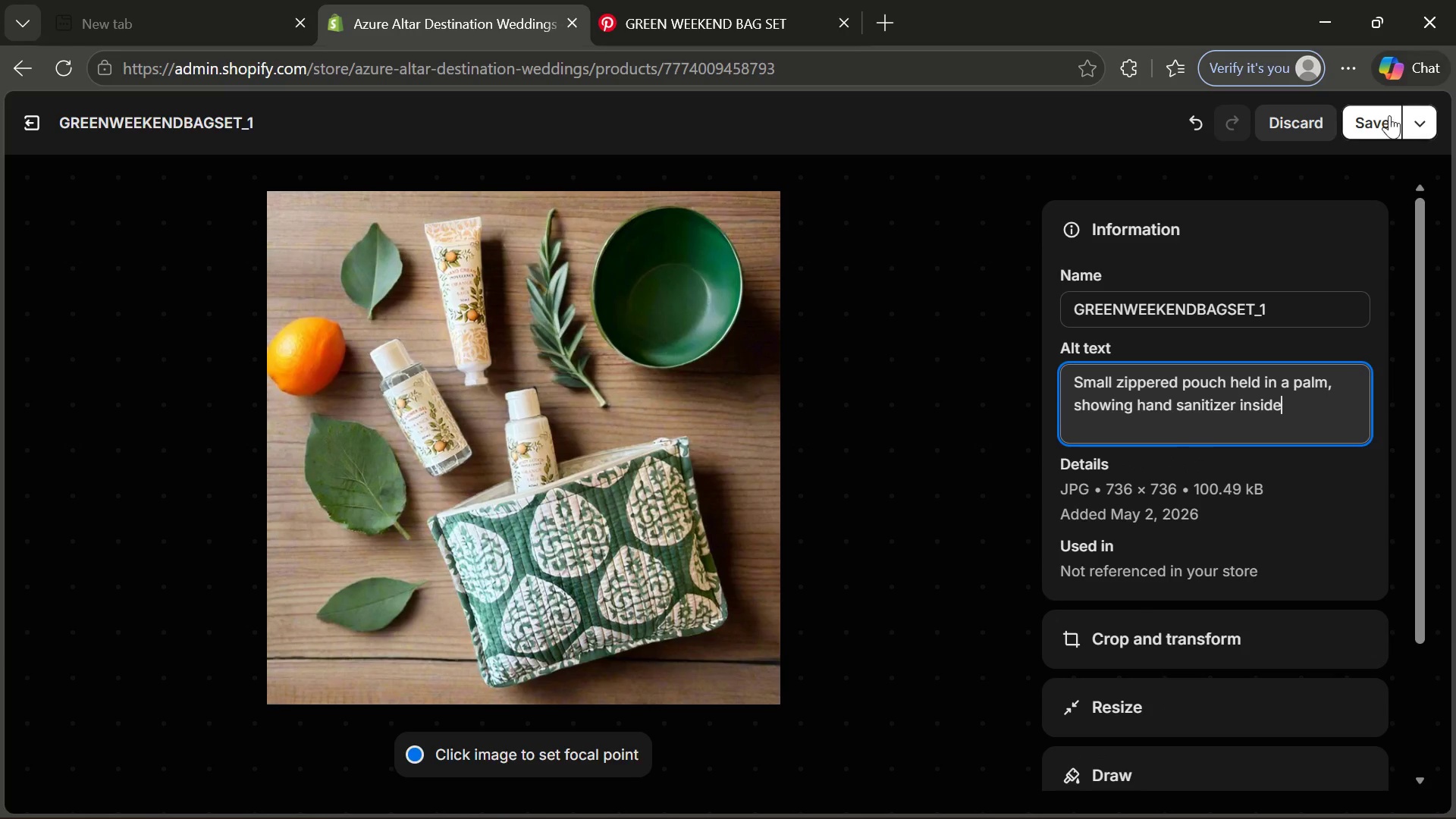 
left_click([1388, 115])
 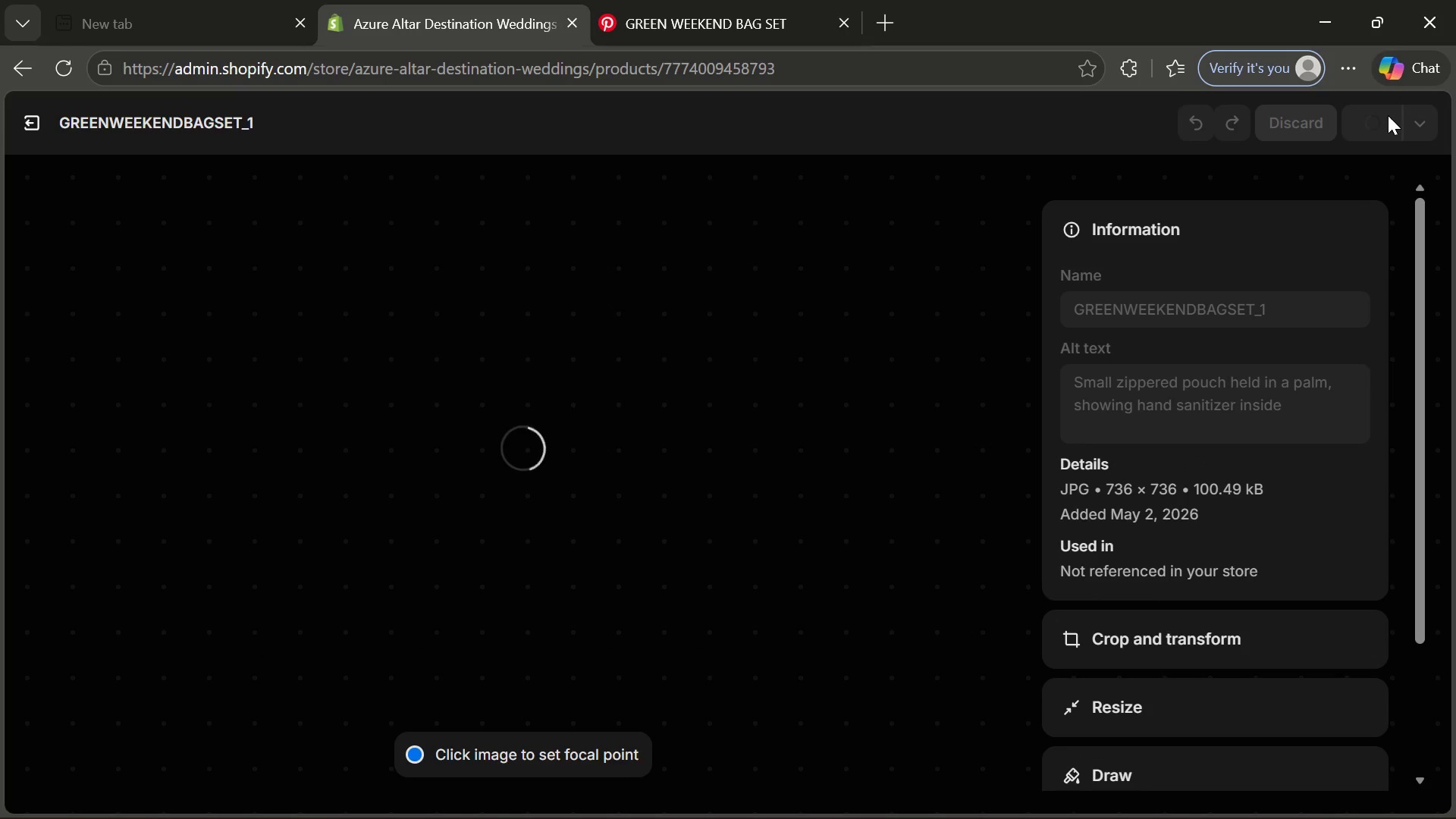 
wait(8.31)
 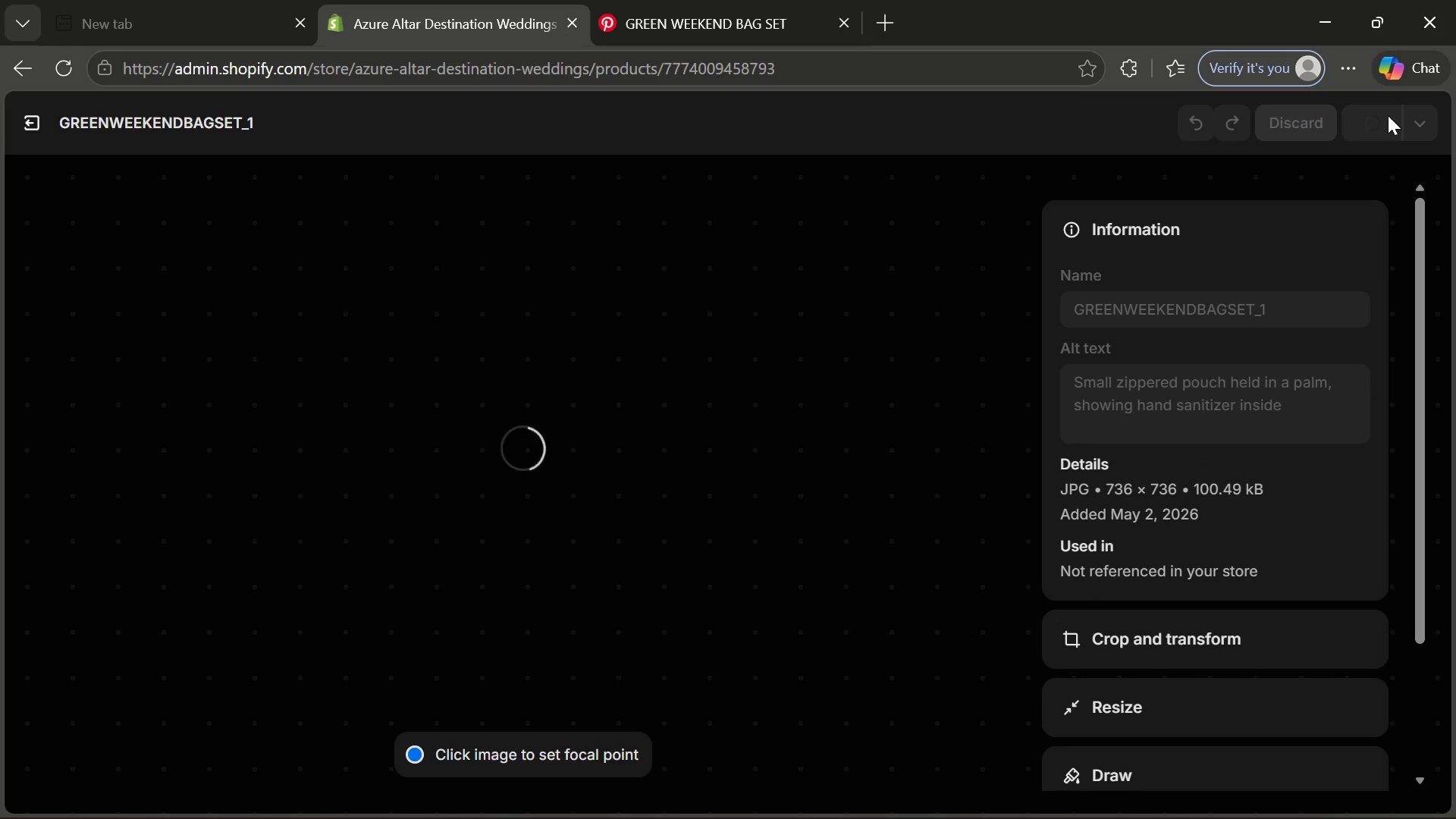 
left_click([38, 133])
 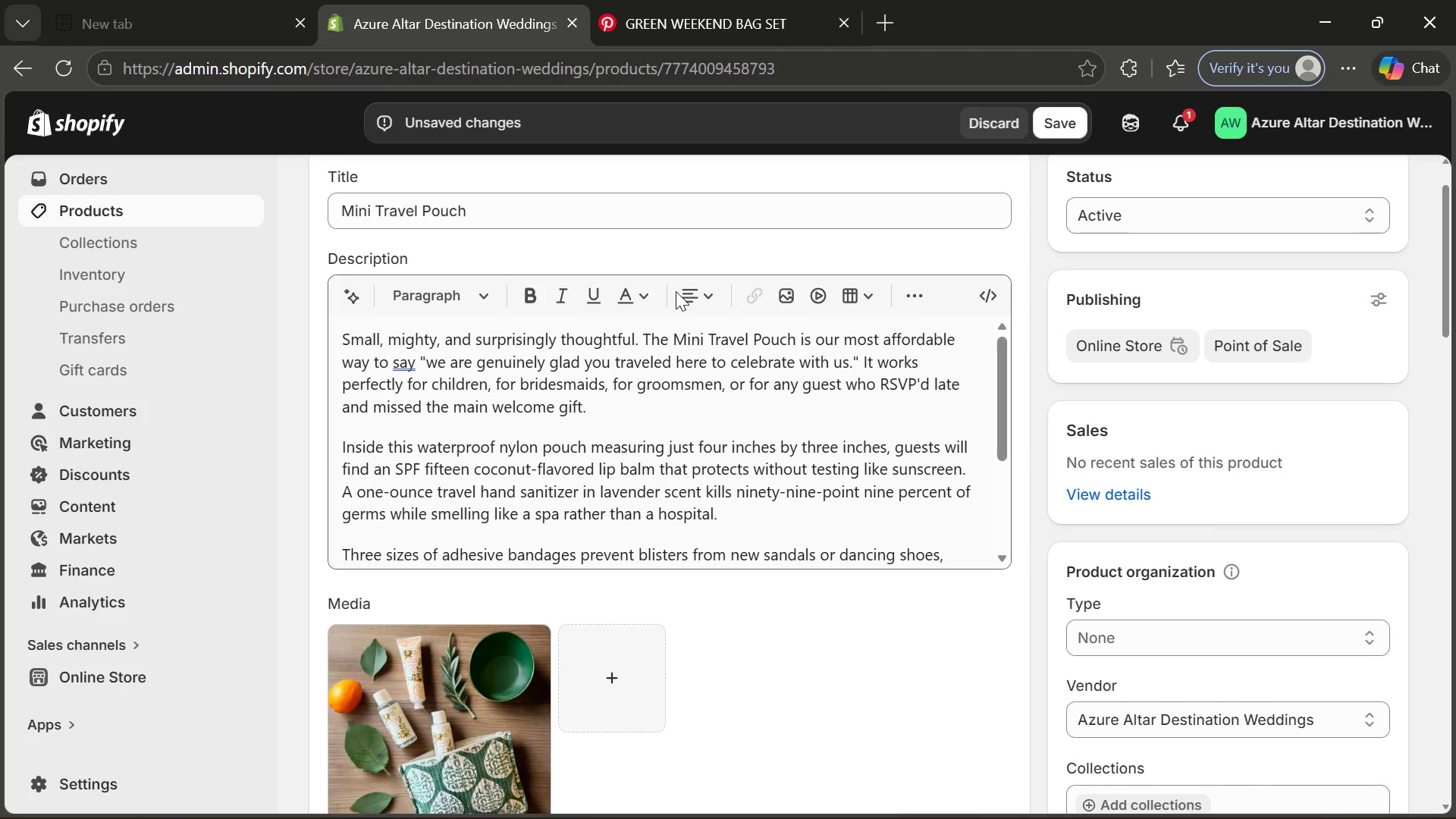 
wait(5.94)
 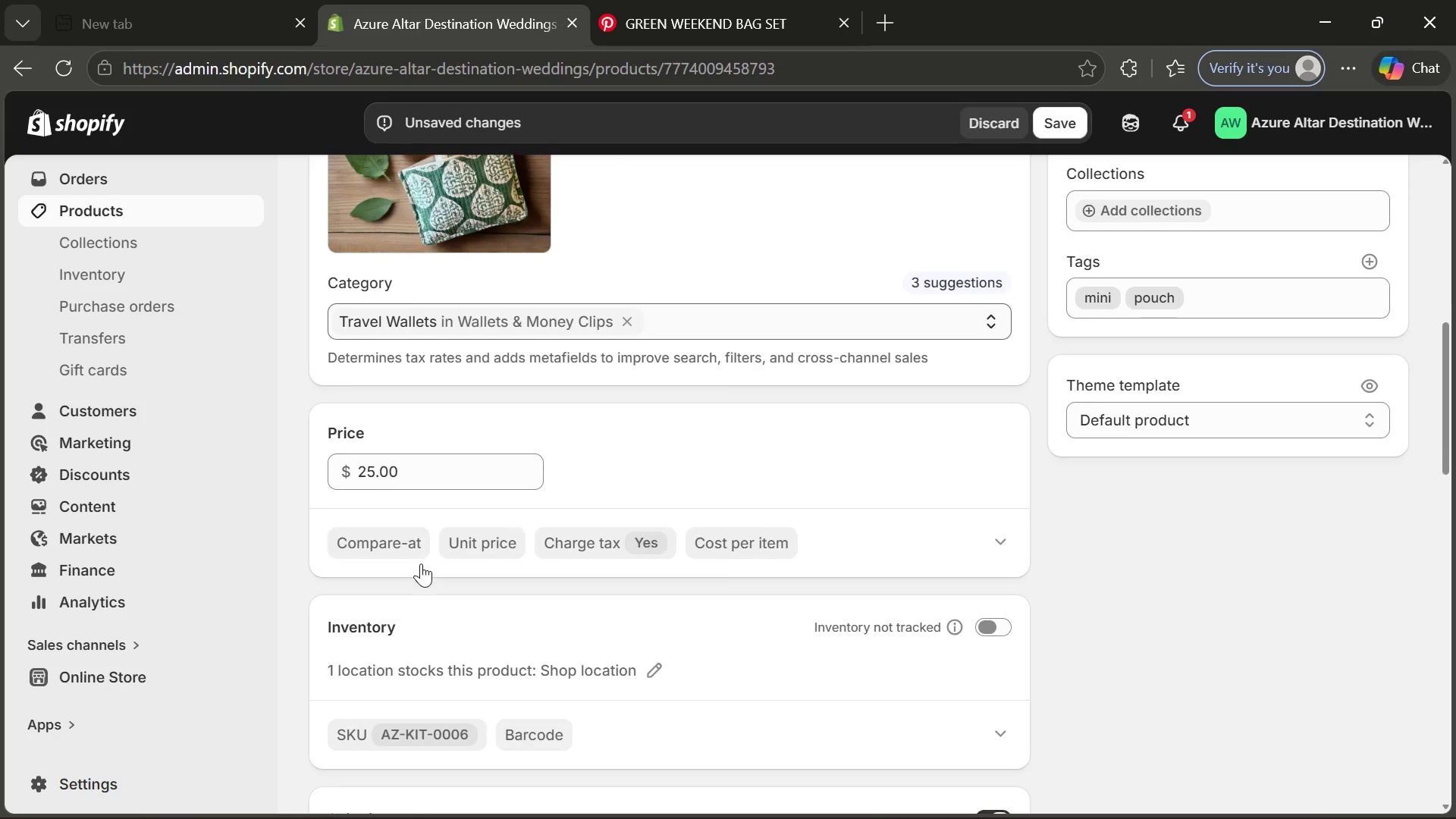 
left_click([1079, 119])
 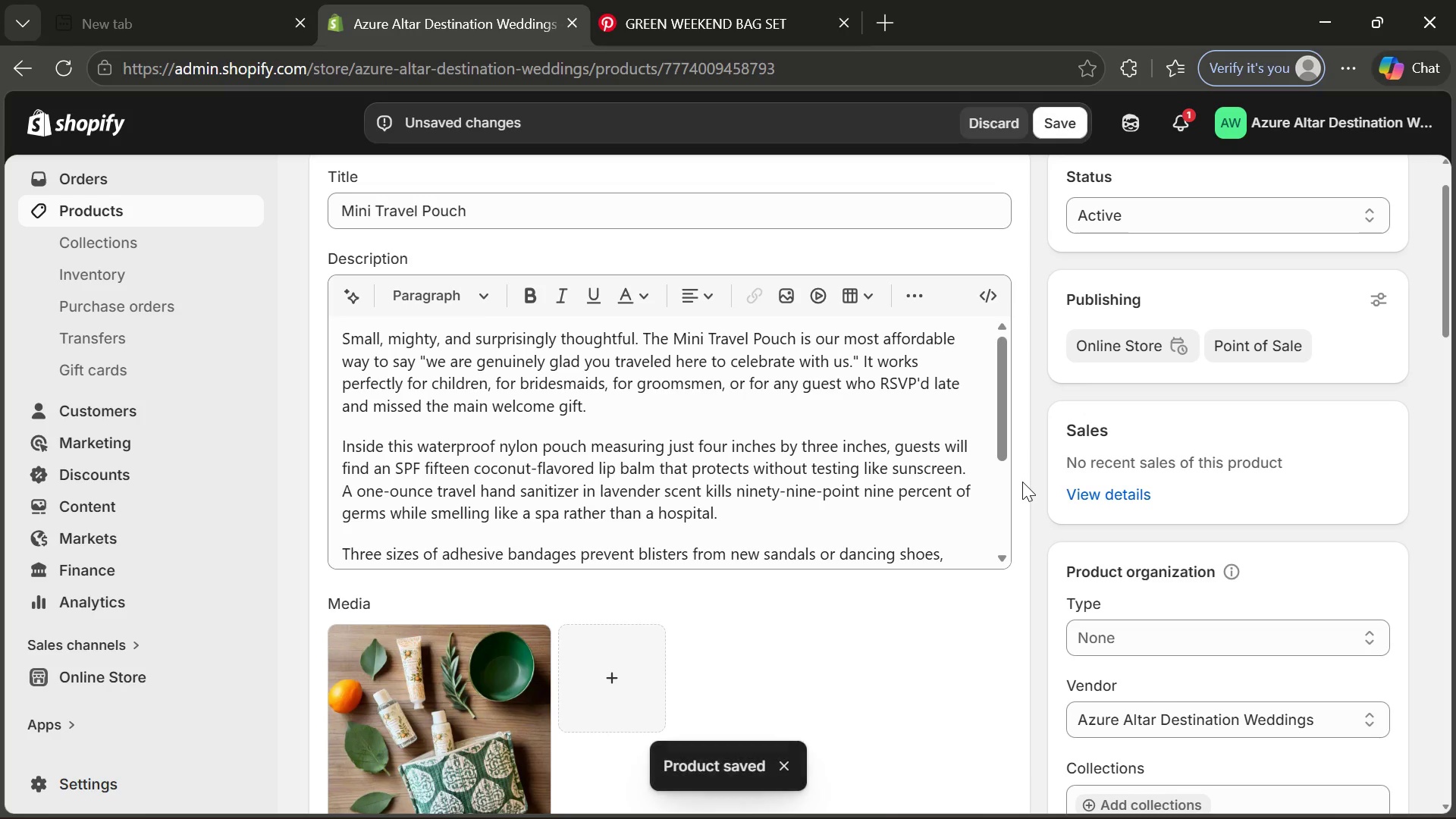 
wait(22.2)
 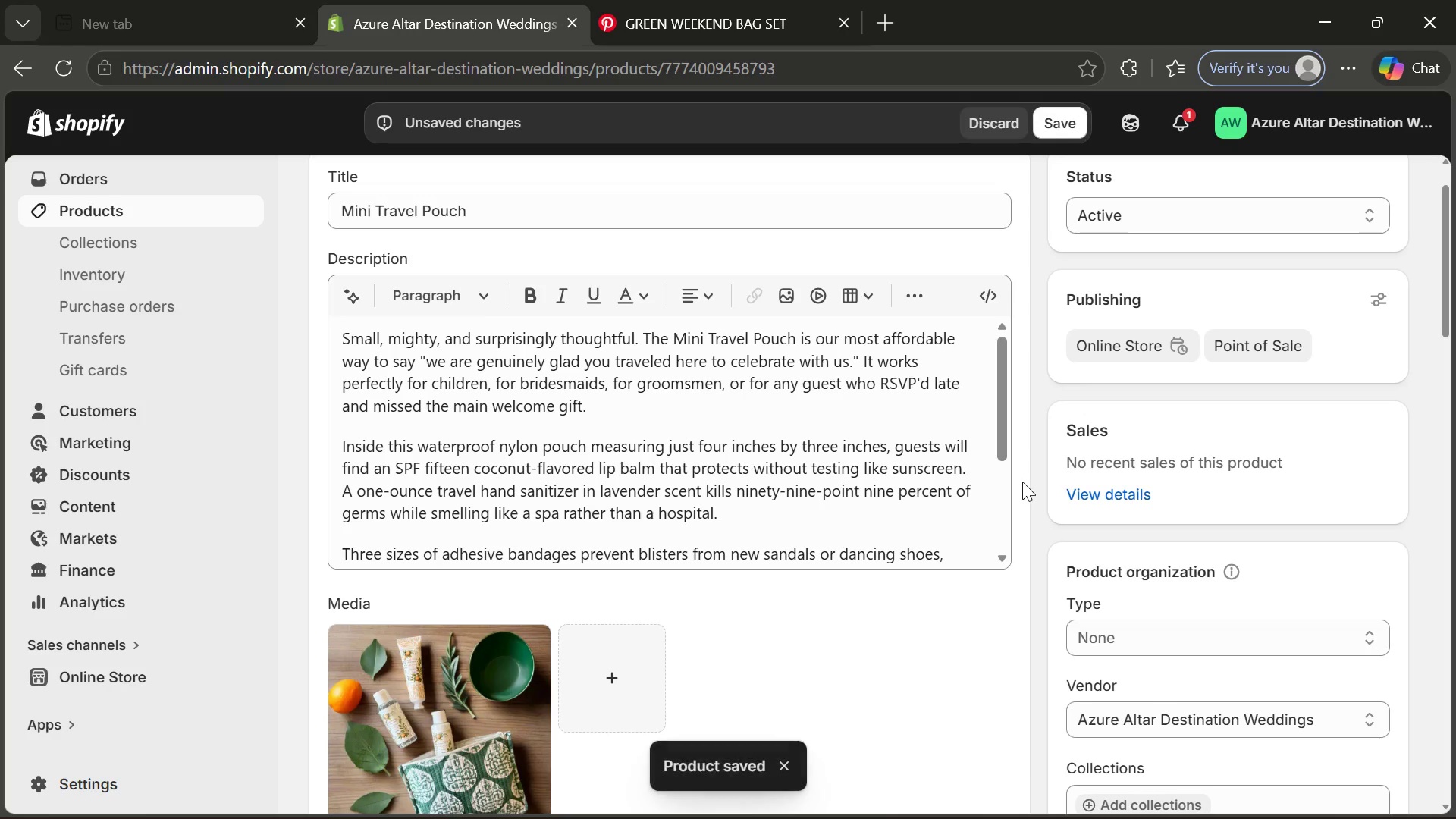 
left_click([151, 211])
 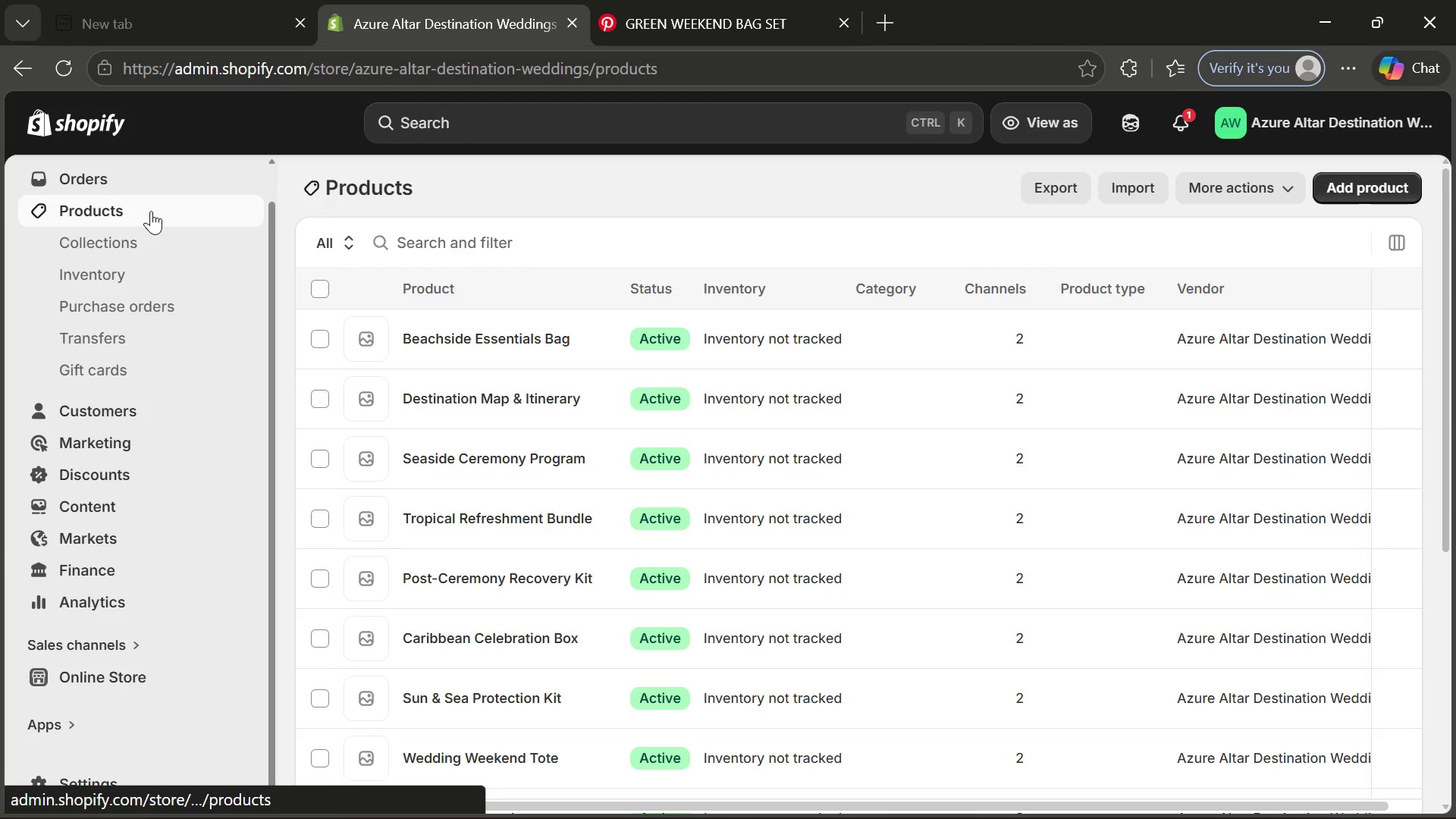 
mouse_move([487, 488])
 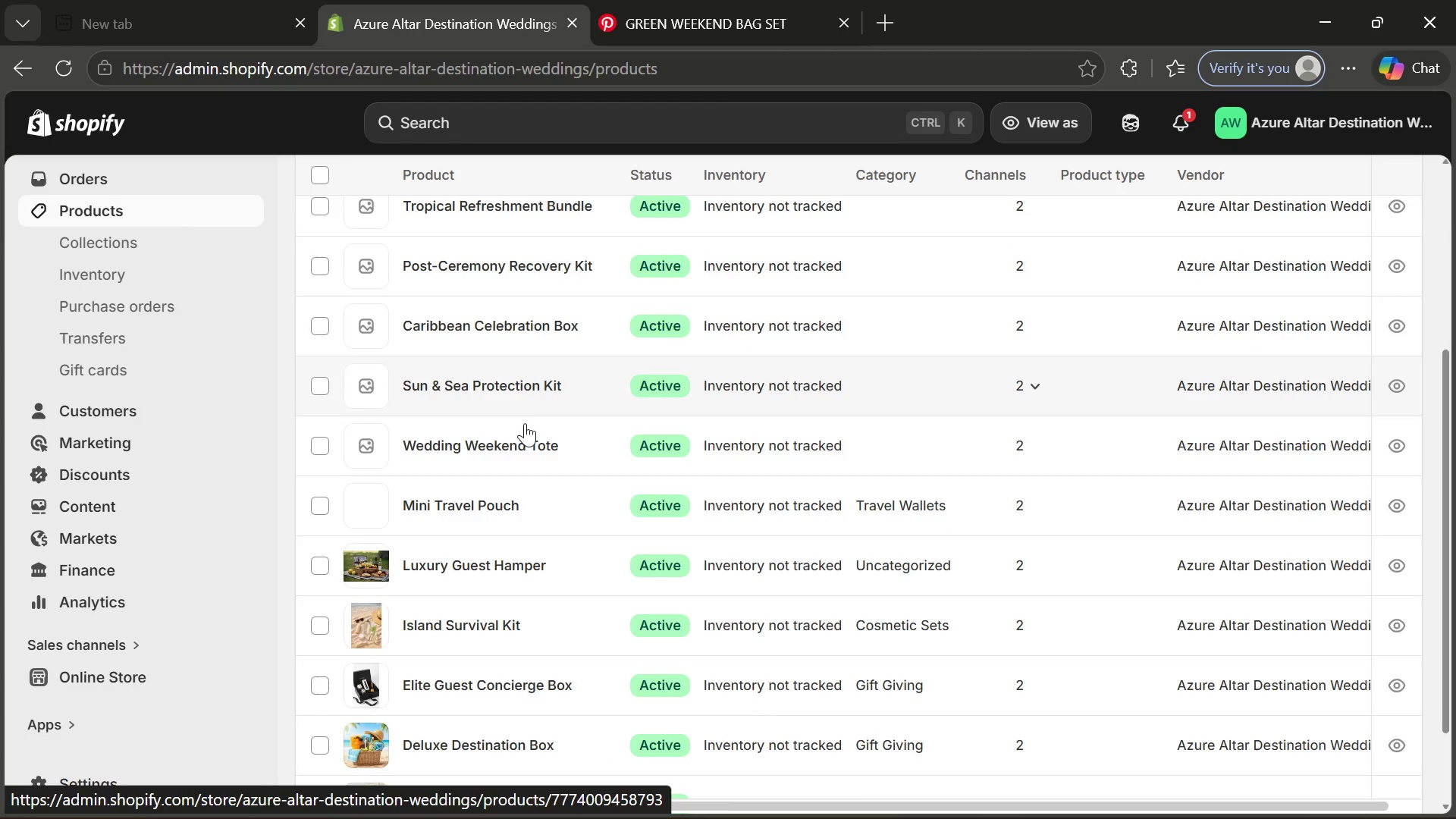 
left_click([523, 442])
 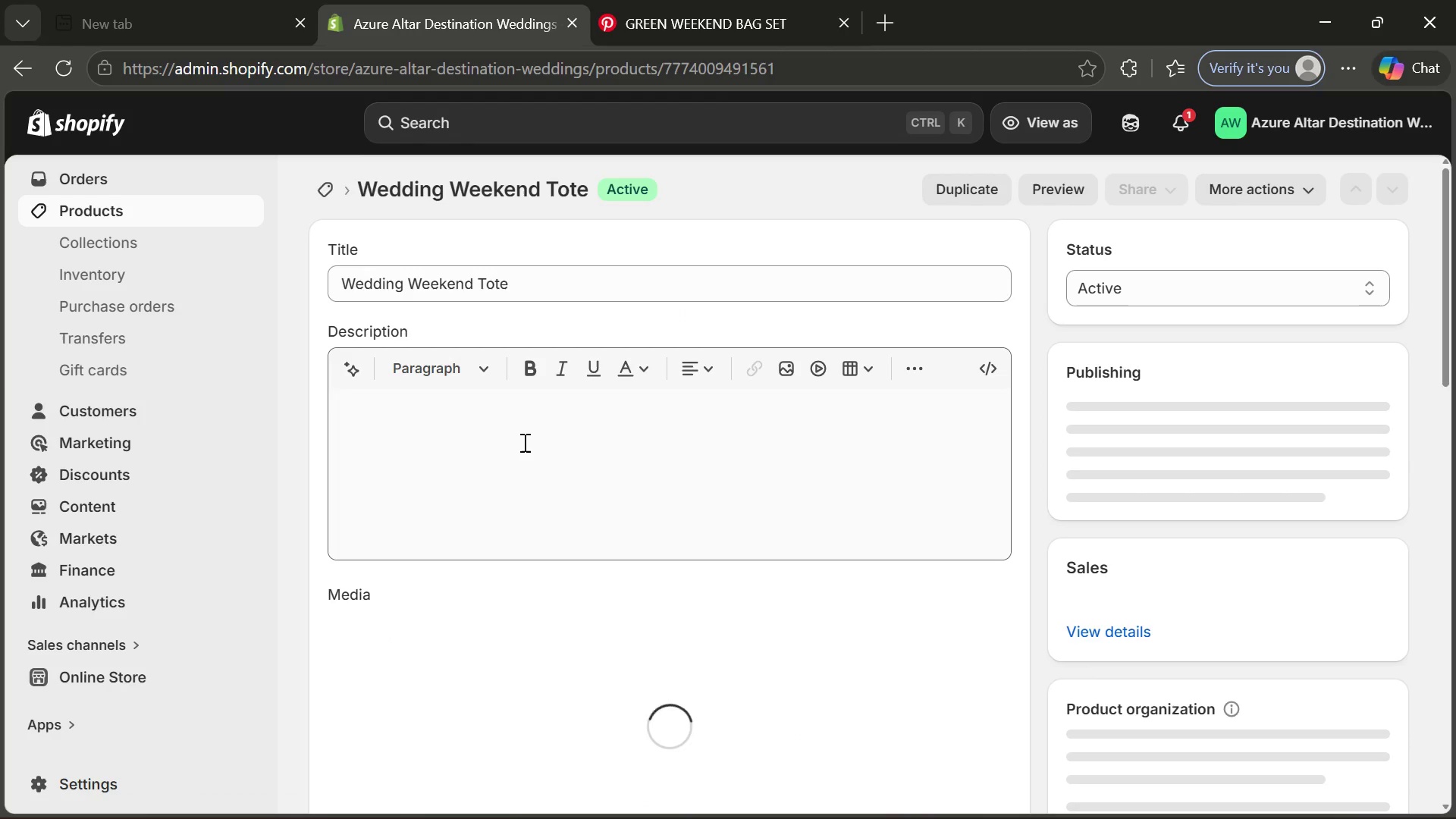 
wait(10.84)
 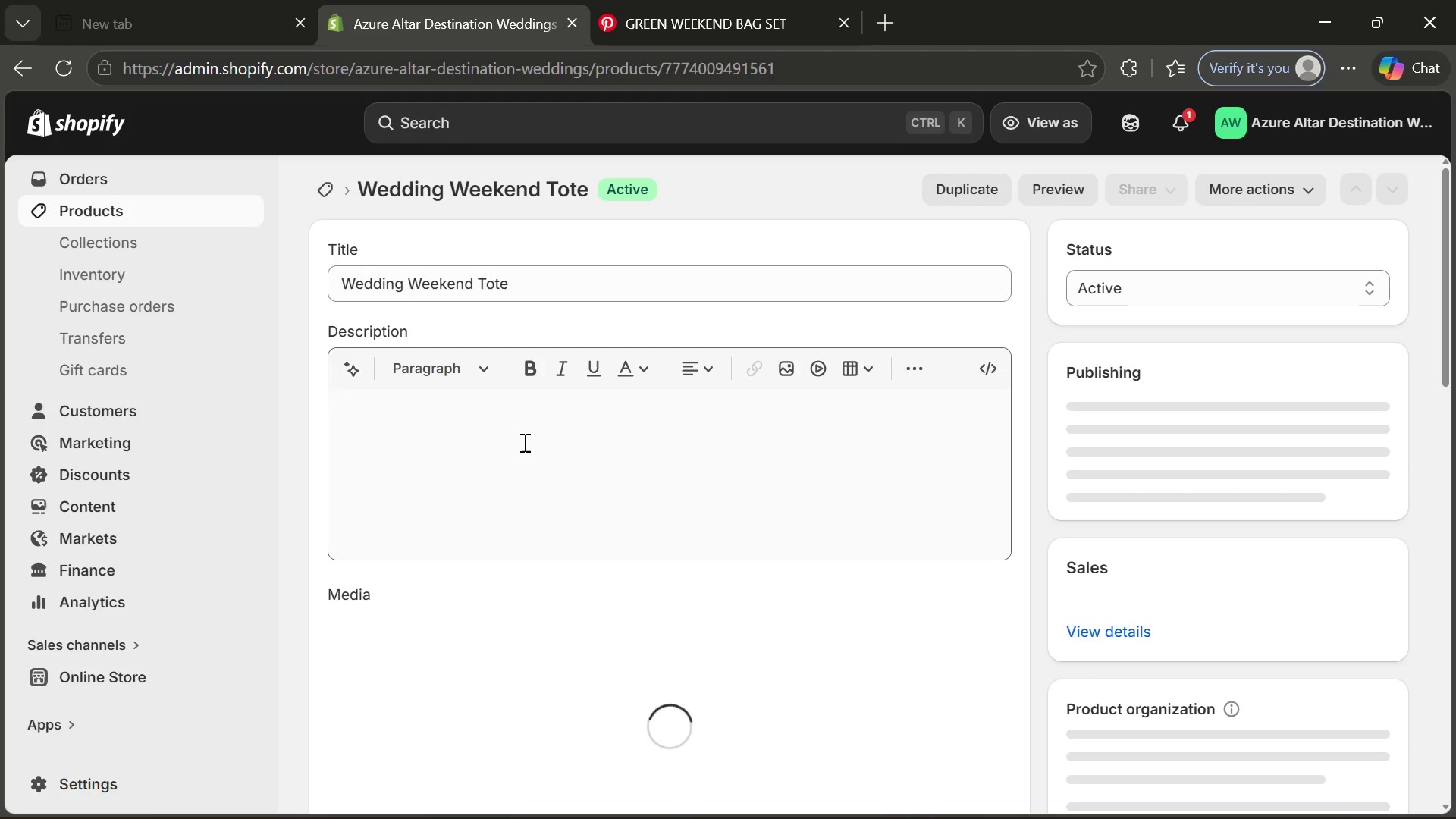 
left_click([549, 428])
 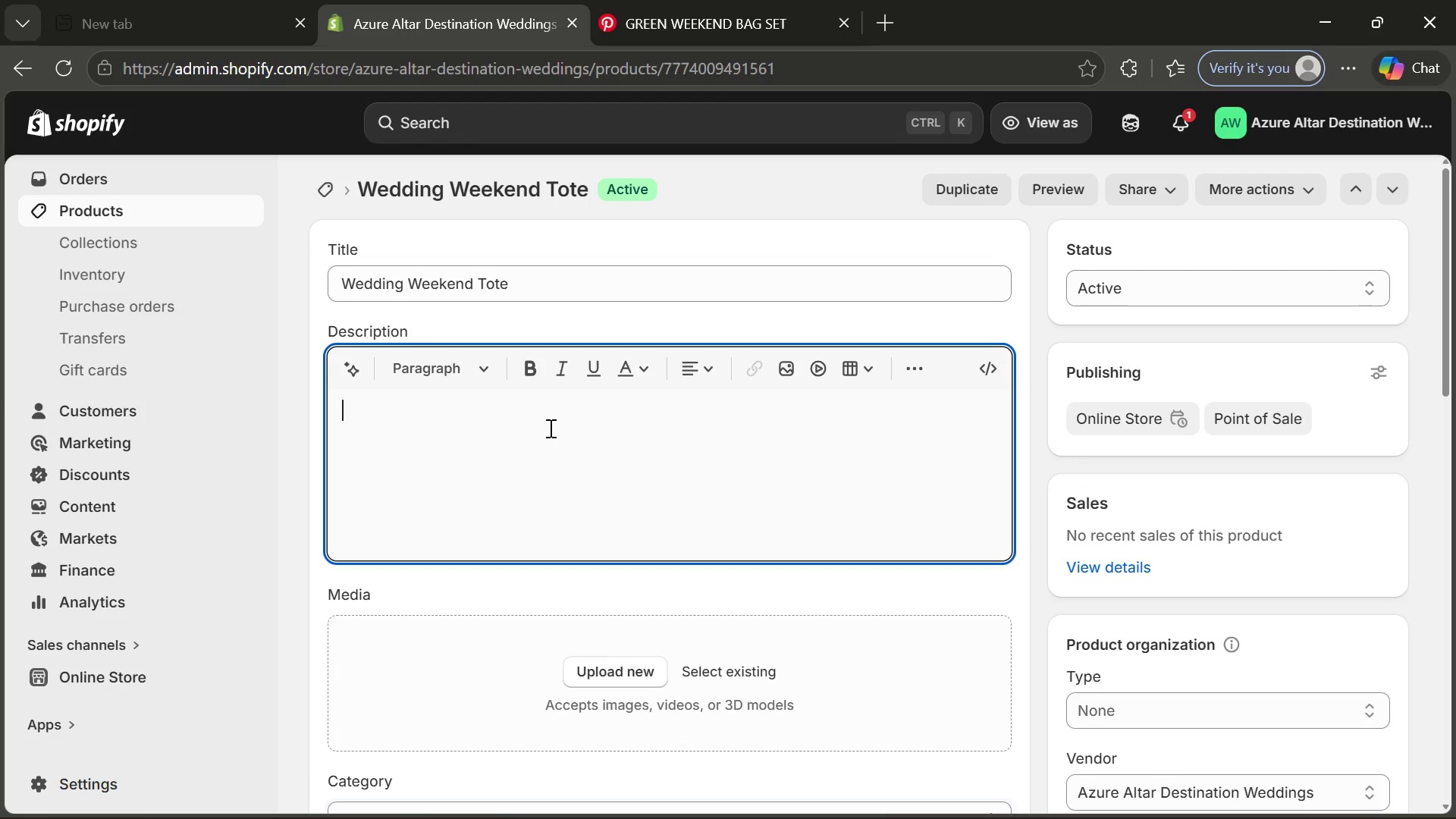 
wait(22.59)
 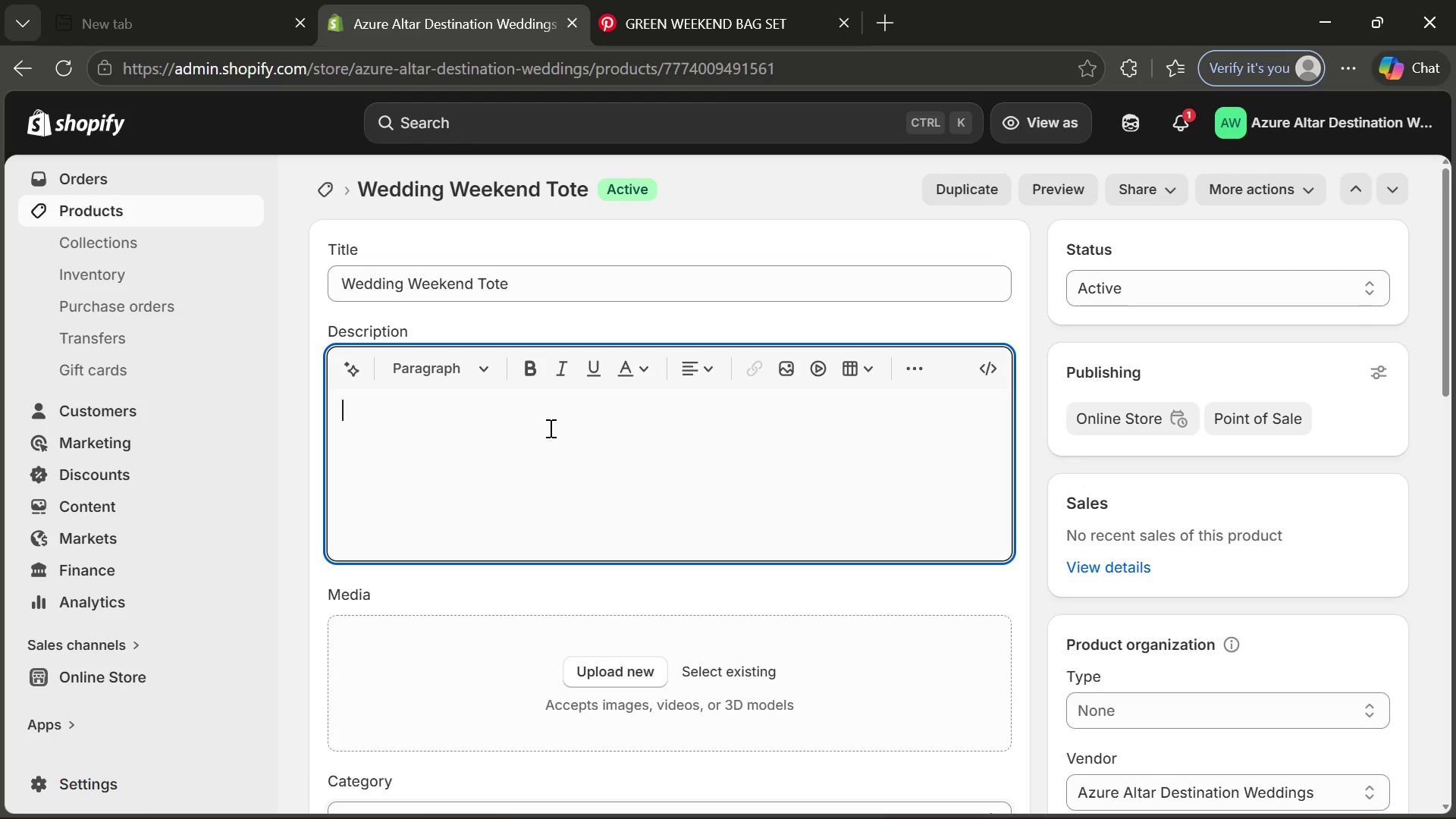 
type(Most wedding w)
key(Backspace)
type(swag w)
key(Backspace)
type(ends up in a drqaw)
key(Backspace)
key(Backspace)
key(Backspace)
type(awer )
key(Backspace)
type(, then a donation pile, then a carry )
key(Backspace)
key(Backspace)
key(Backspace)
key(Backspace)
key(Backspace)
key(Backspace)
type(landfuk)
 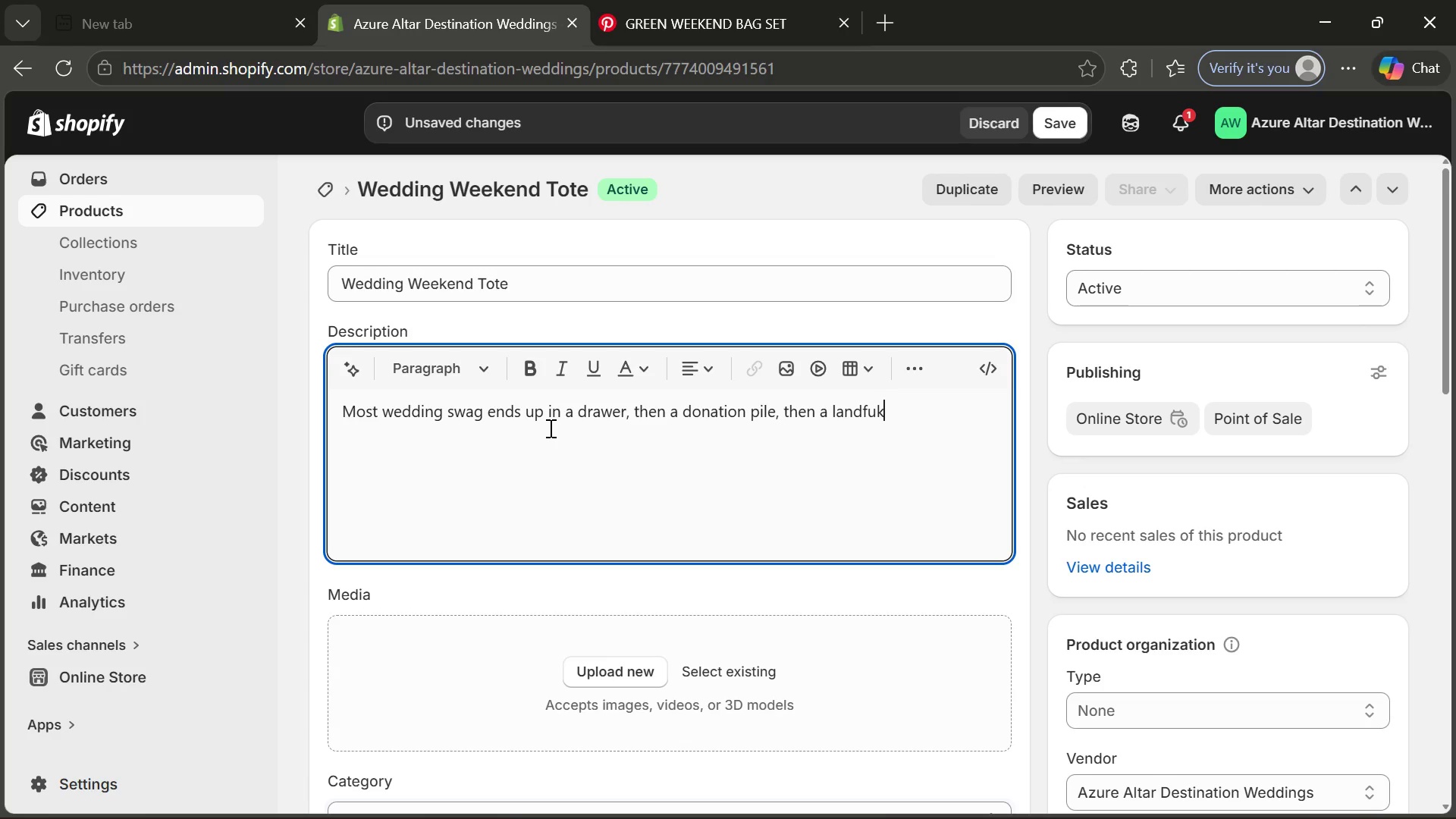 
key(Period)
 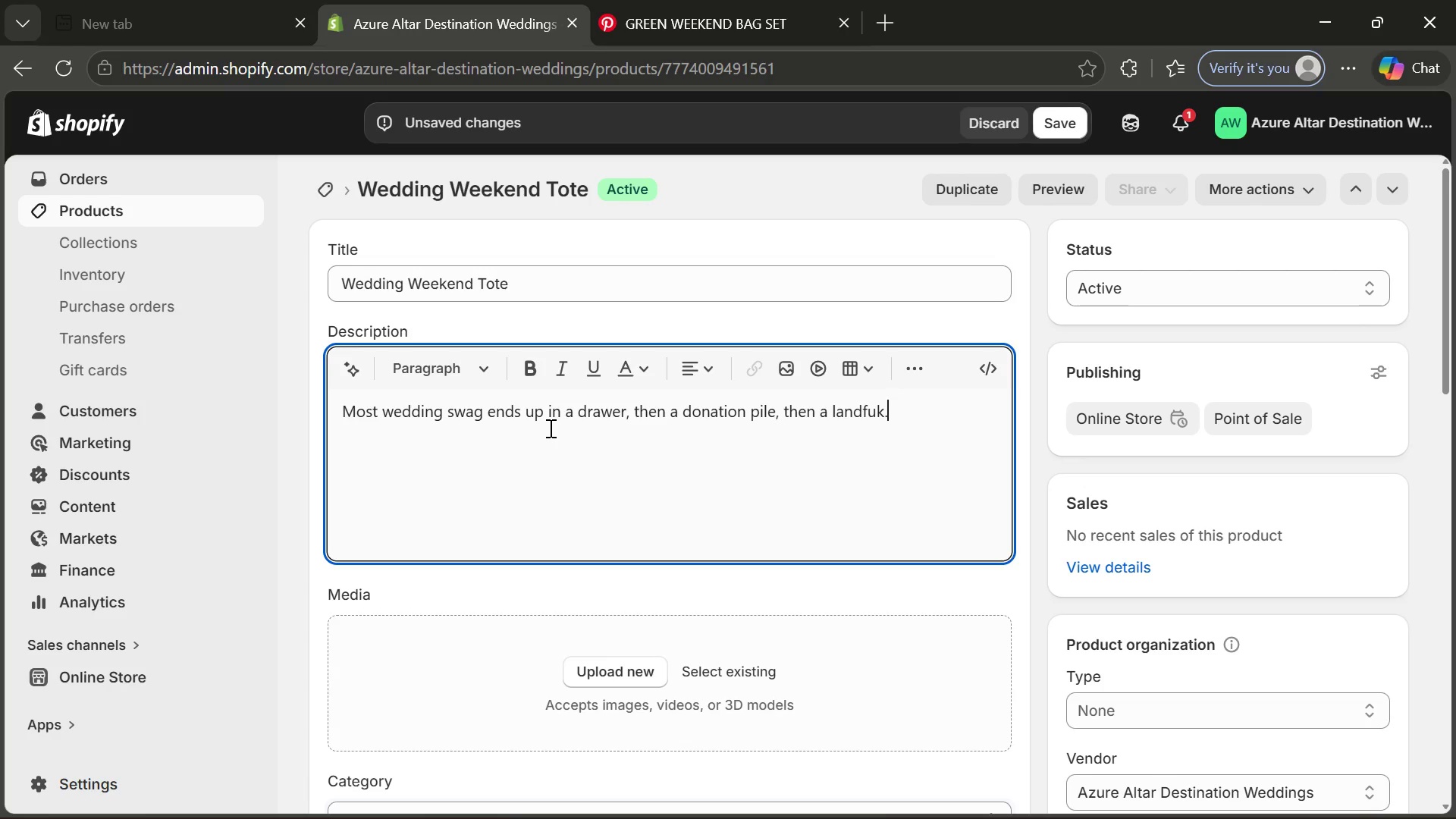 
key(Backspace)
 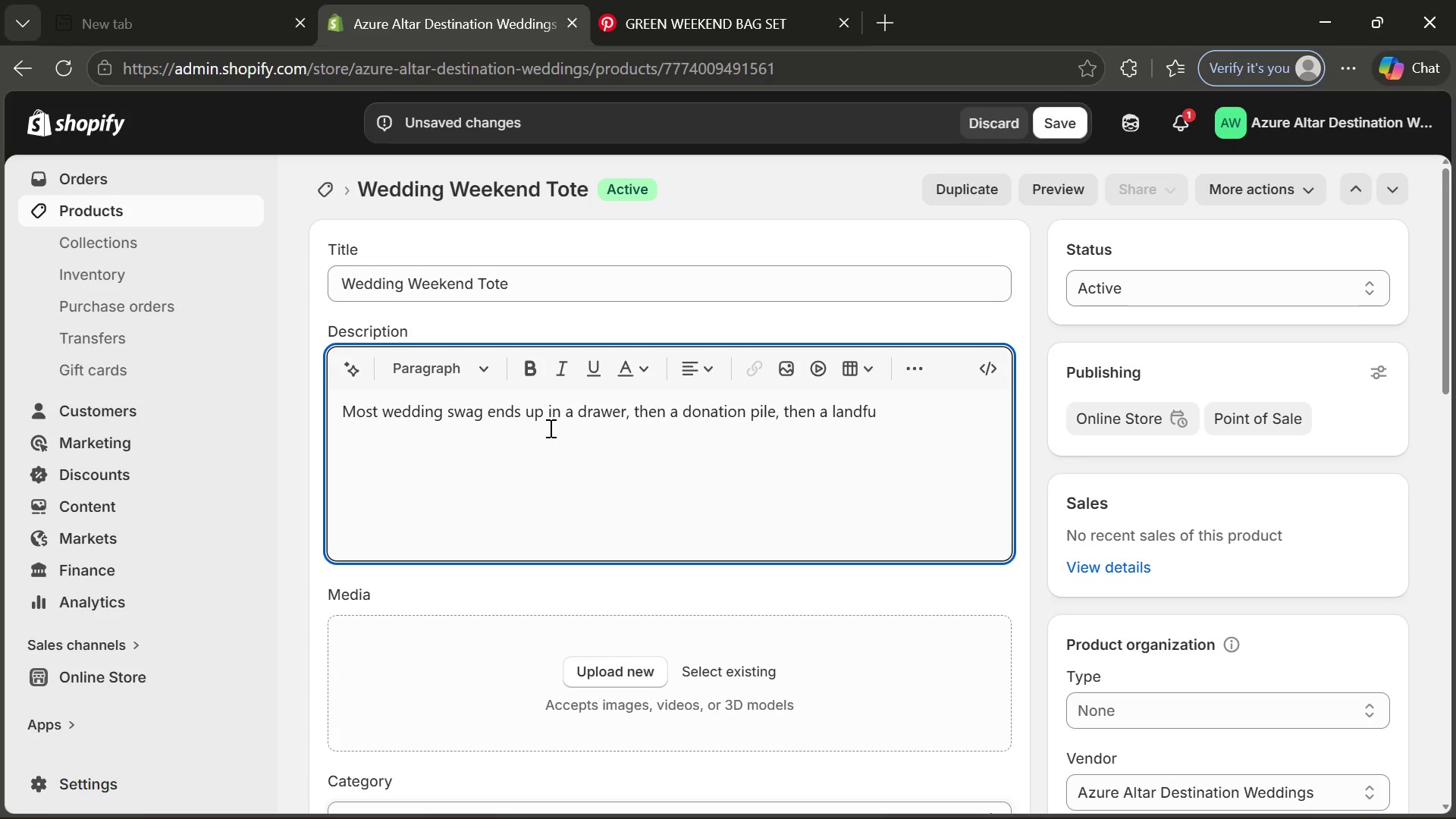 
key(Backspace)
 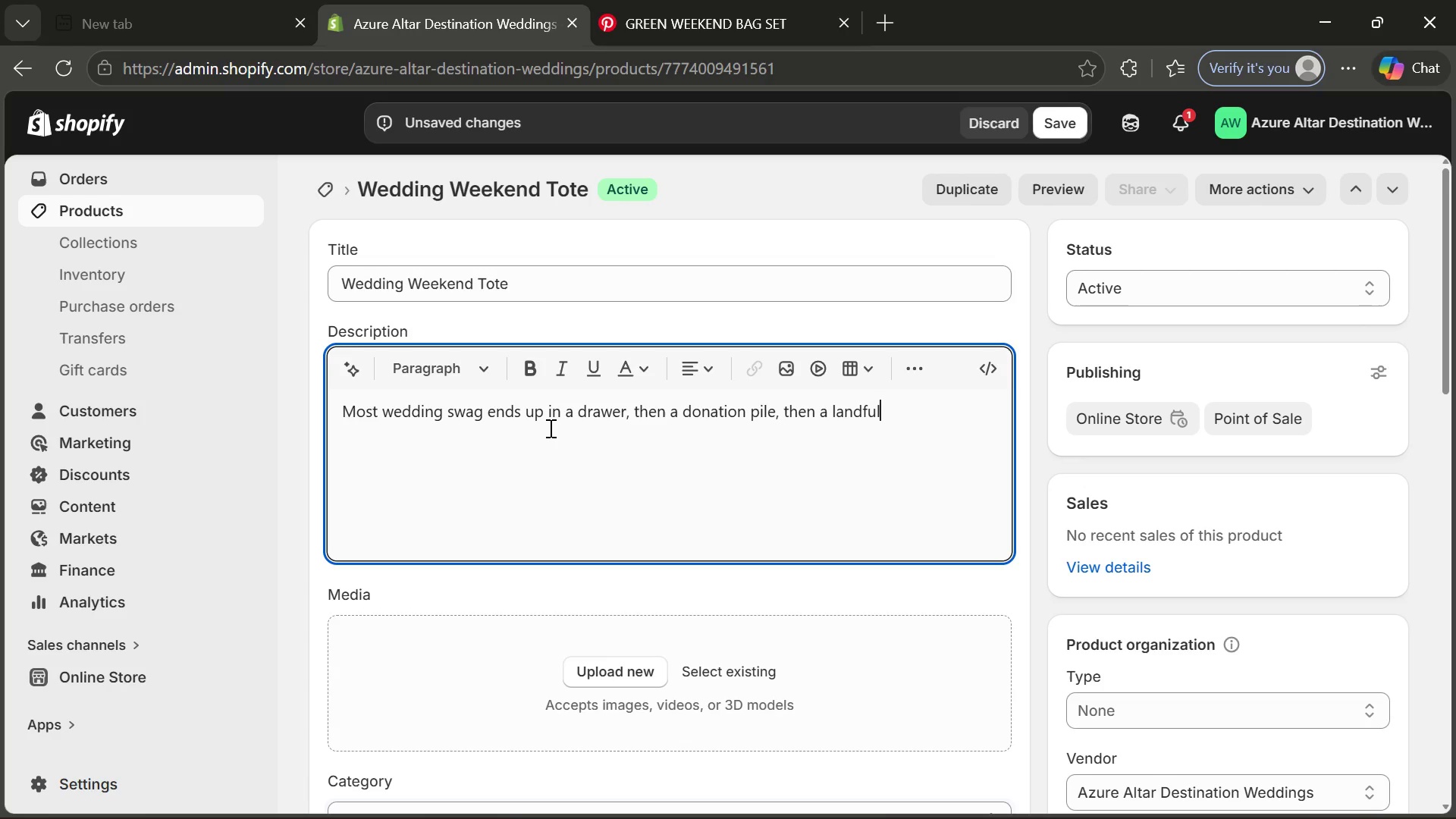 
key(L)
 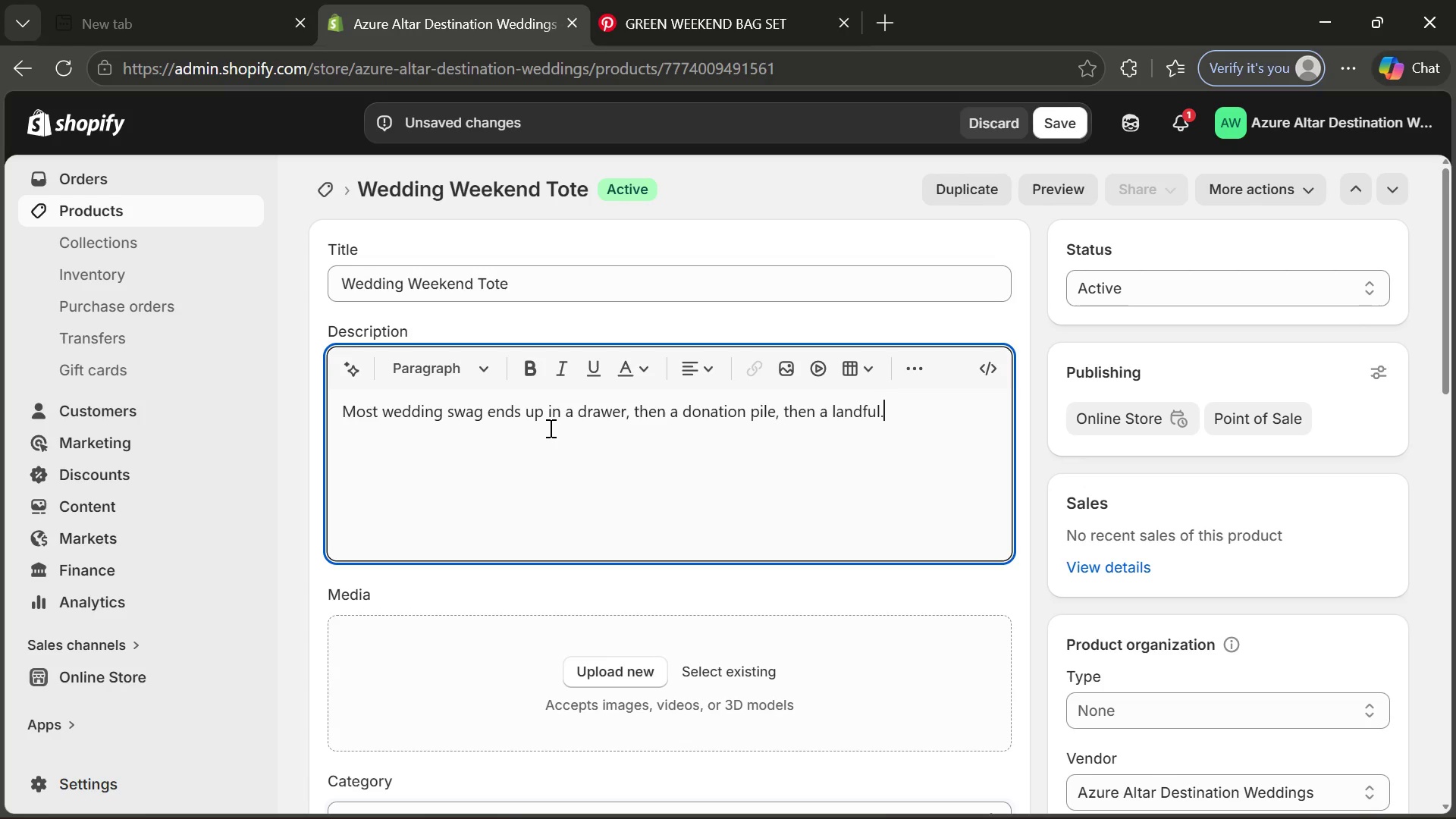 
key(Period)
 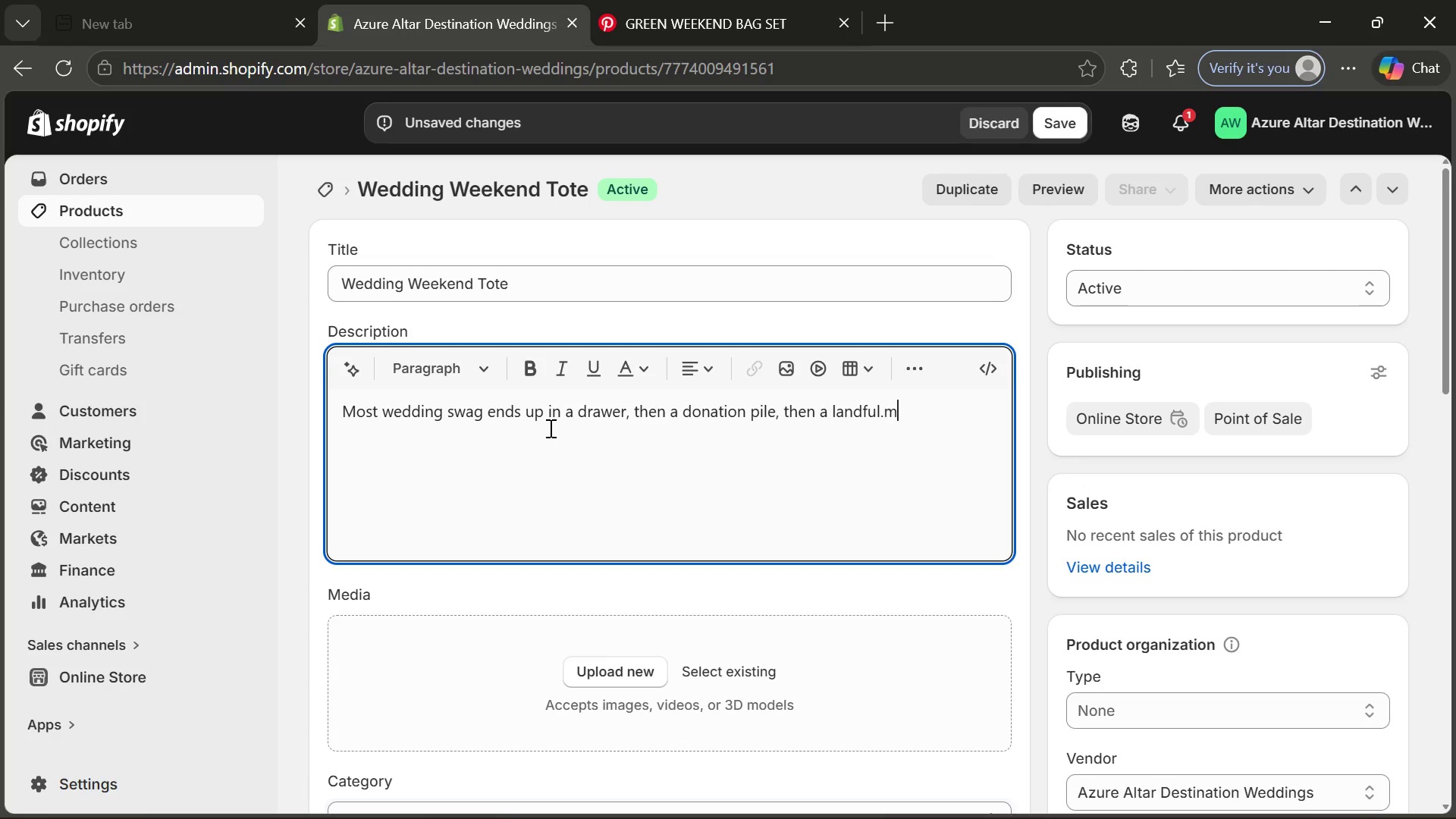 
key(M)
 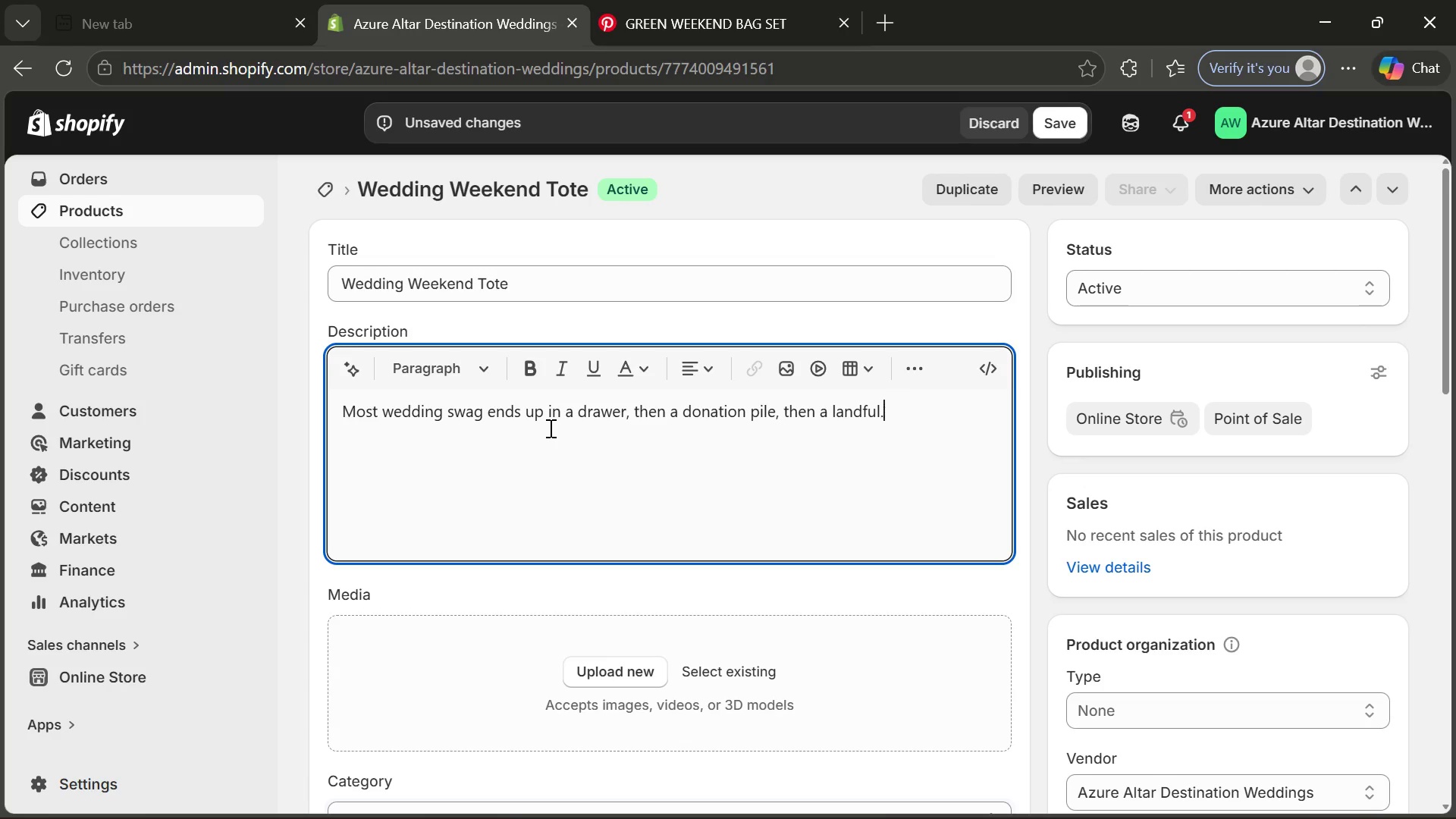 
key(Backspace)
 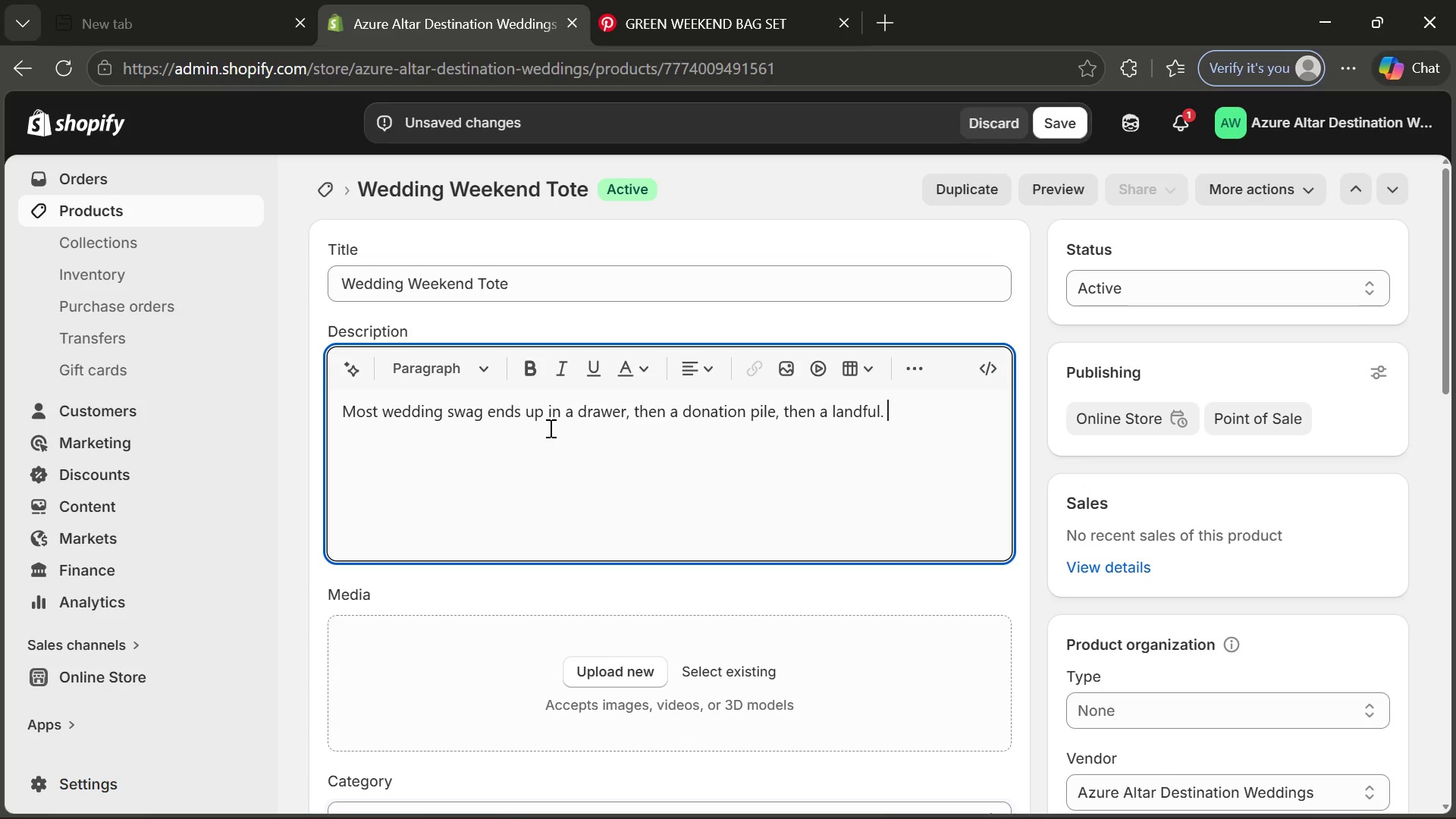 
key(Space)
 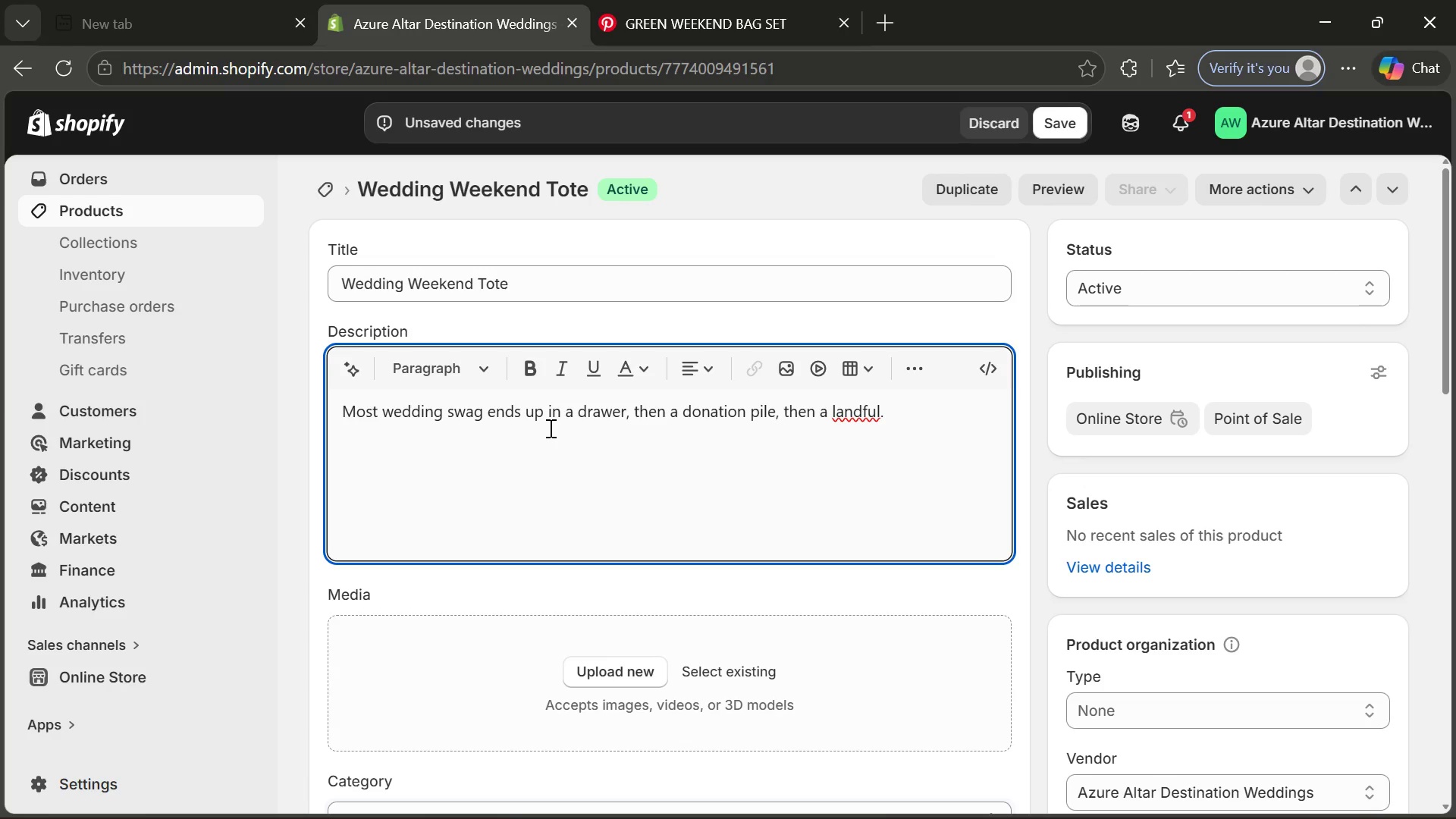 
wait(8.75)
 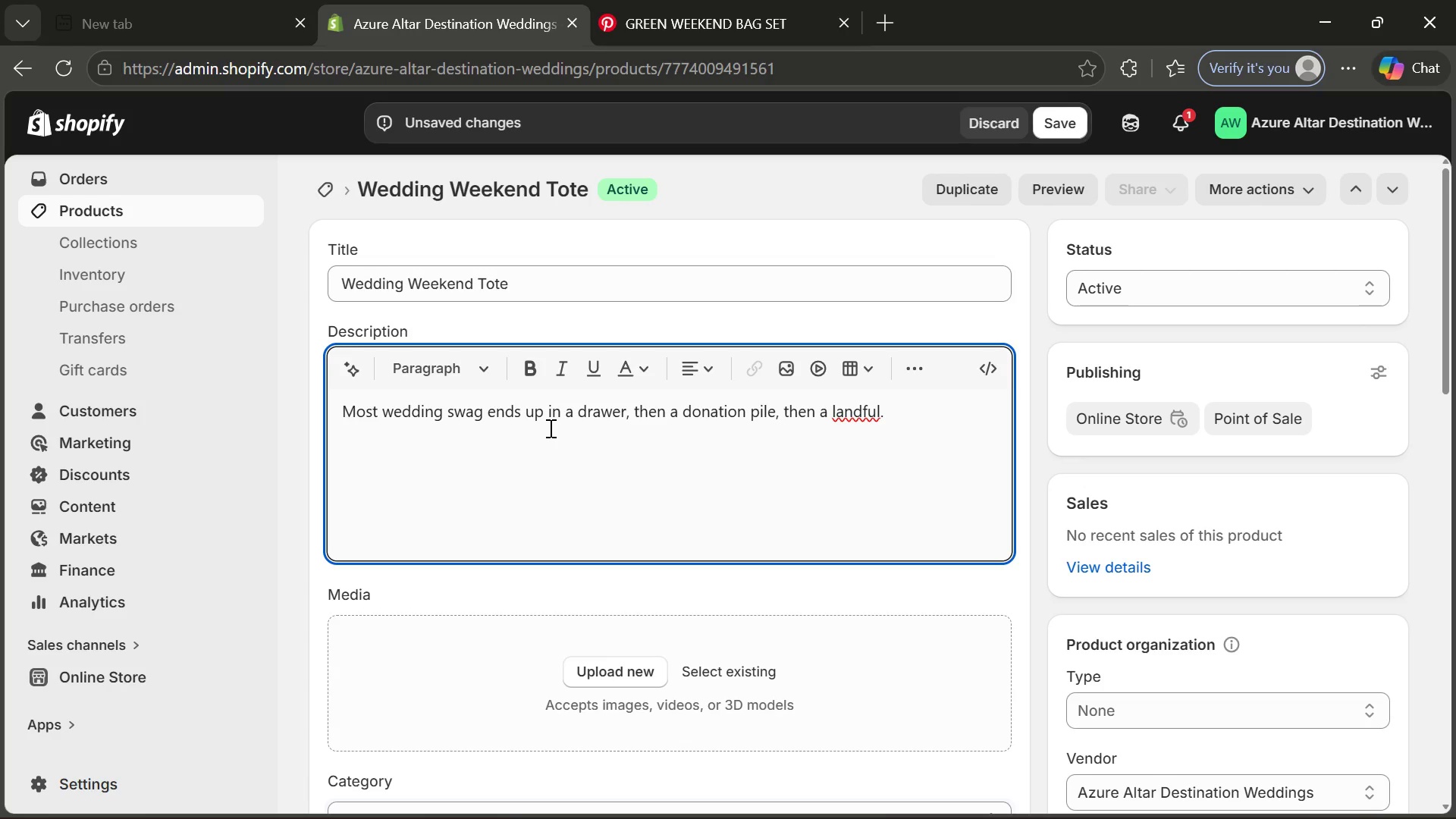 
left_click([863, 423])
 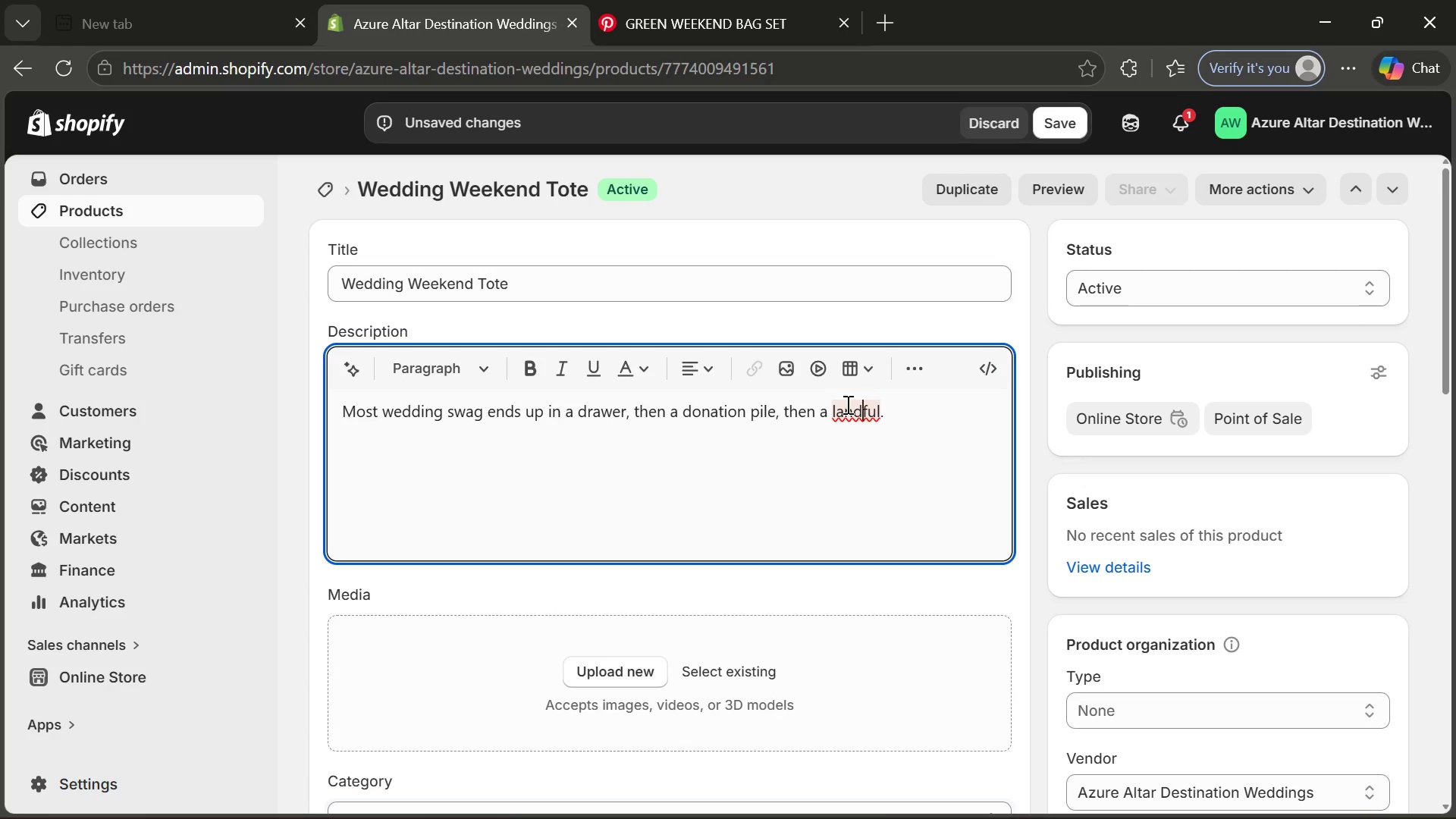 
left_click([846, 404])
 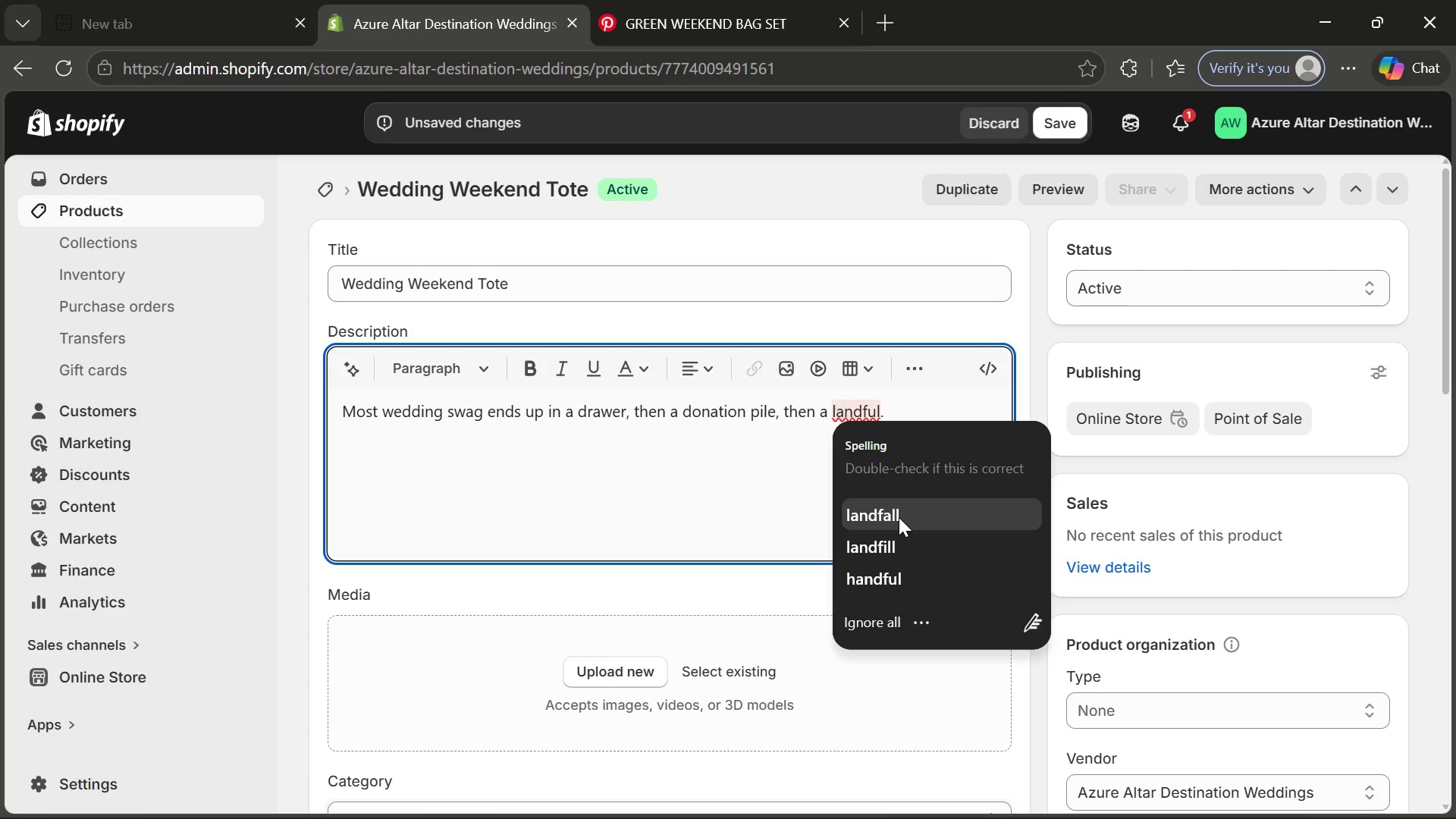 
left_click([899, 517])
 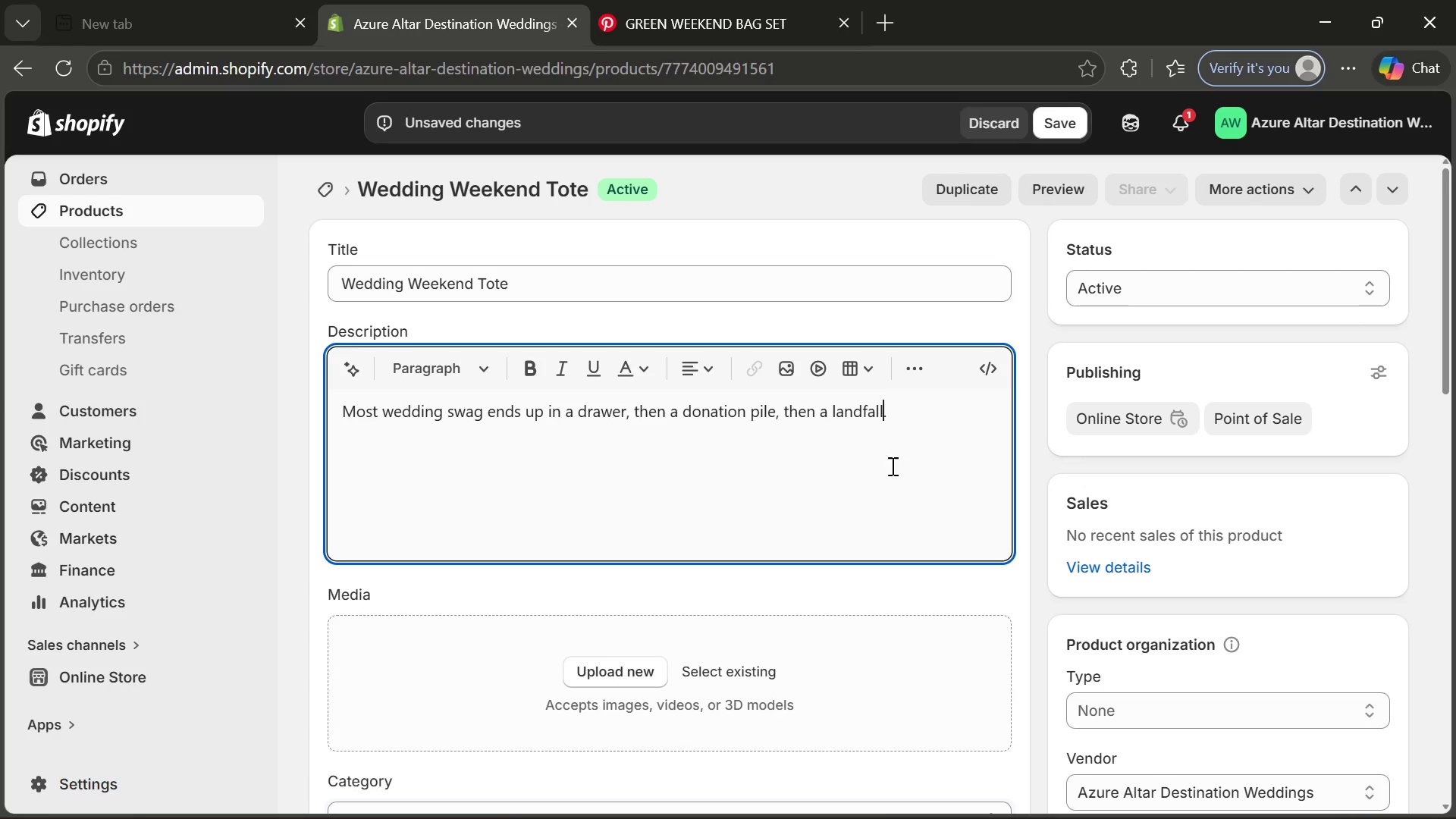 
left_click([880, 402])
 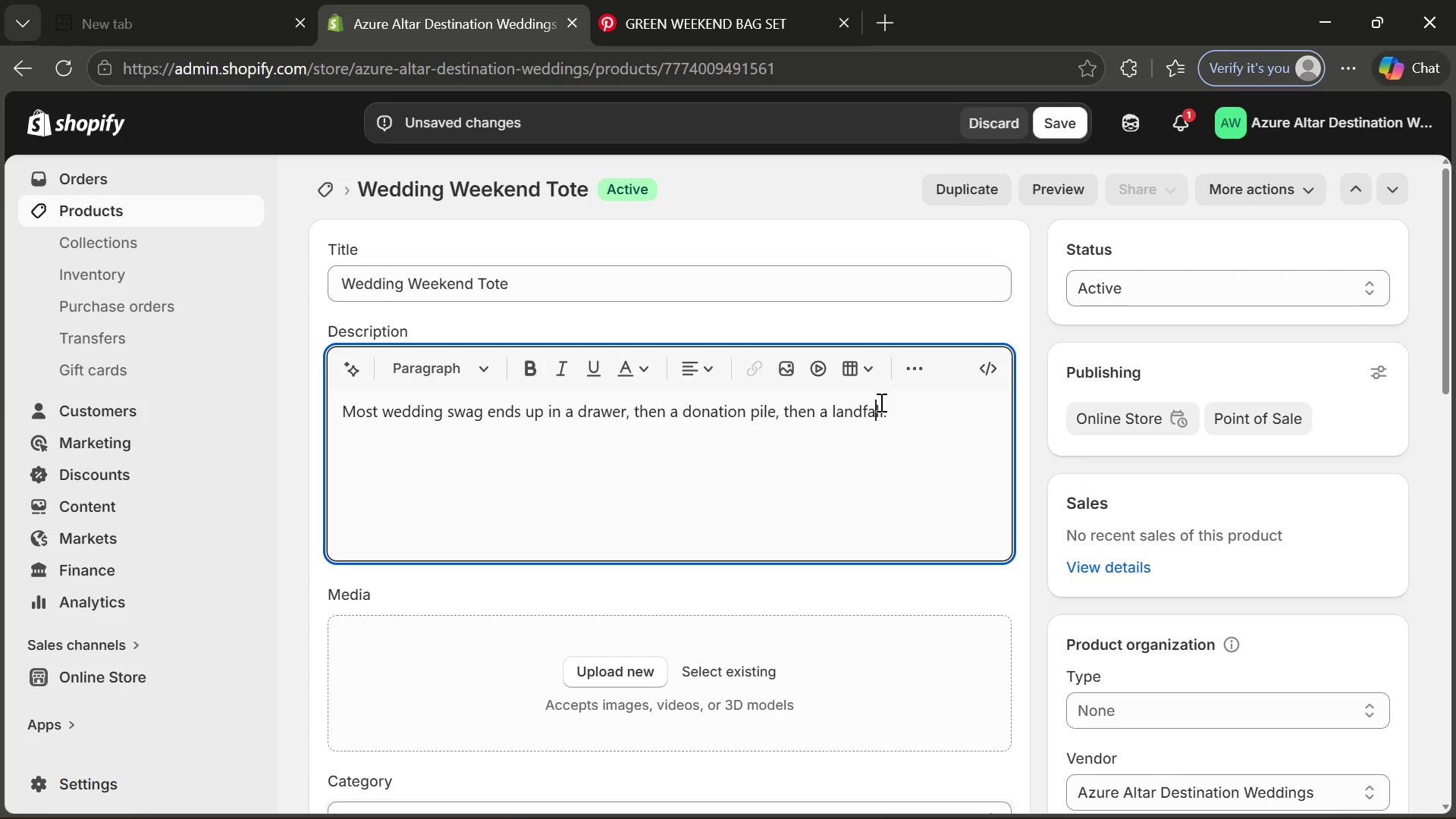 
key(ArrowLeft)
 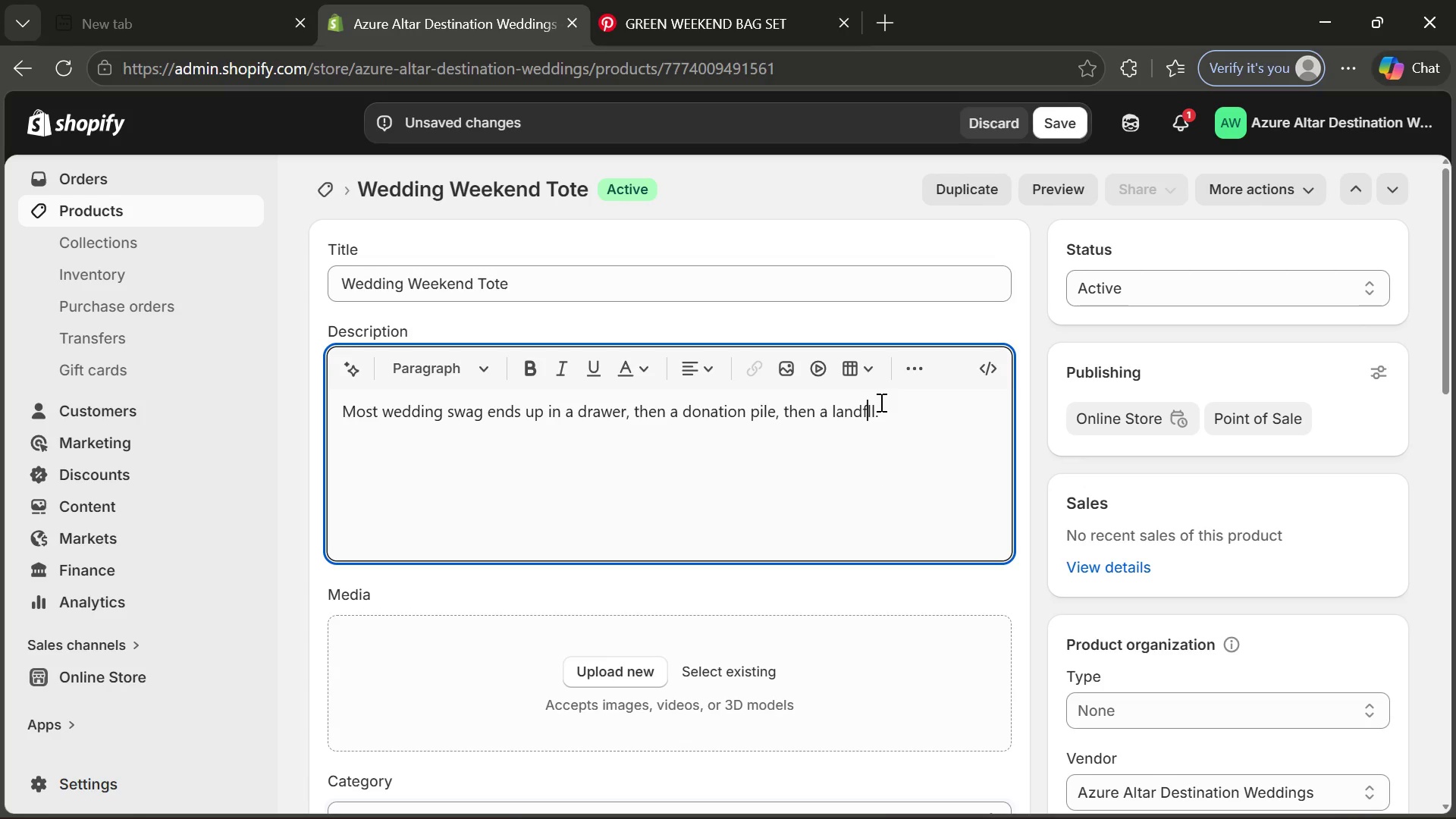 
key(Backspace)
 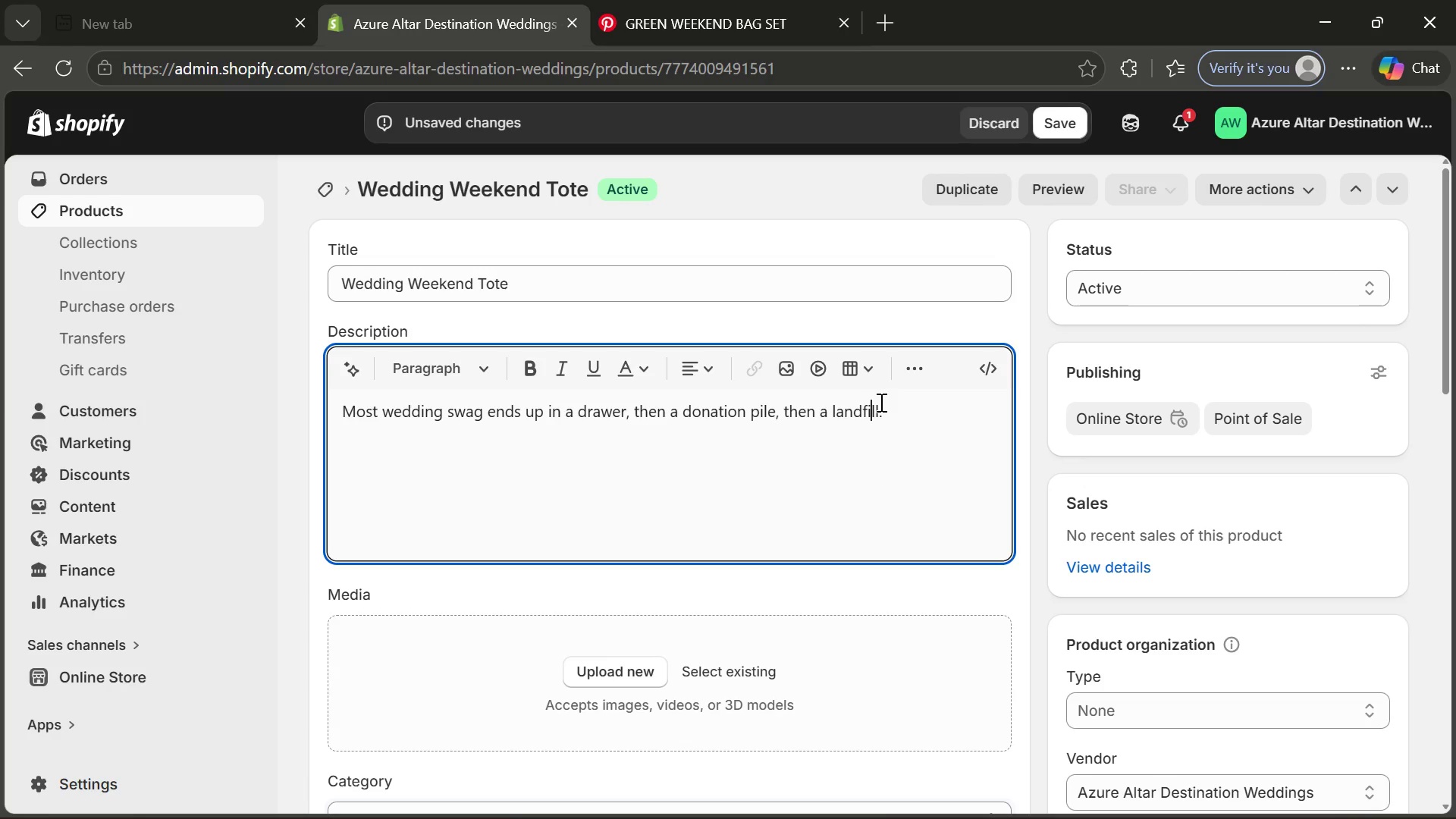 
key(I)
 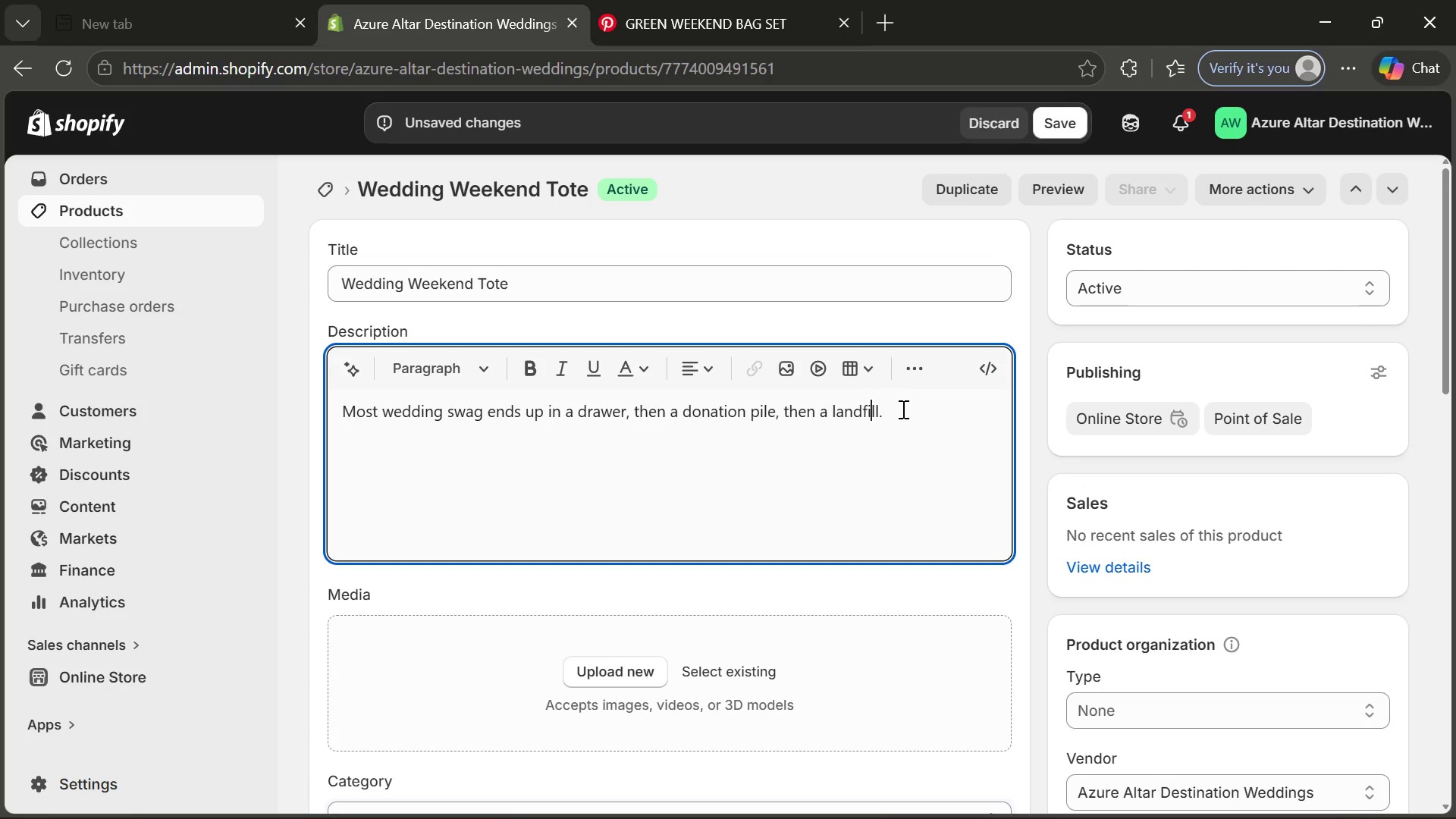 
left_click([902, 409])
 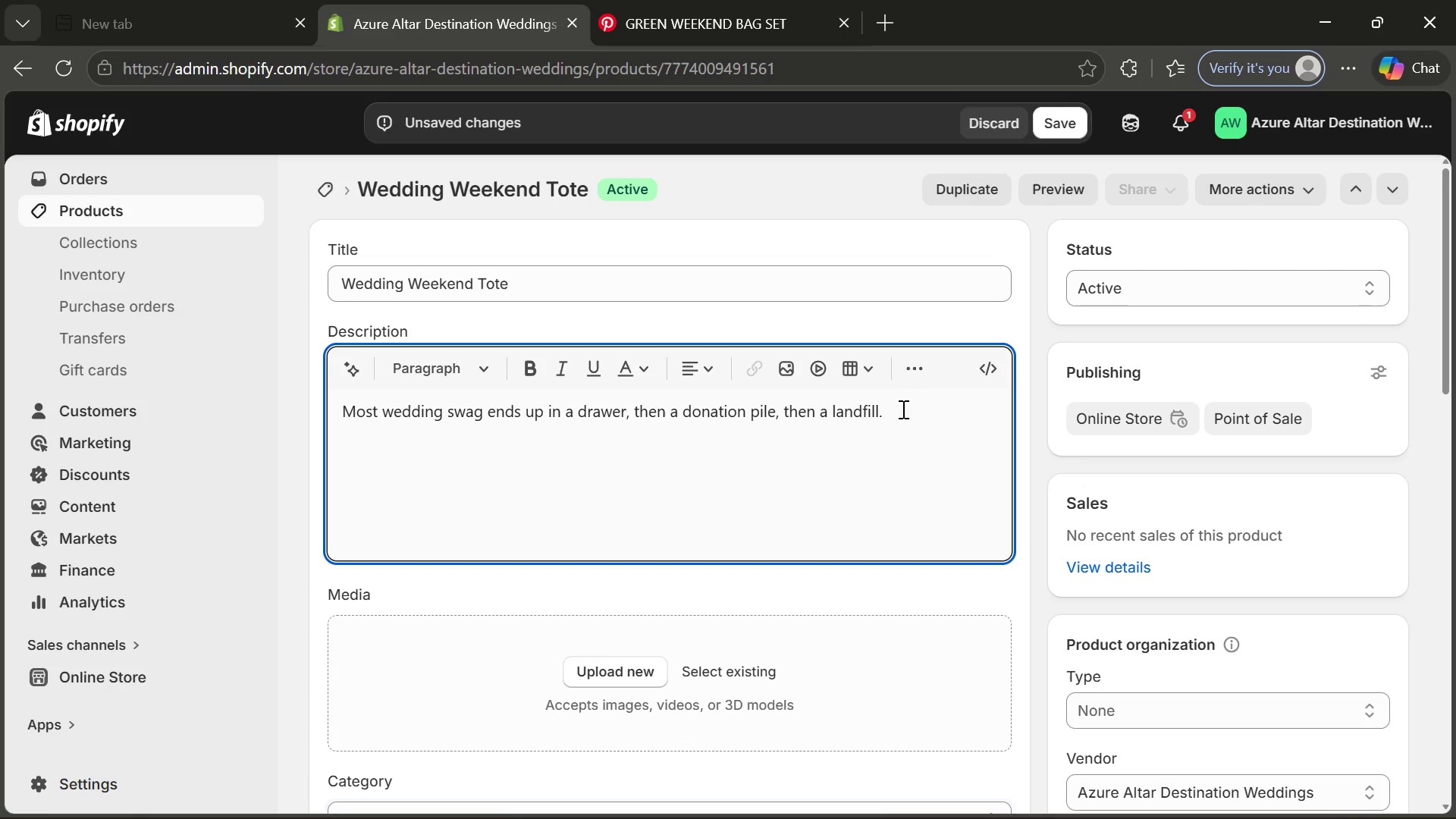 
type(Not  )
key(Backspace)
type(this tote. )
 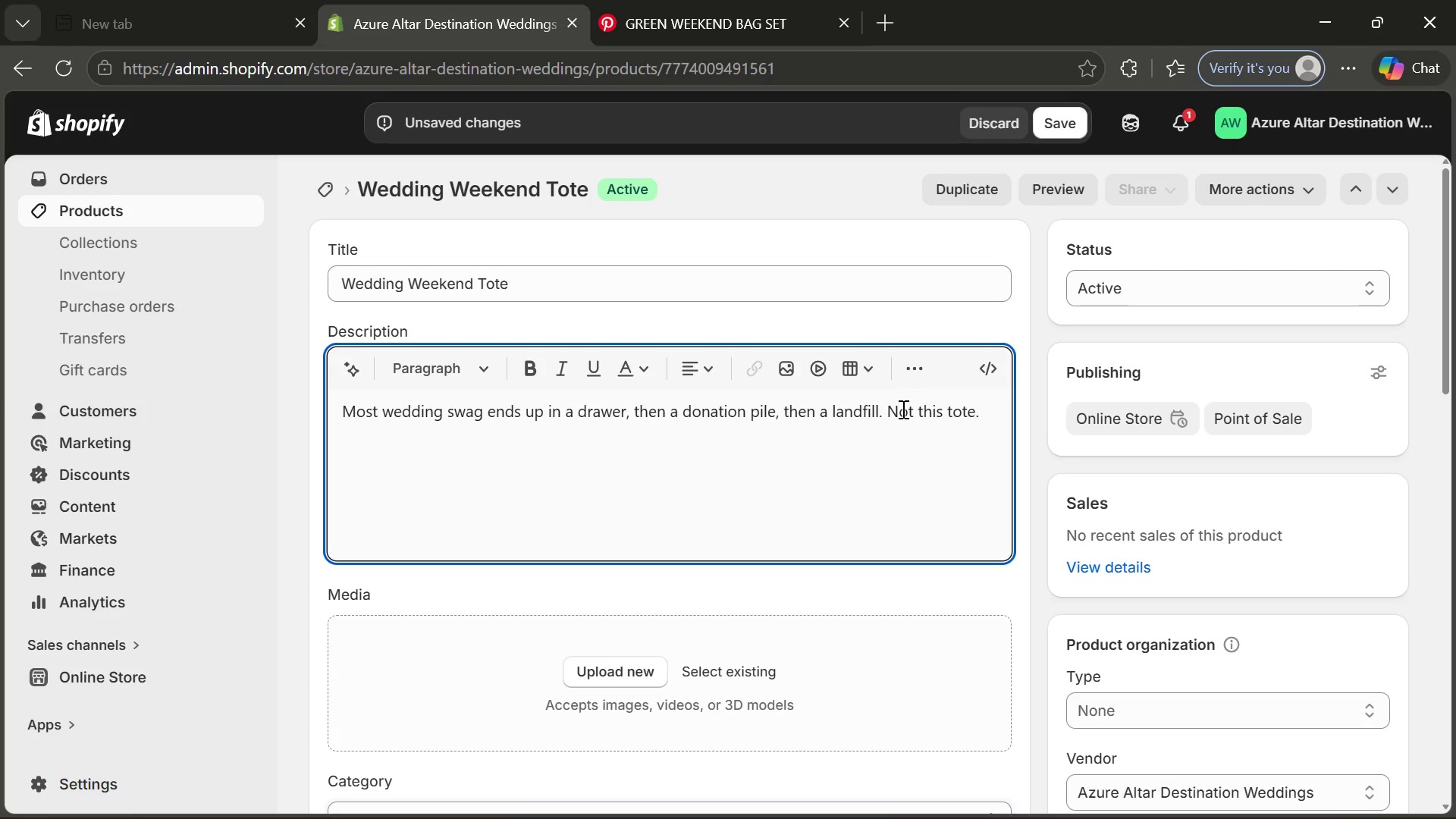 
type(T)
key(Backspace)
type(Your guests)
 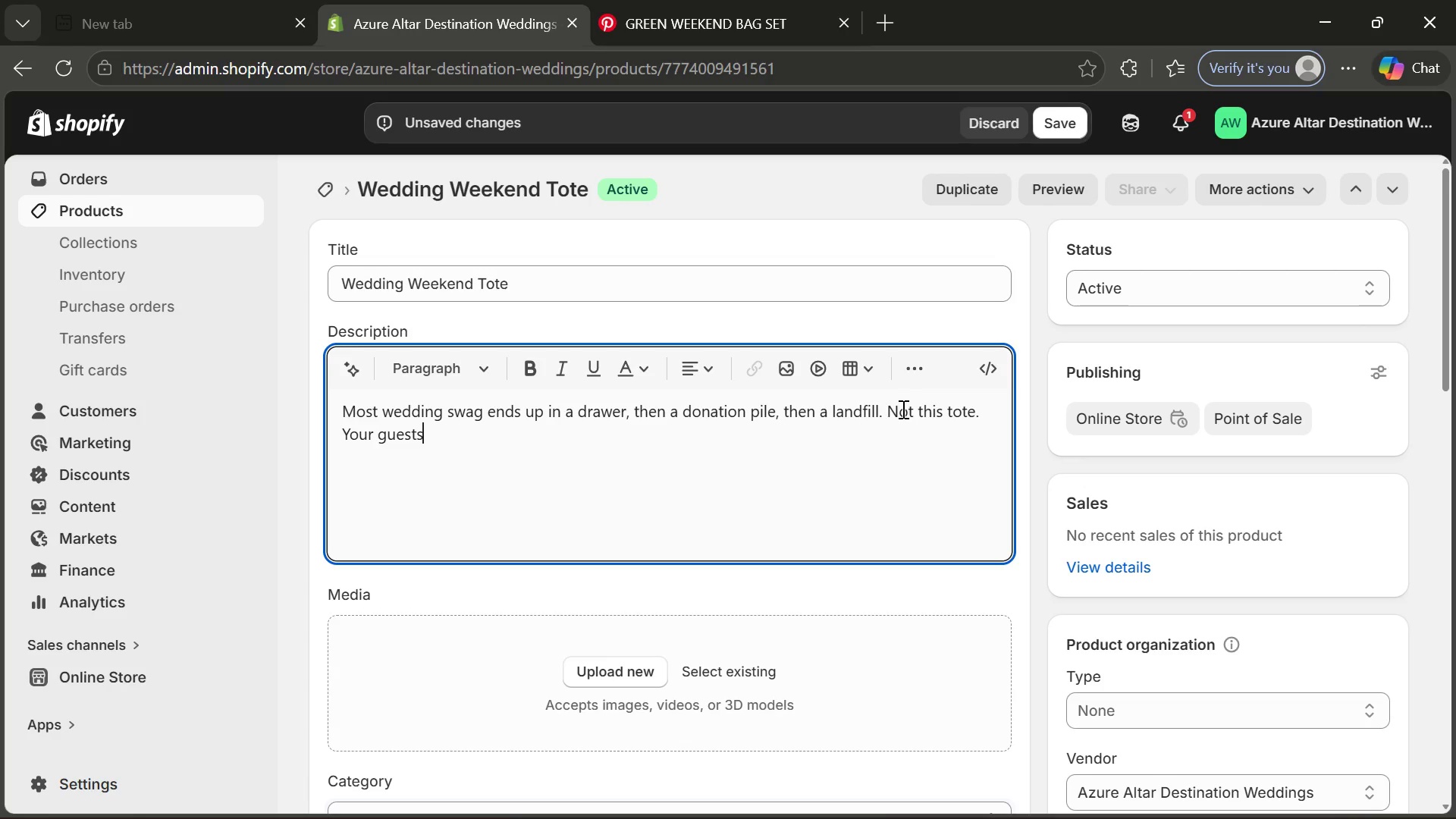 
wait(11.33)
 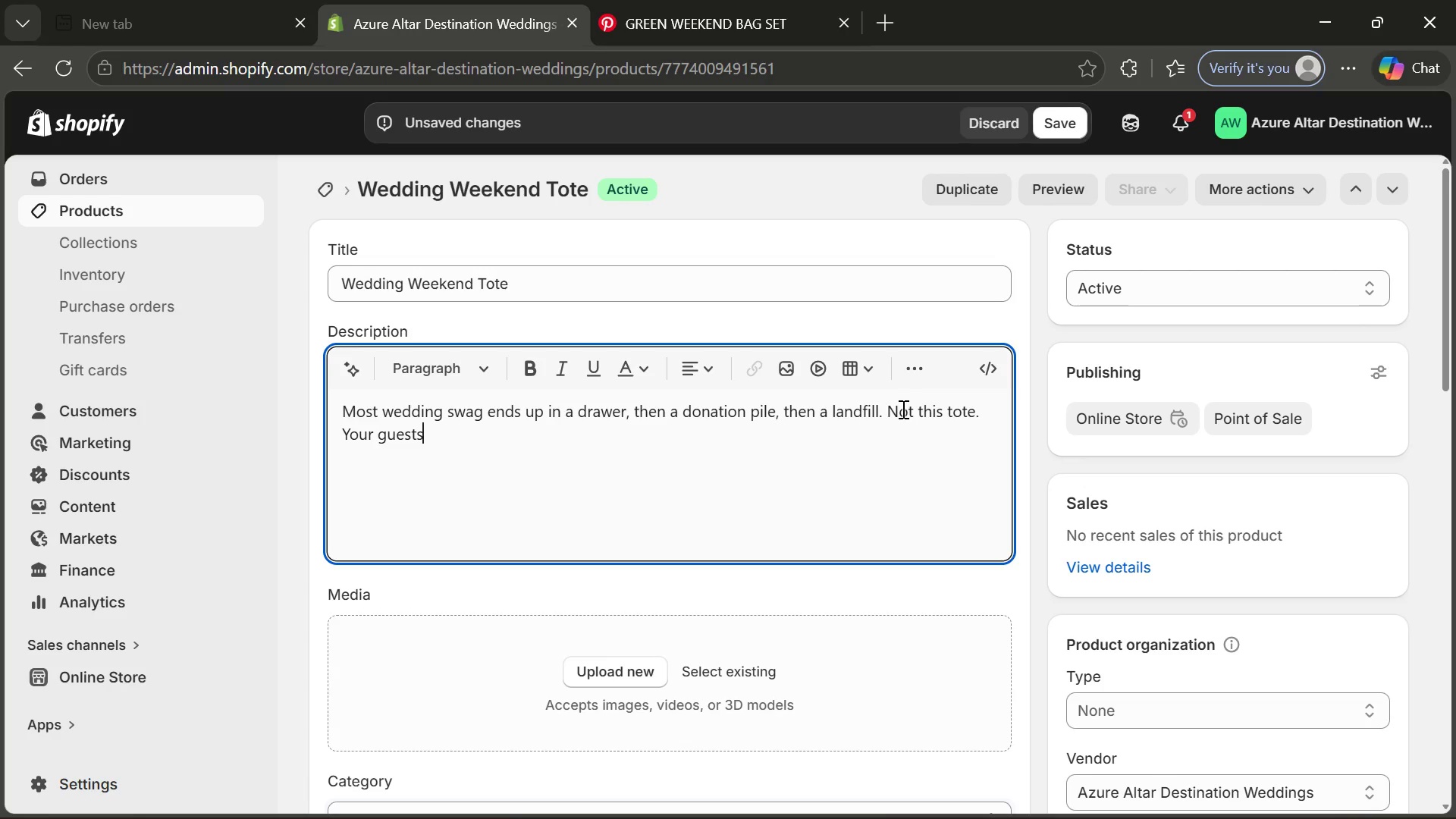 
type( will cat)
key(Backspace)
type(rry )
 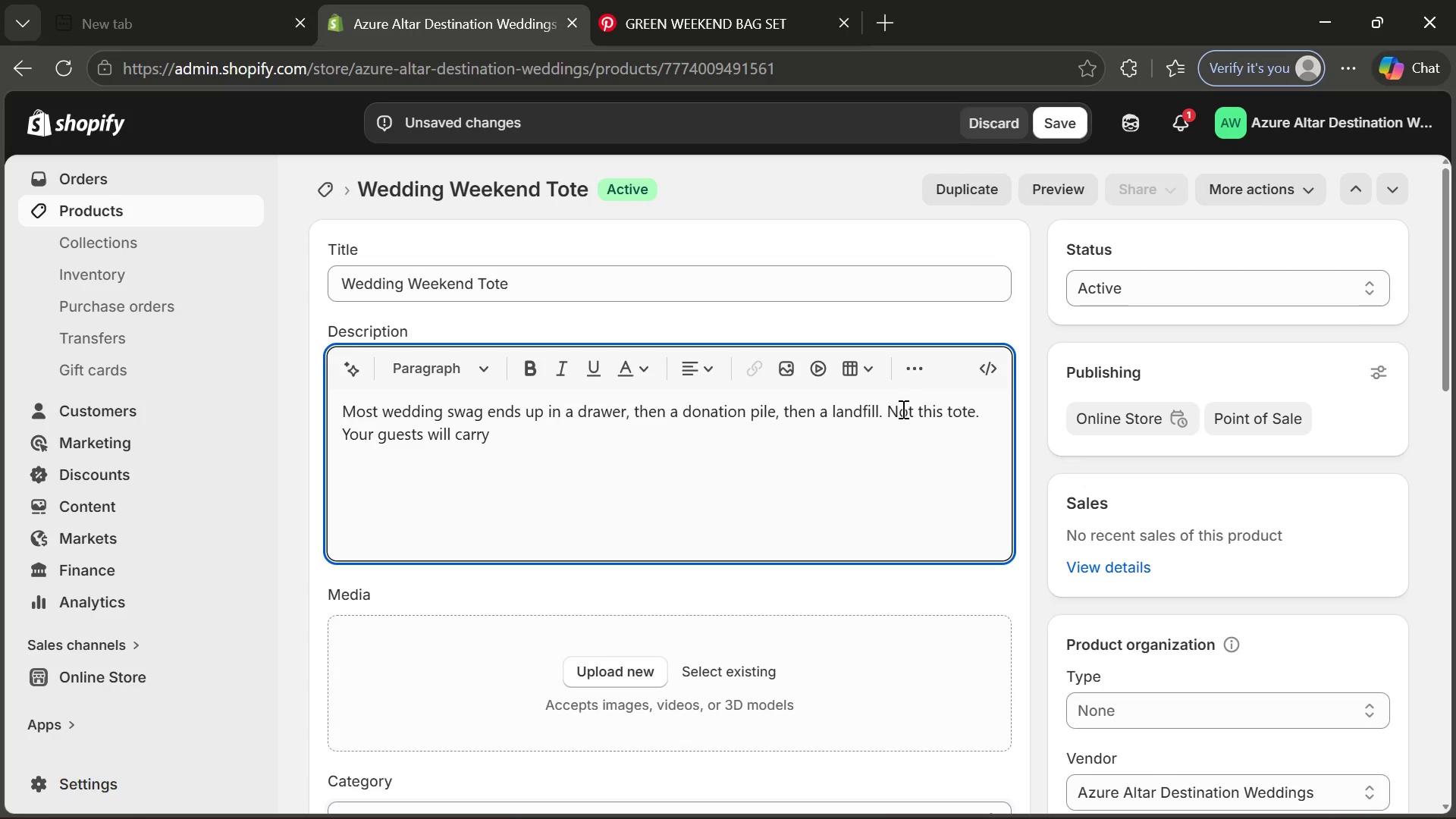 
type(thre)
 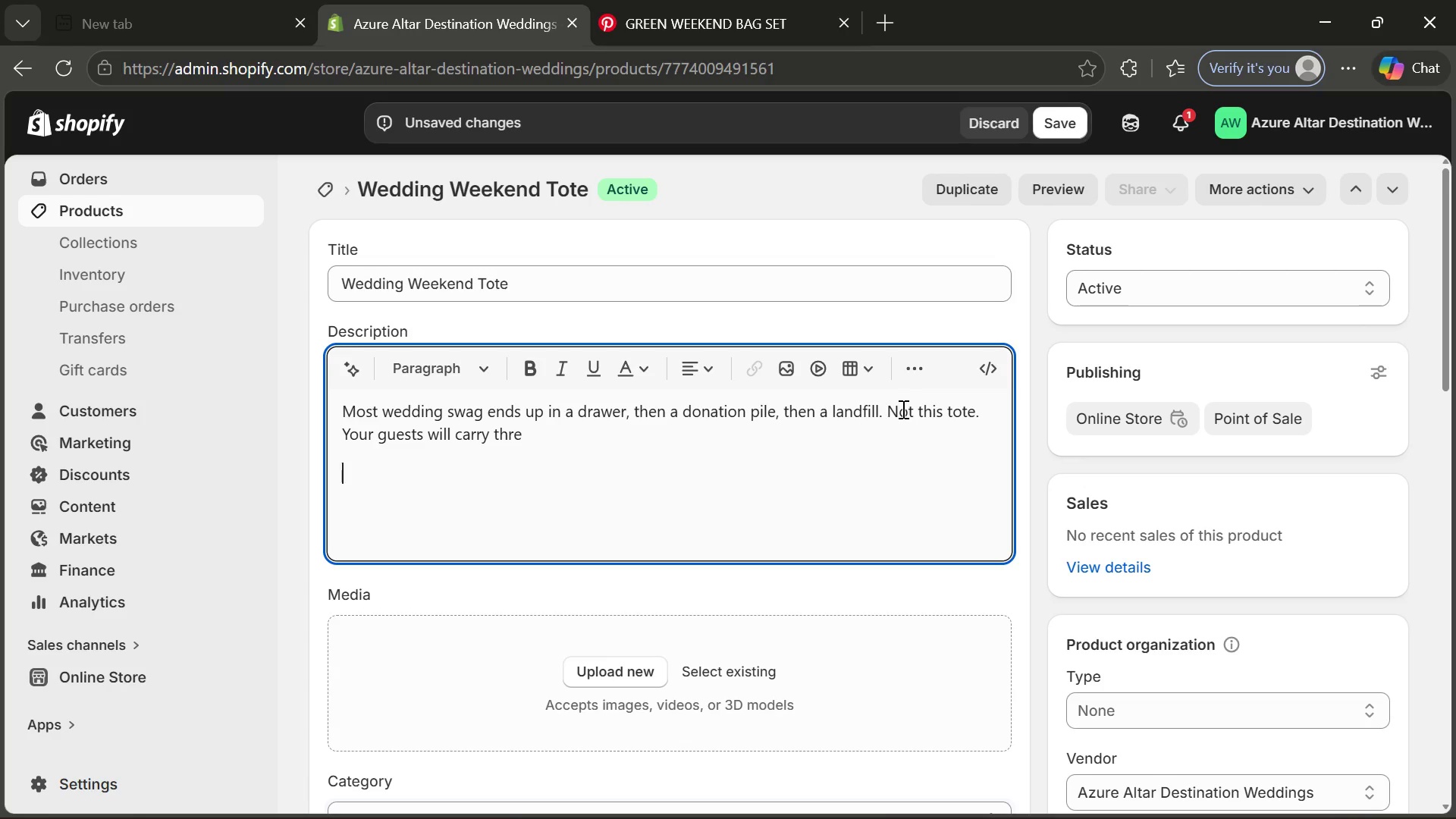 
key(Enter)
 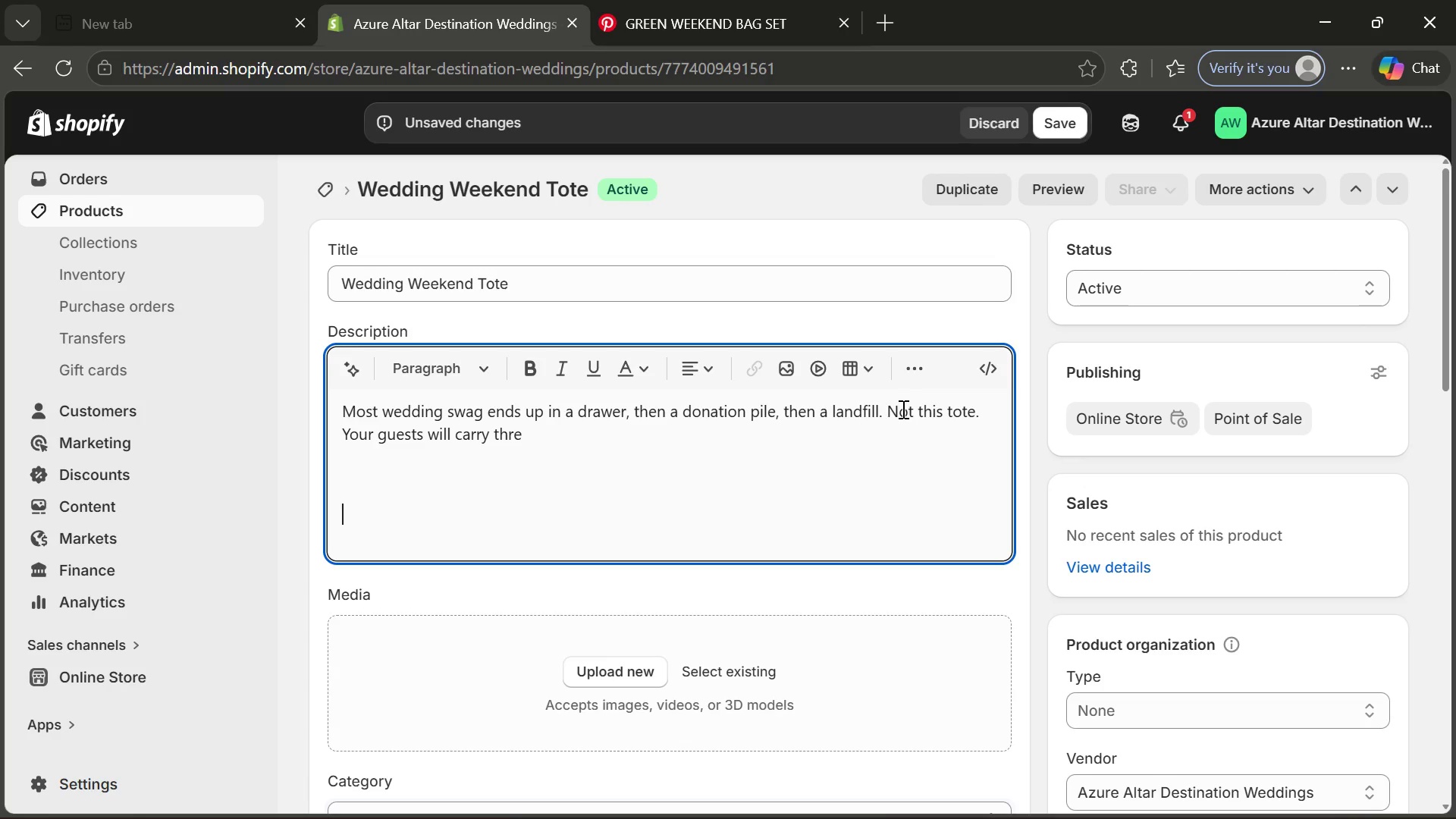 
key(Enter)
 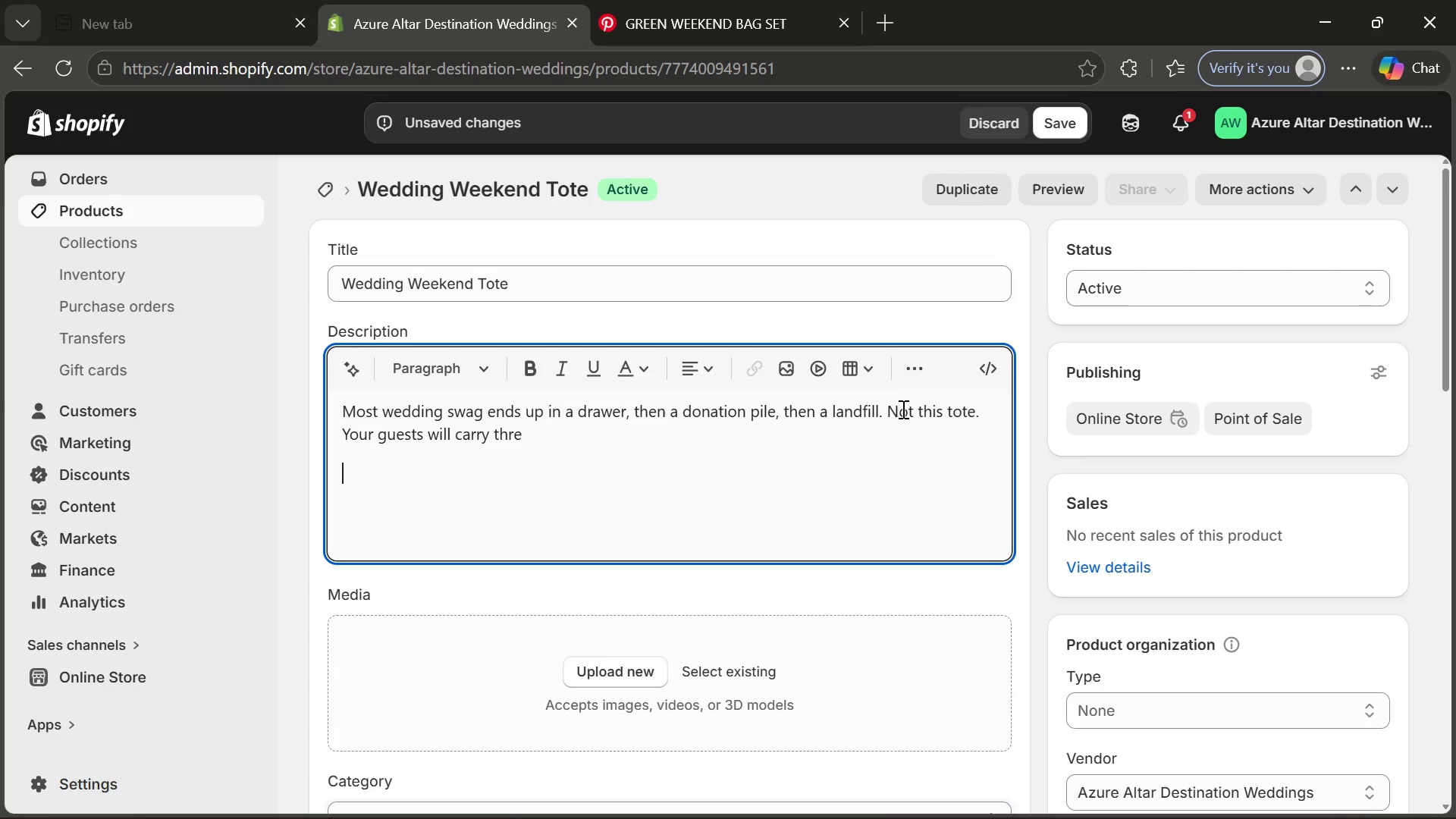 
key(Backspace)
key(Backspace)
key(Backspace)
key(Backspace)
type(e wedding )
 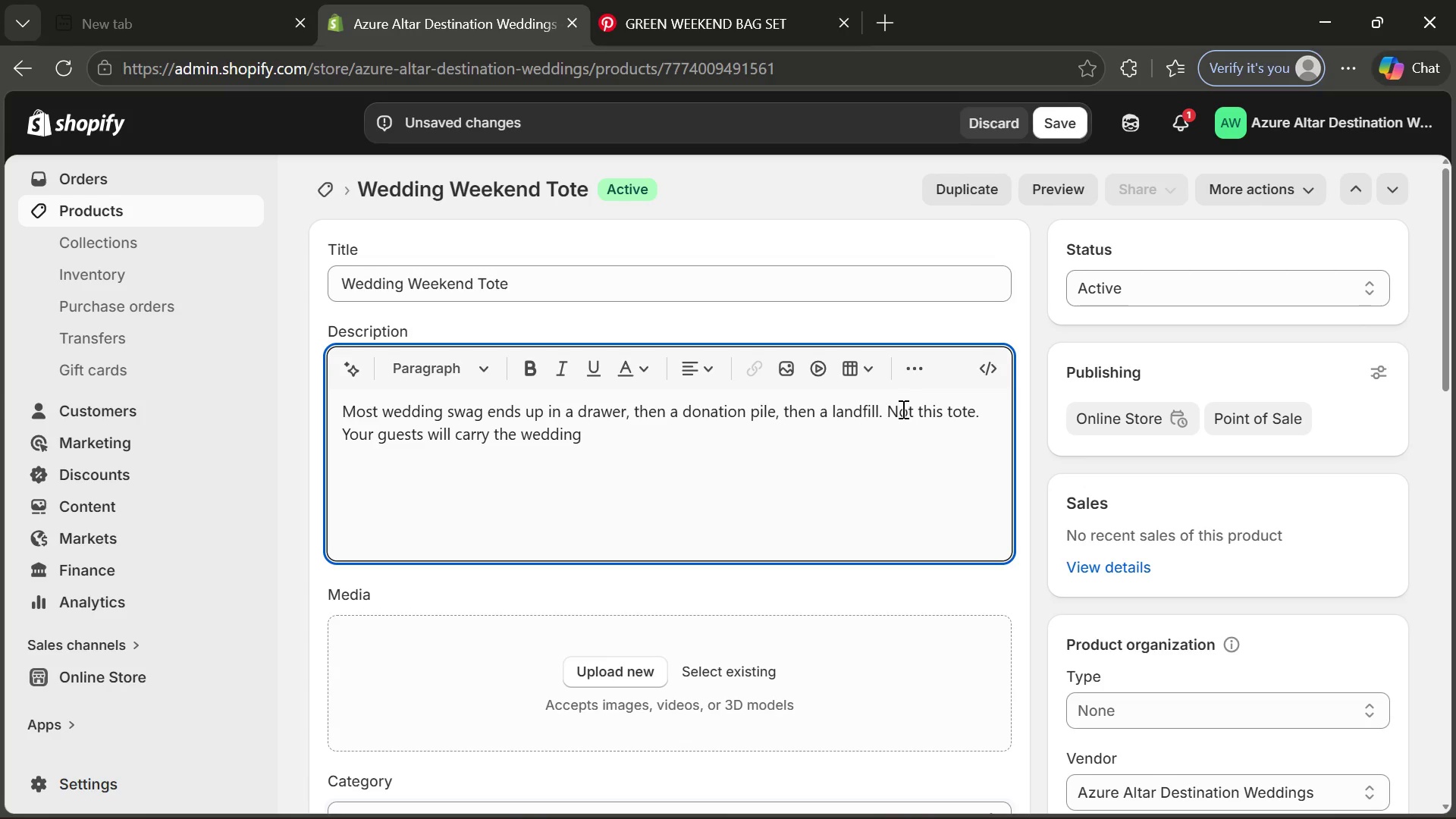 
hold_key(key=Space, duration=0.64)
 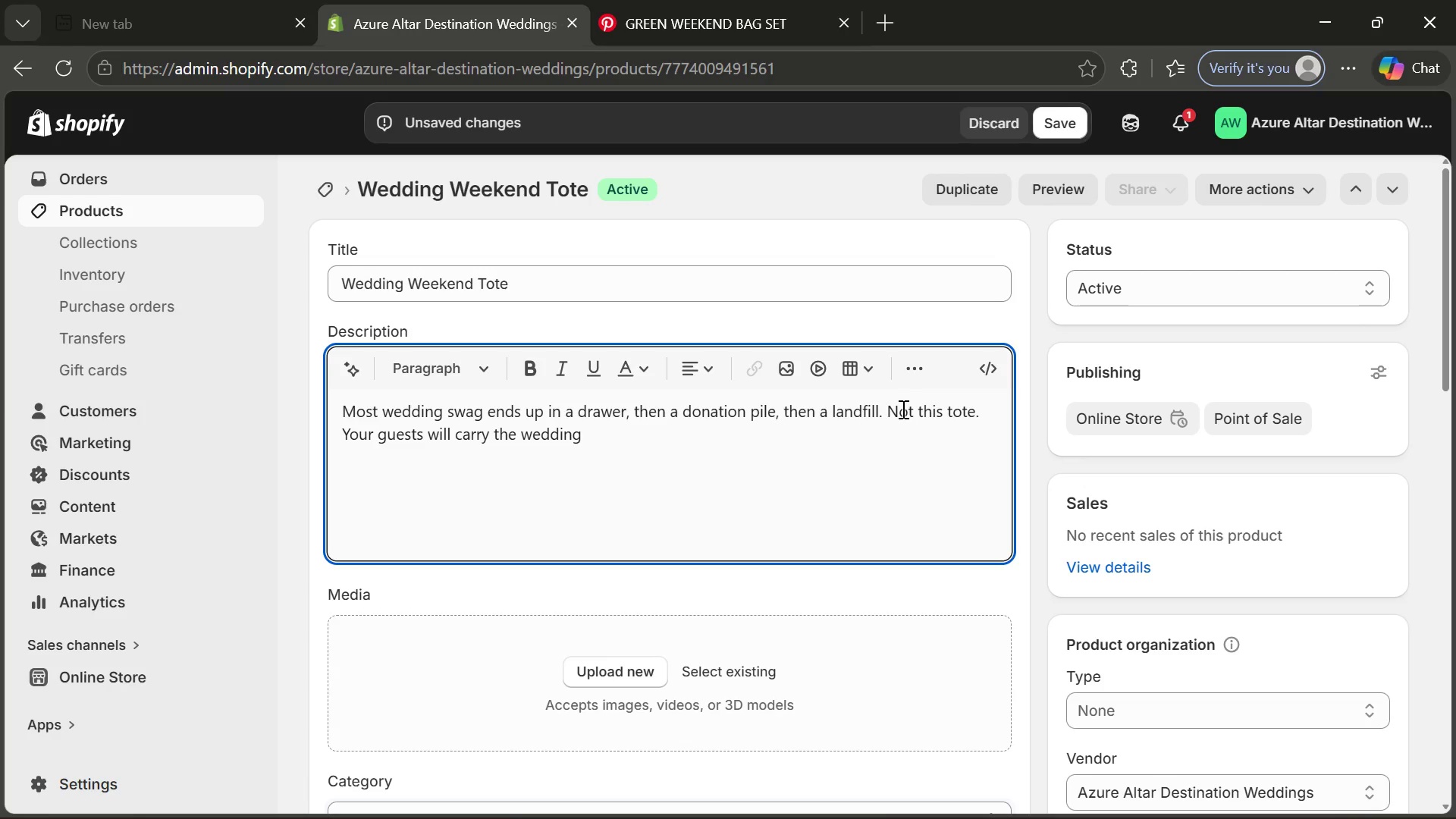 
wait(15.0)
 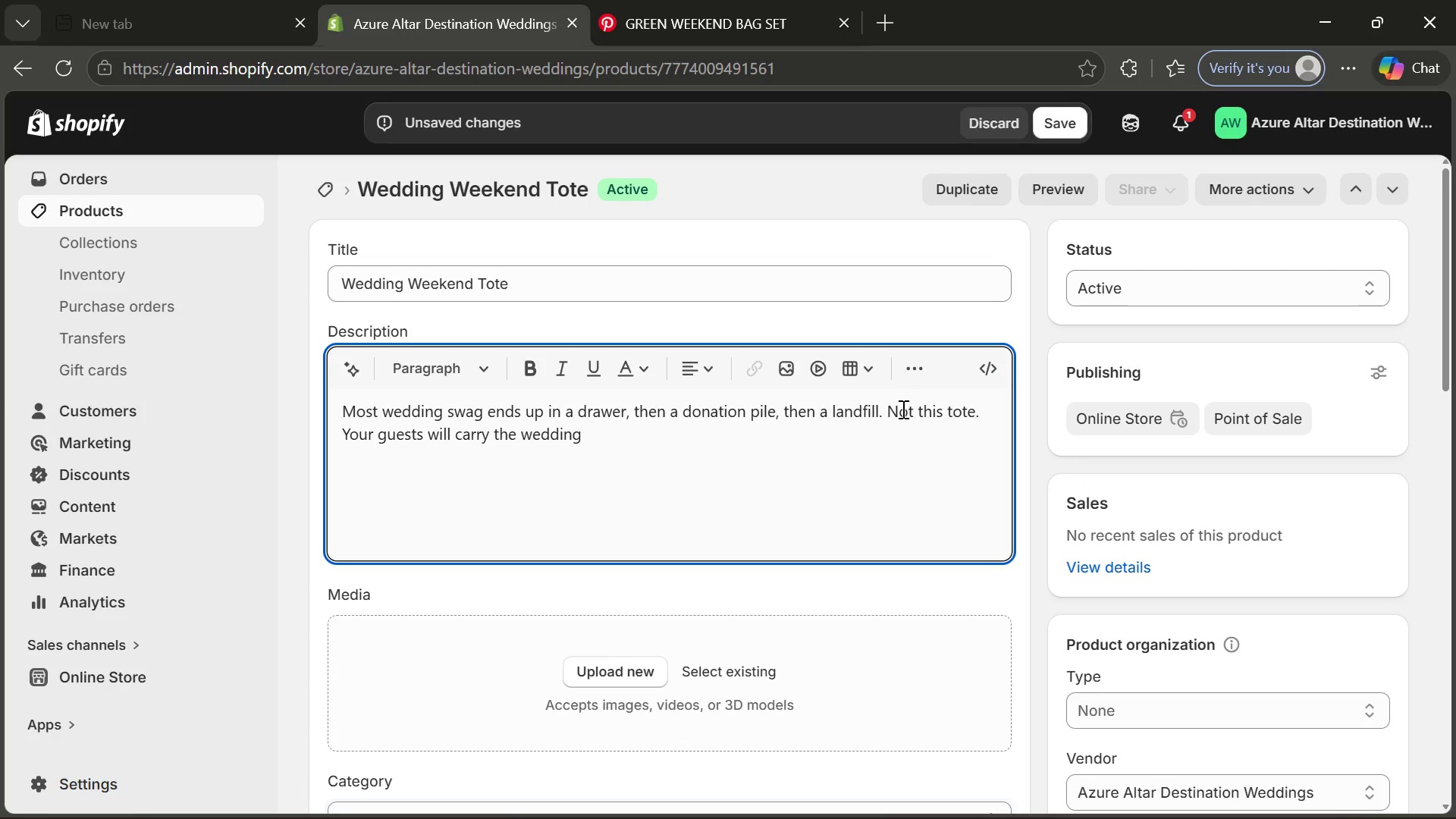 
key(Backspace)
 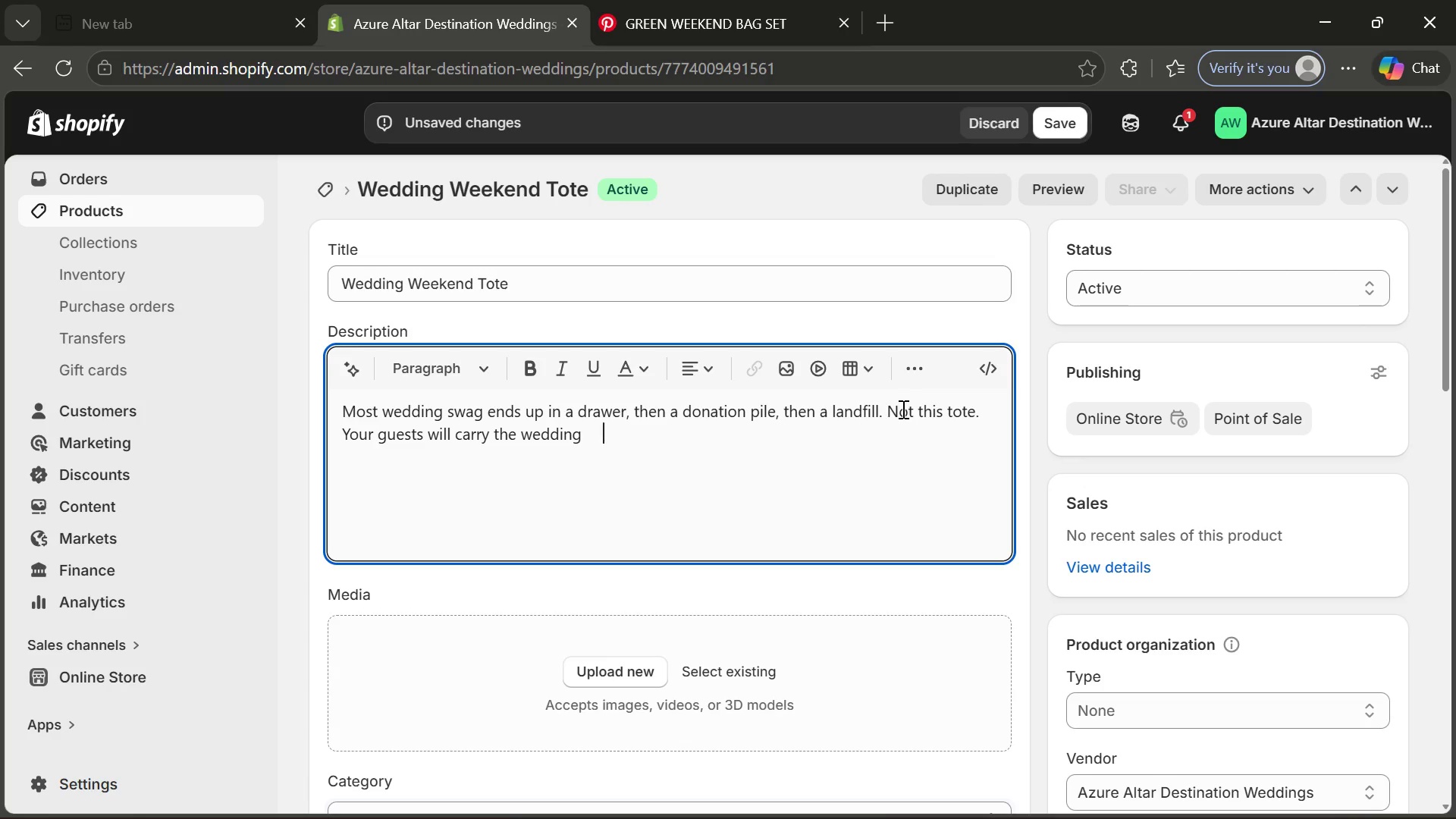 
key(Backspace)
 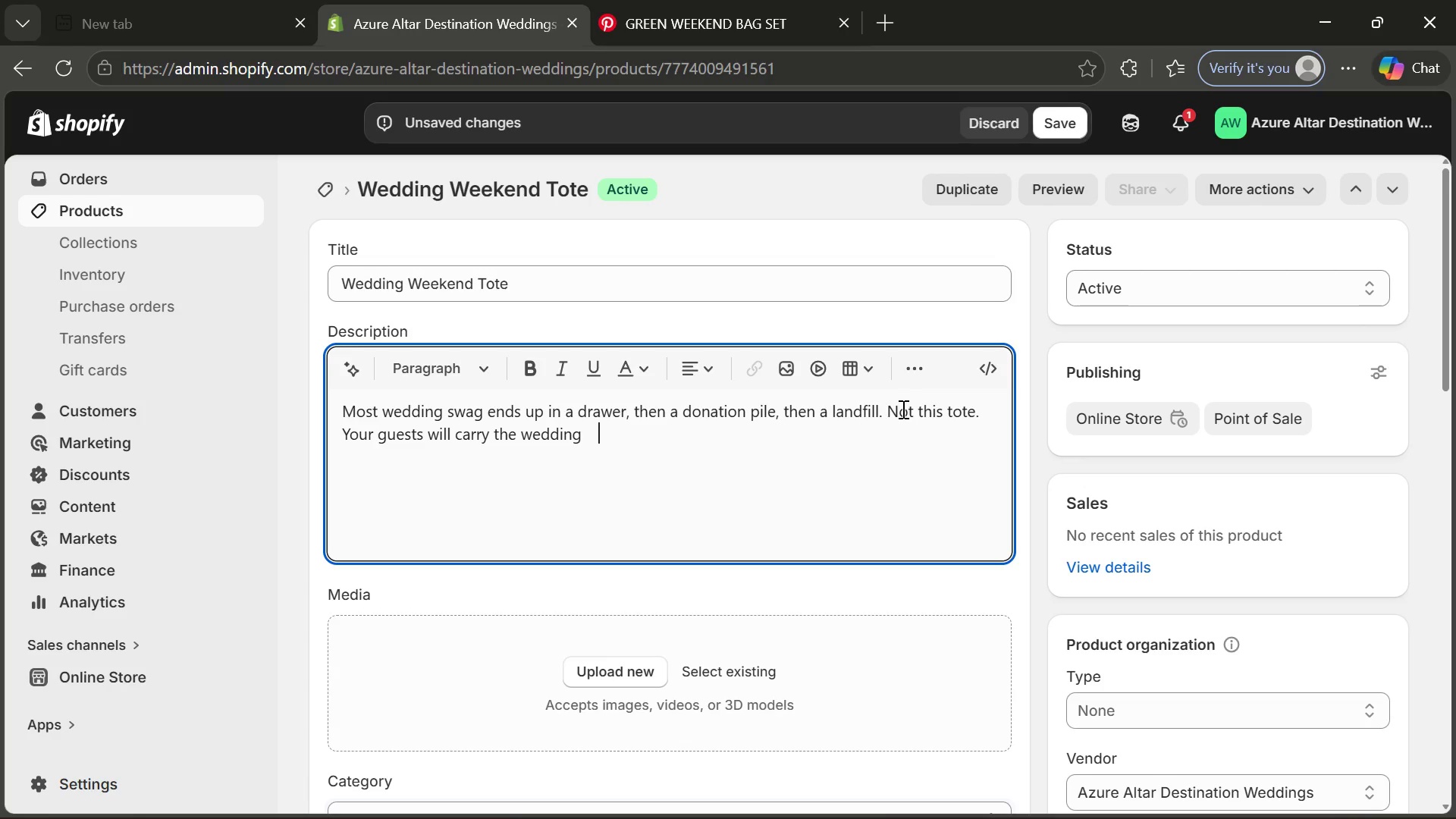 
key(Backspace)
 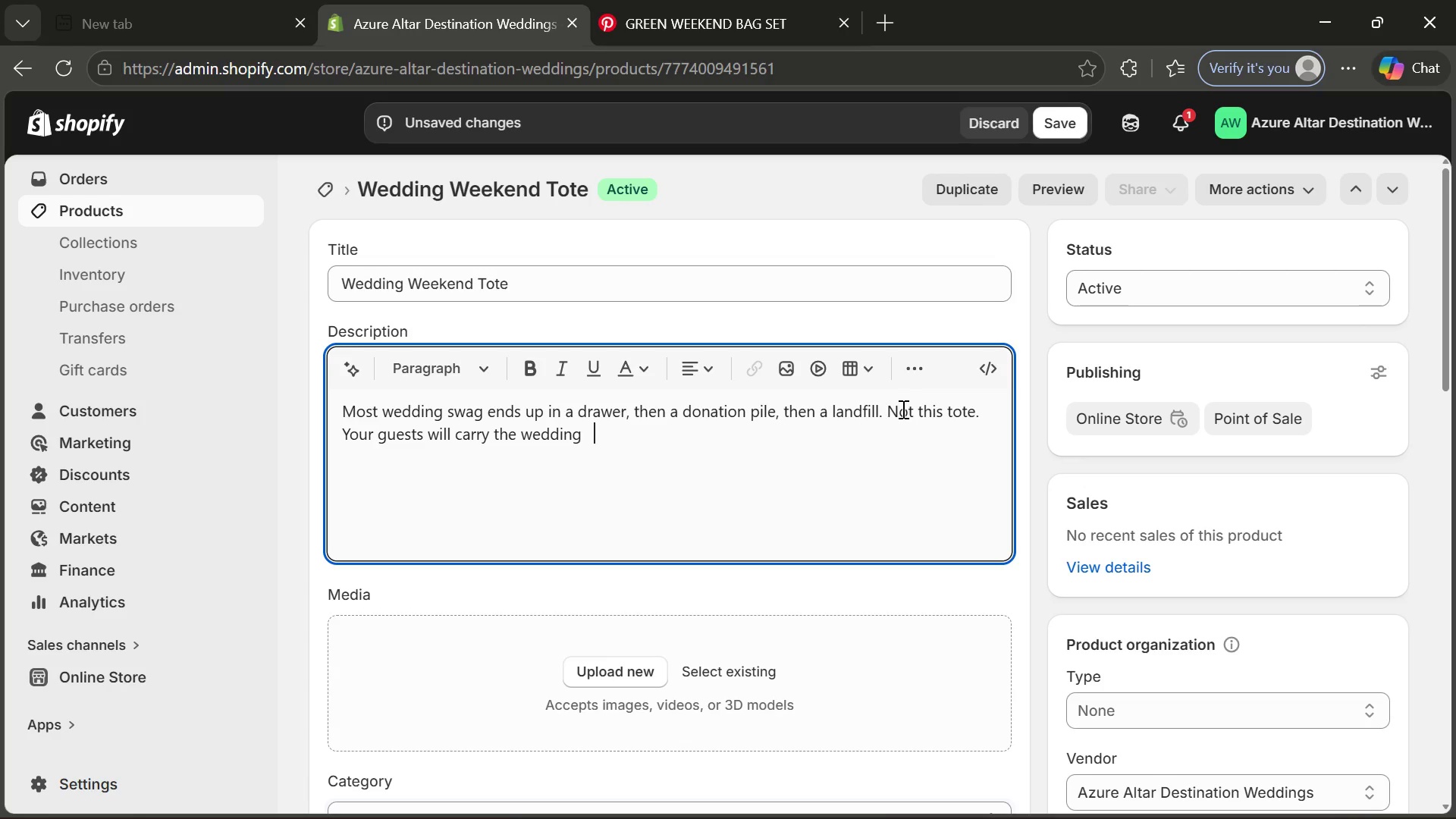 
key(Backspace)
 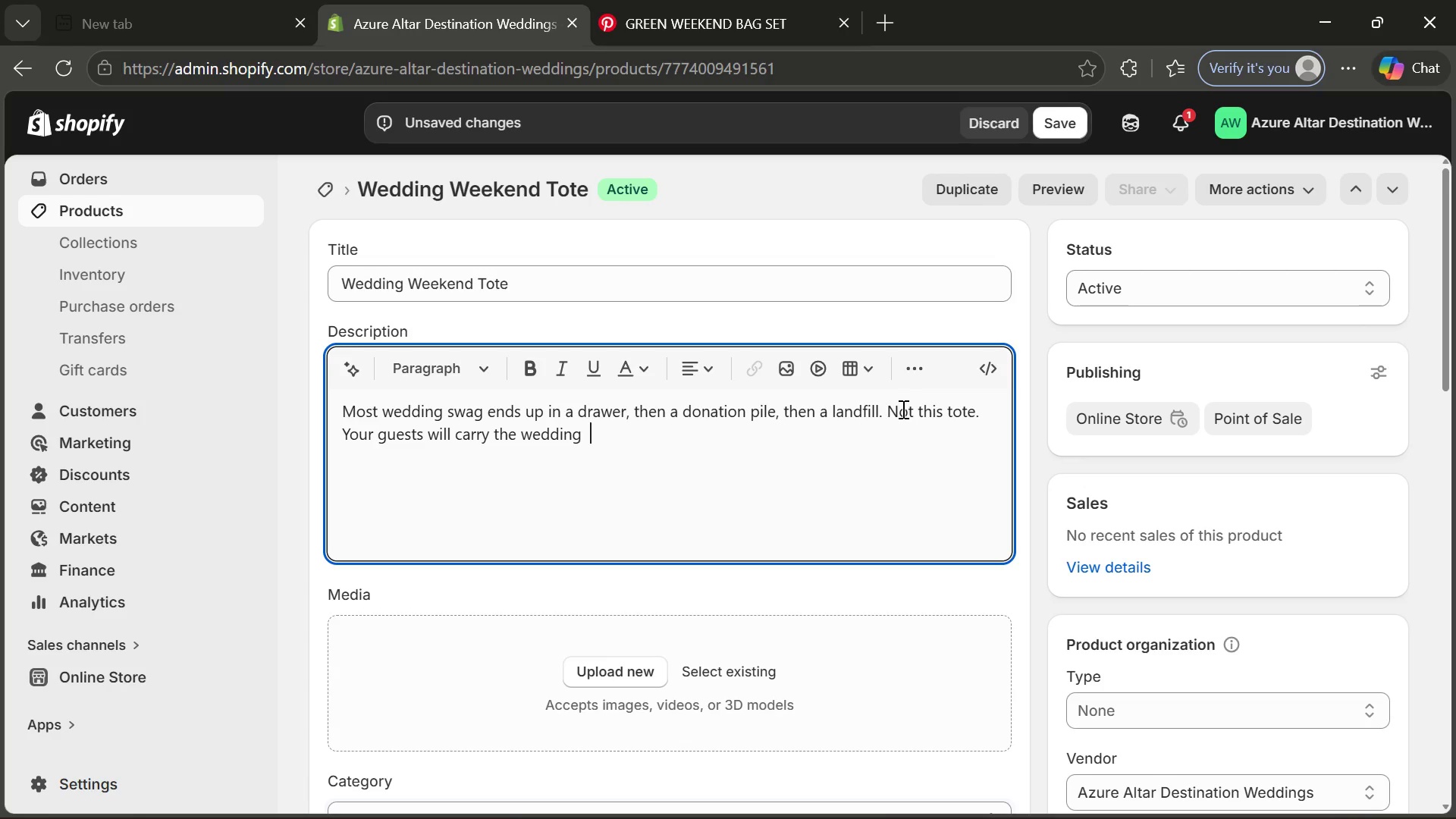 
key(Backspace)
 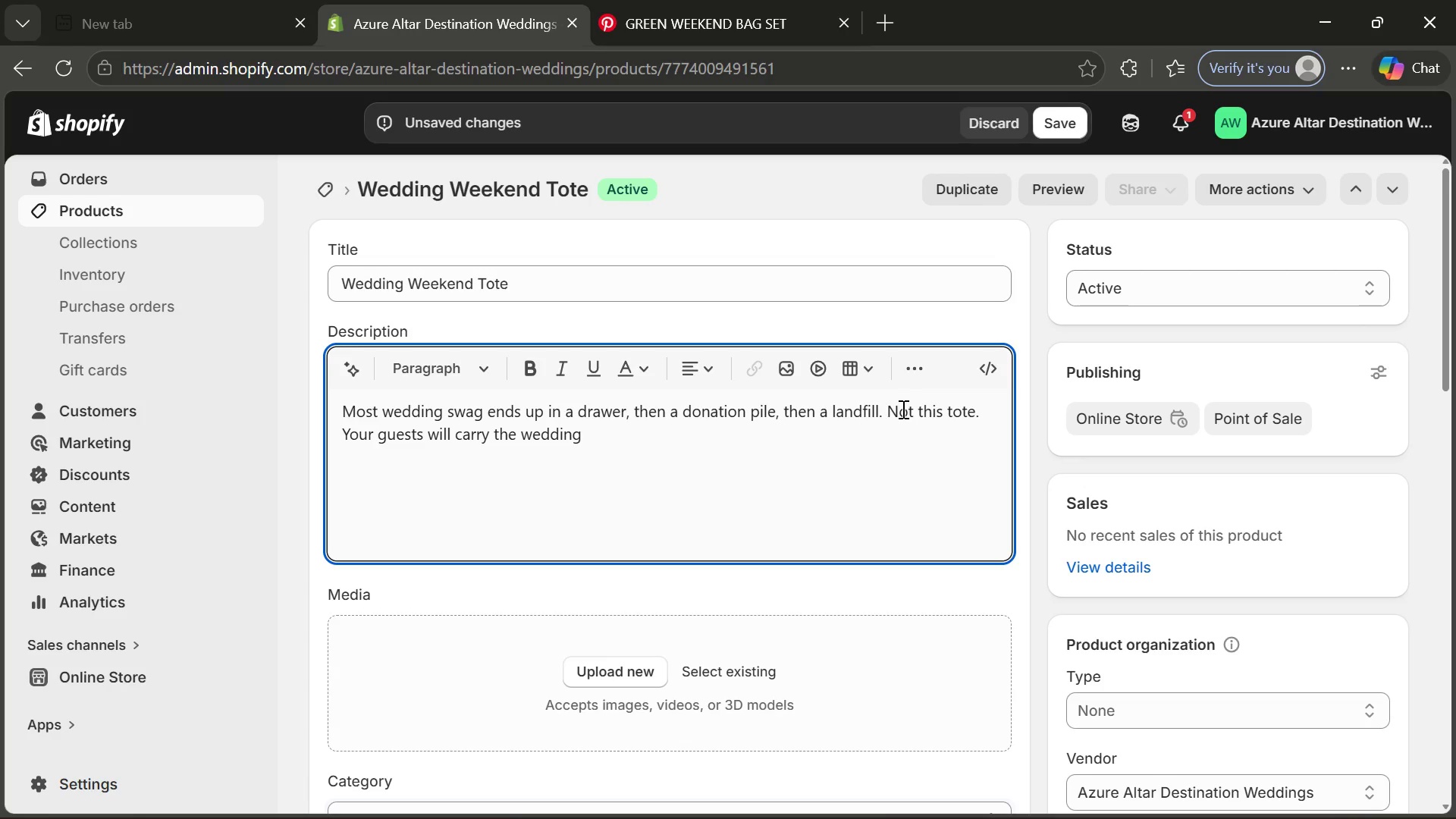 
key(Backspace)
 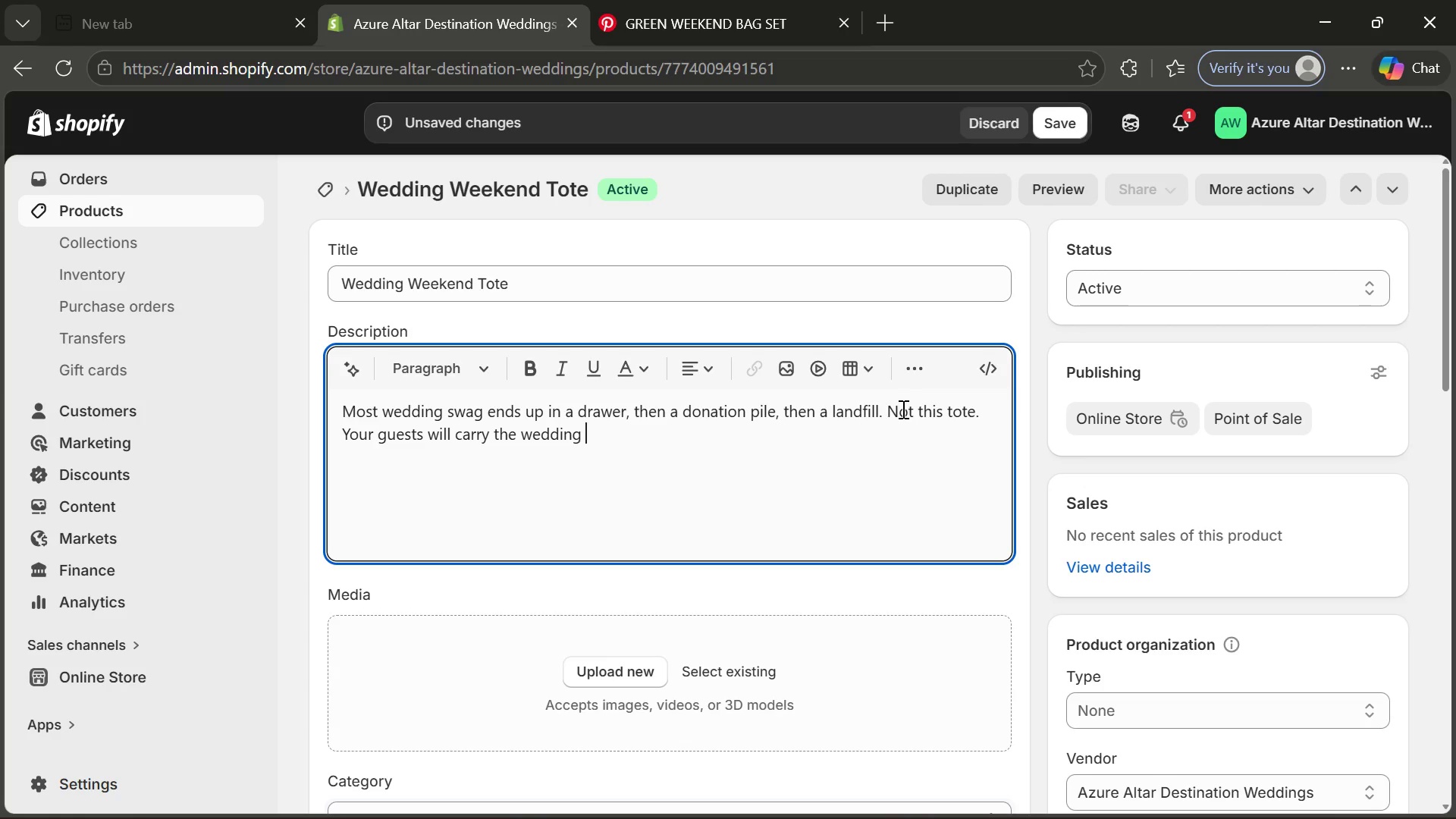 
type(Weekend)
 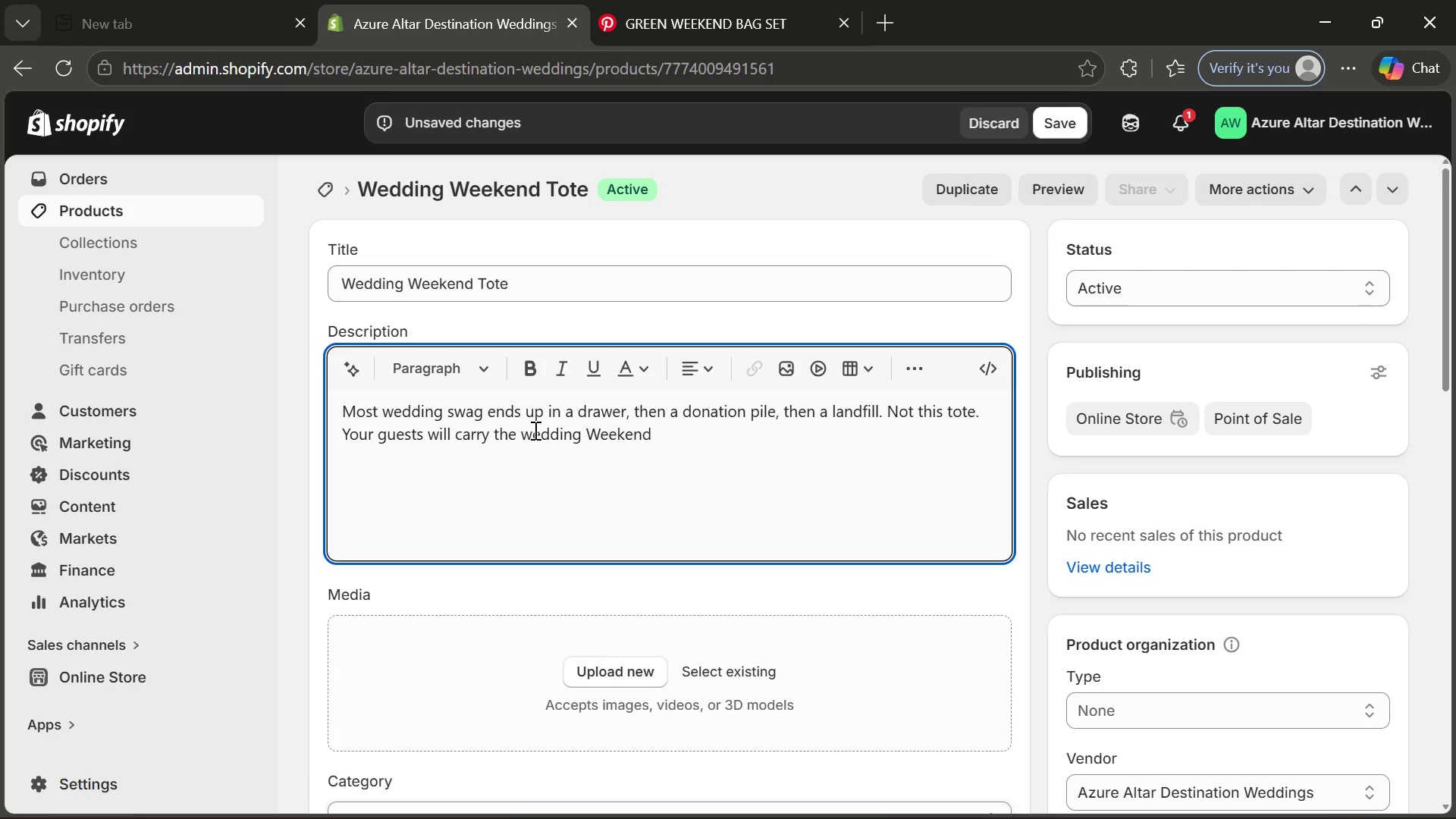 
left_click([533, 428])
 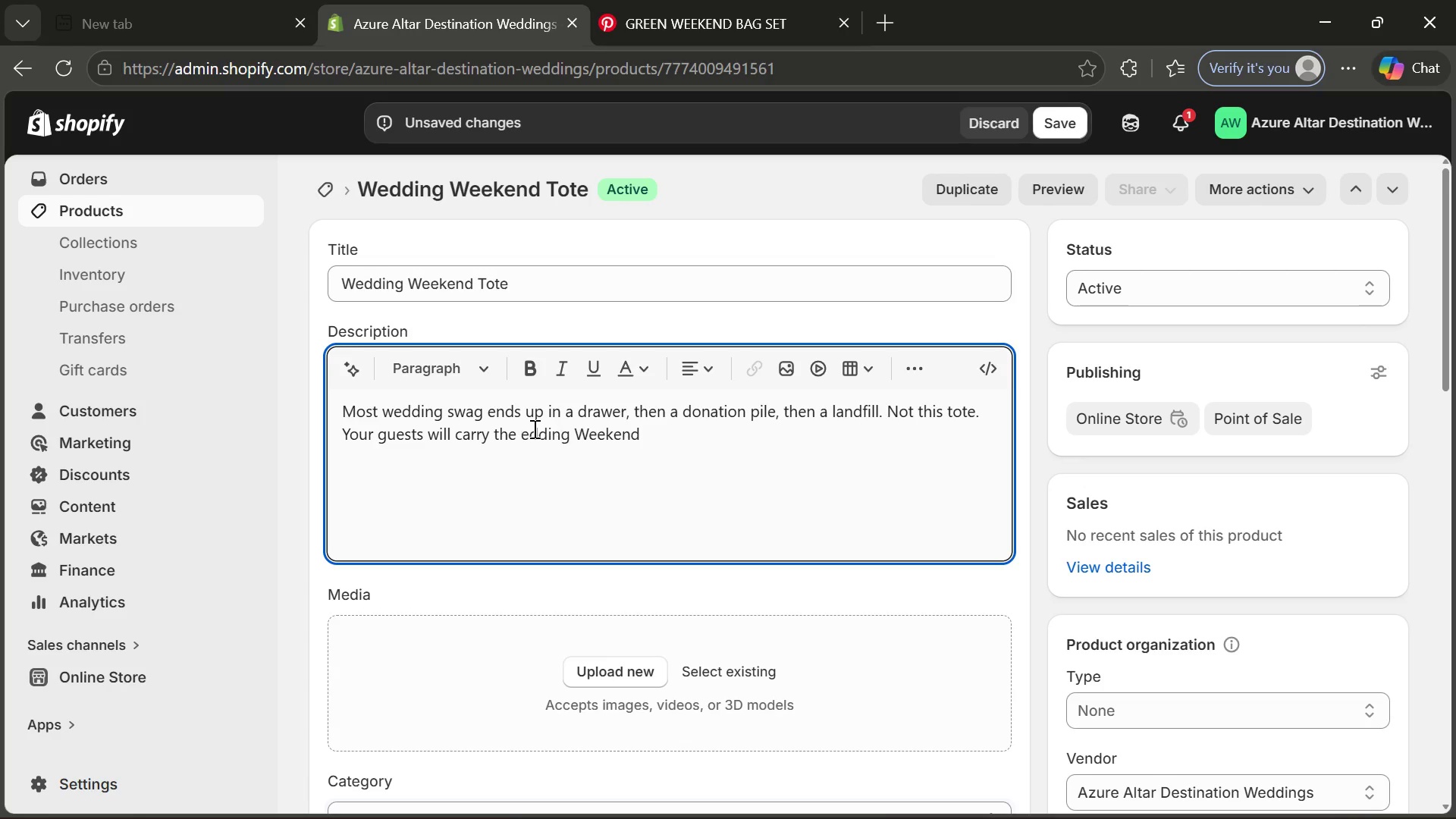 
key(Backspace)
 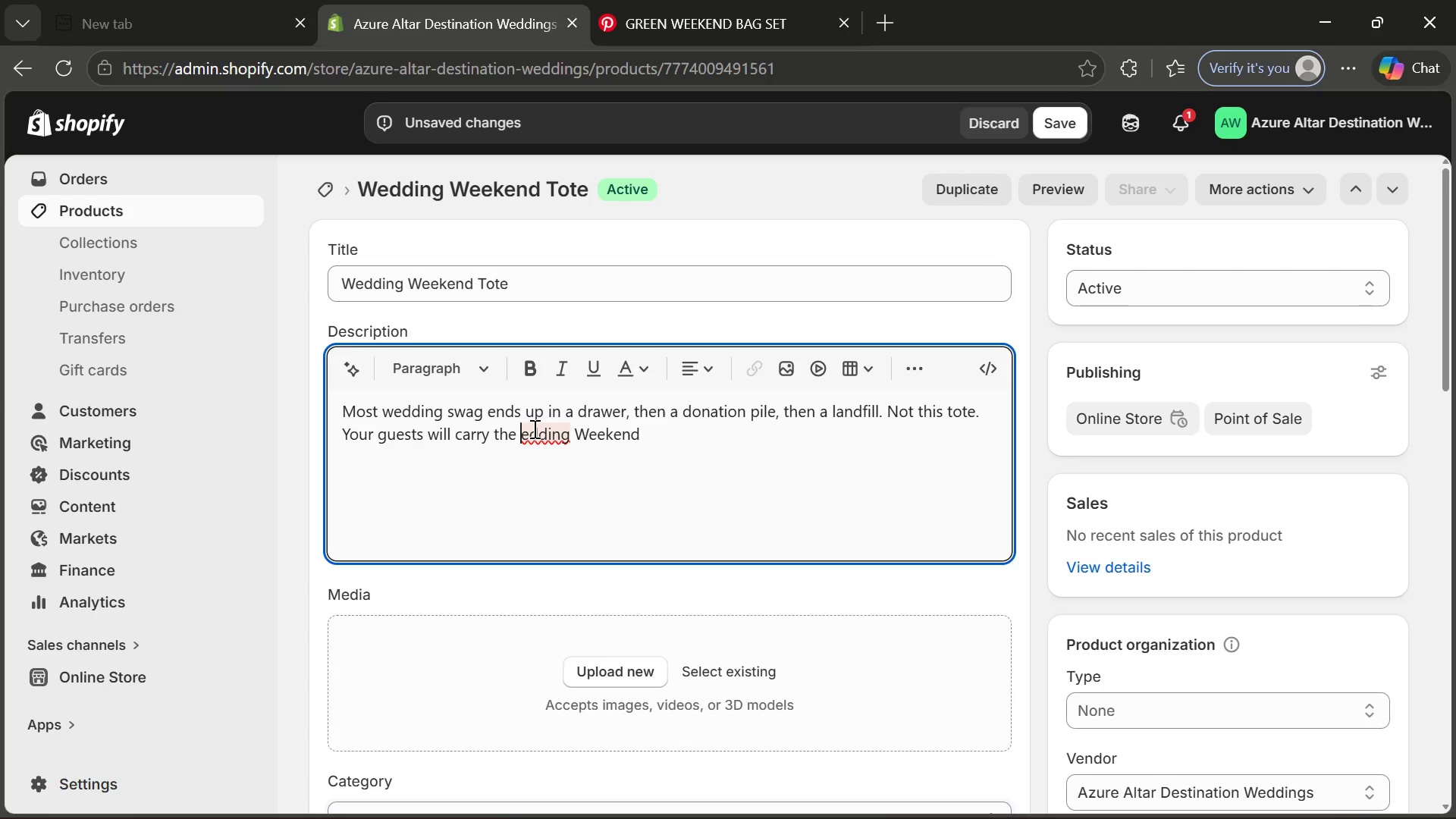 
key(CapsLock)
 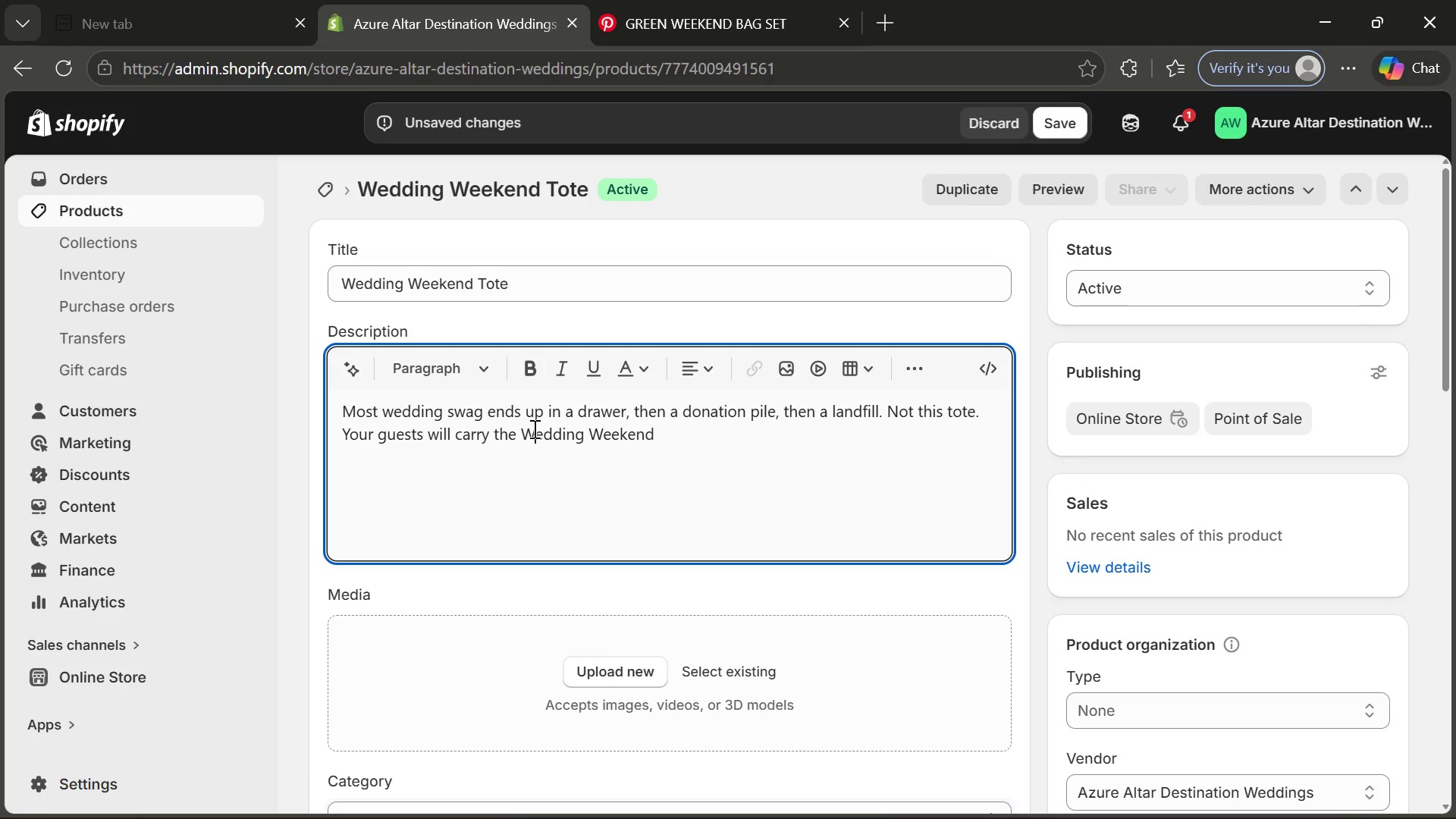 
key(W)
 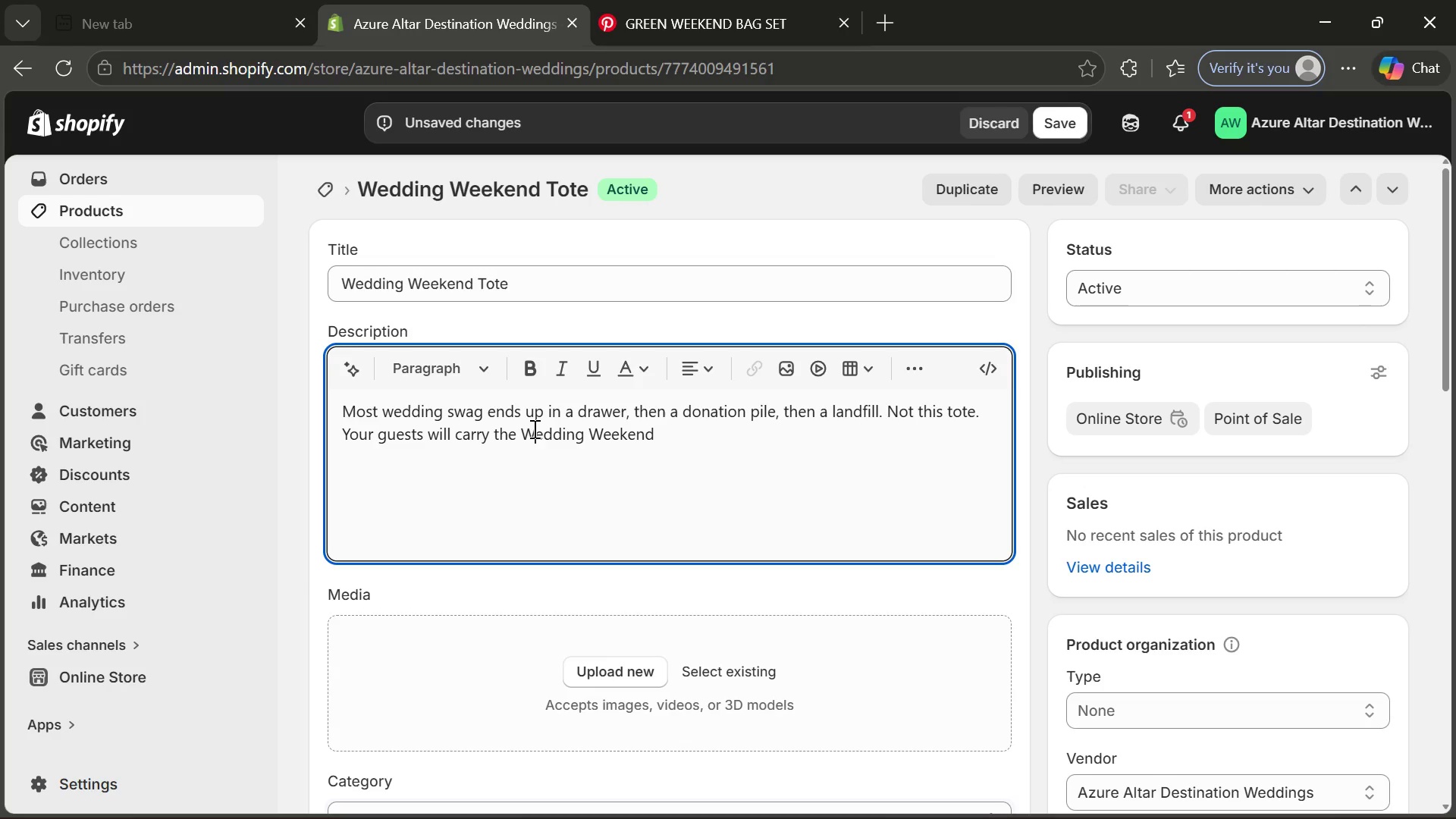 
key(CapsLock)
 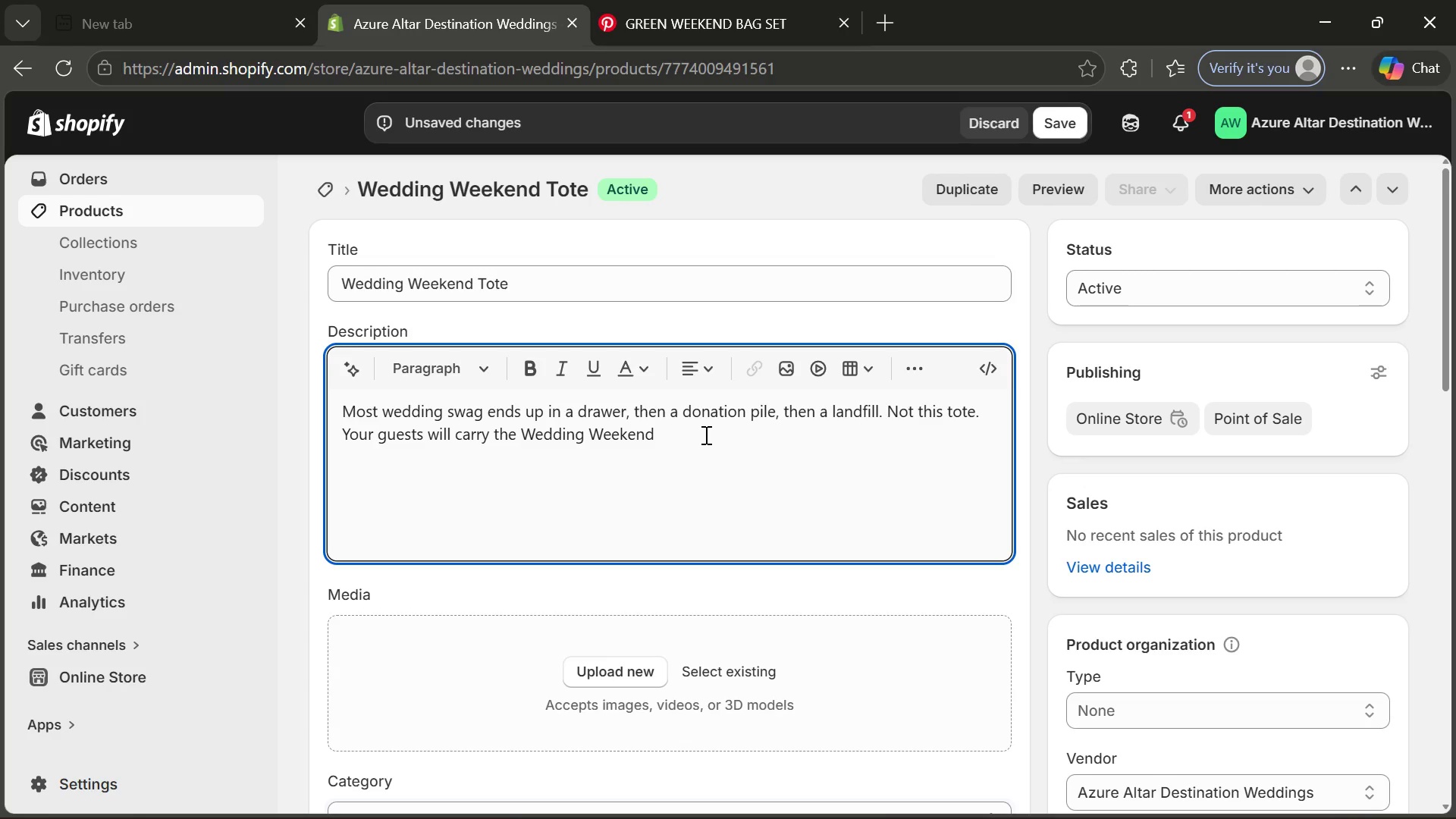 
left_click([704, 435])
 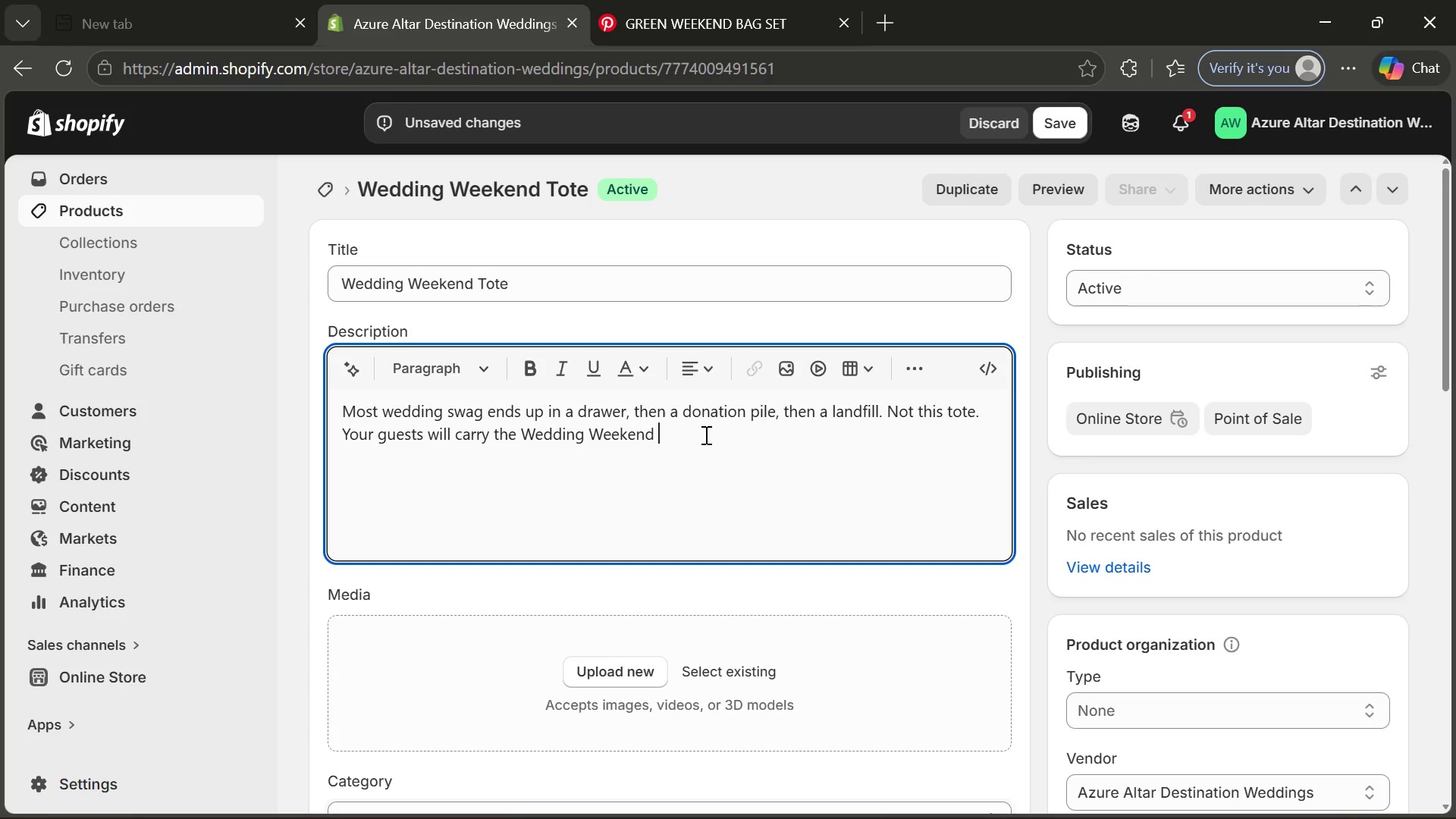 
type( `Tote )
 